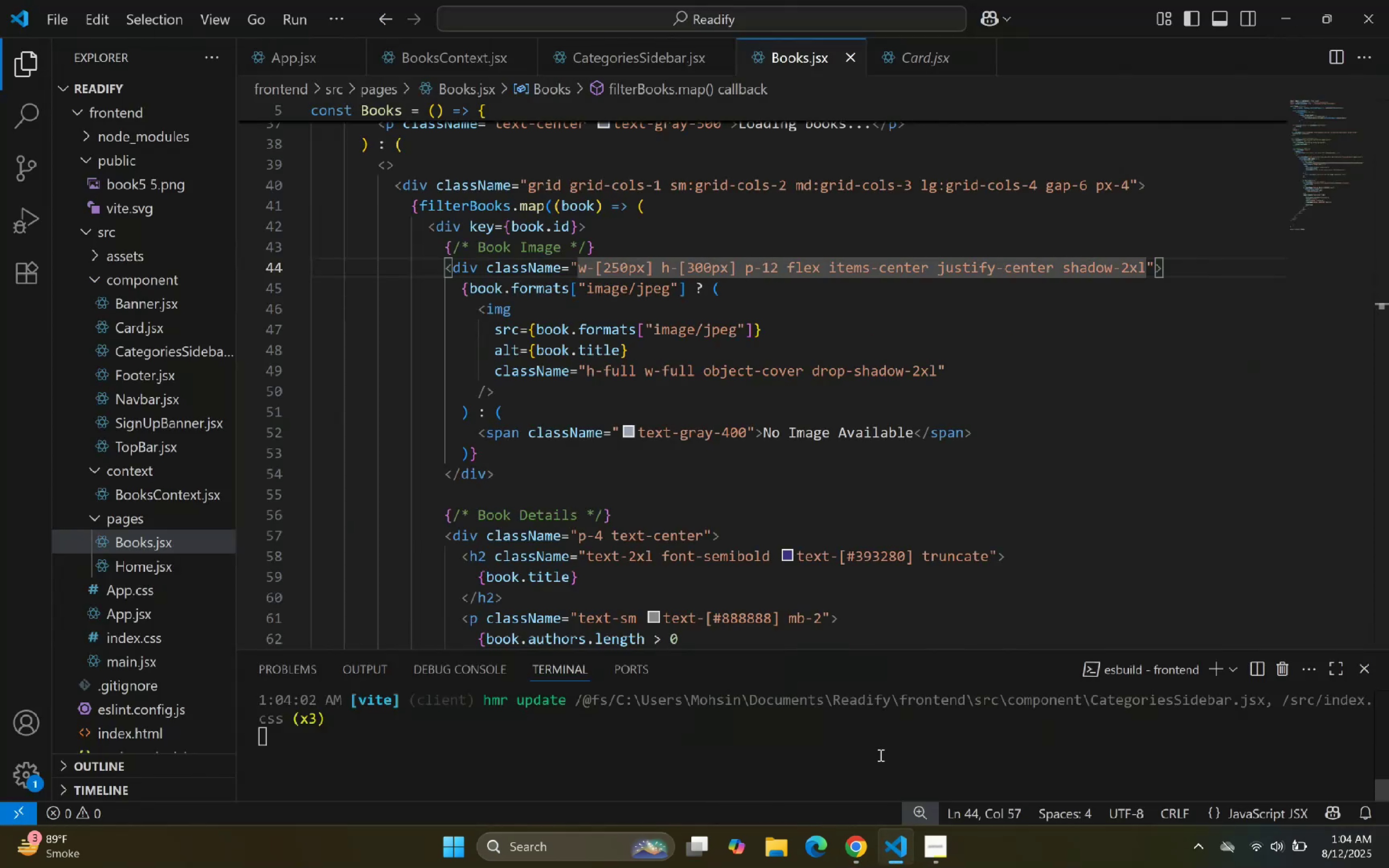 
key(Backspace)
key(Backspace)
type(15)
 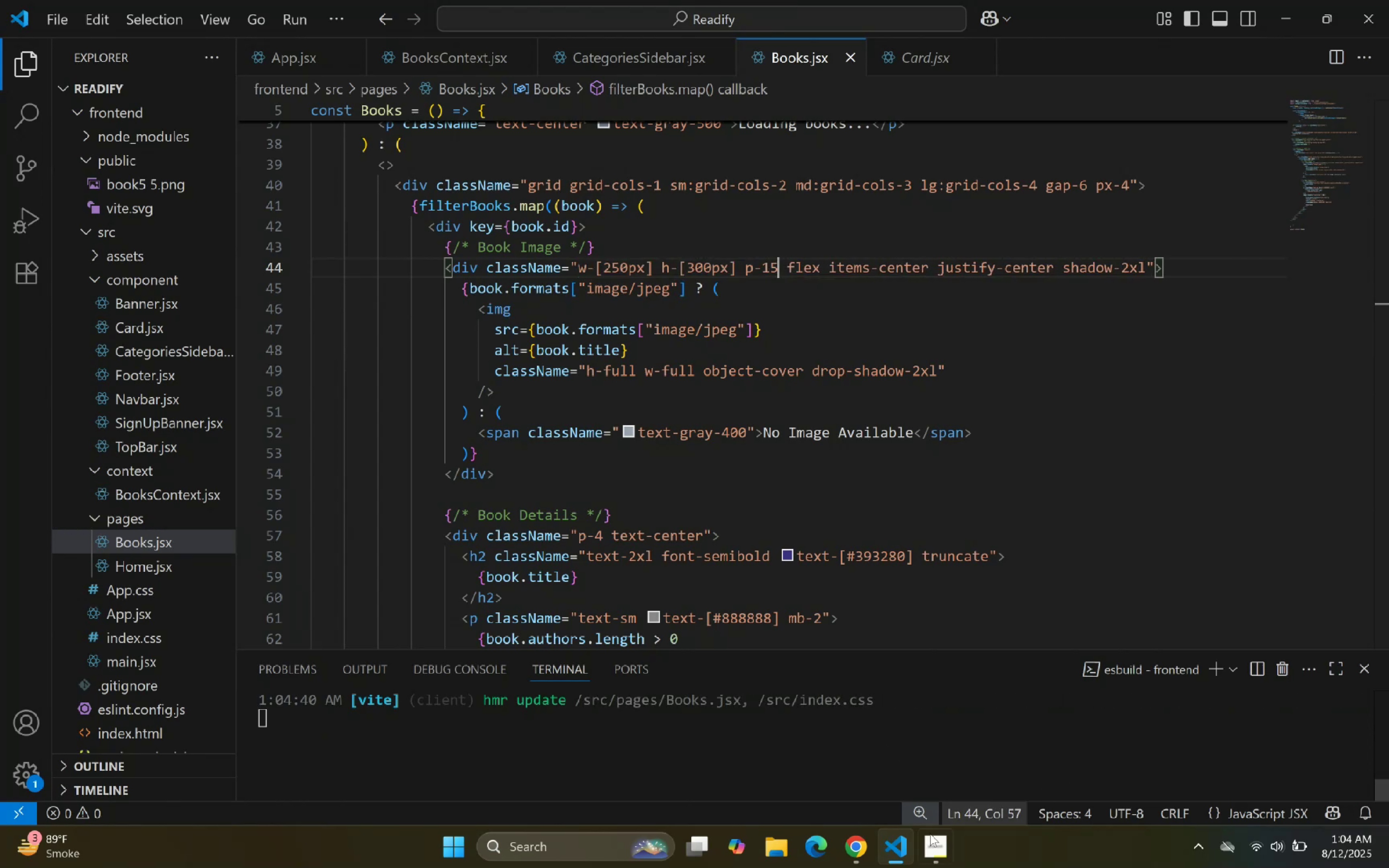 
left_click([907, 848])
 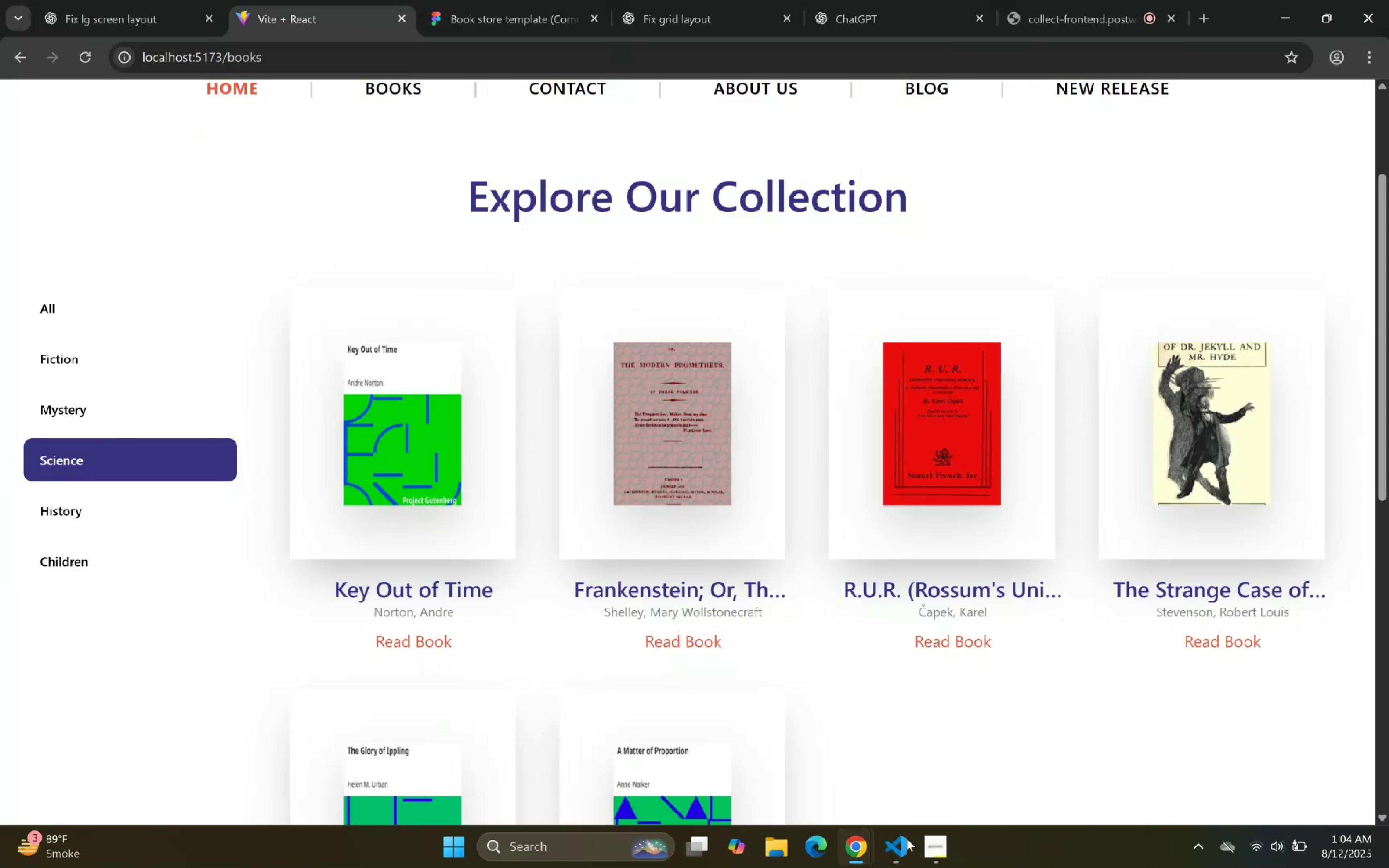 
left_click([906, 838])
 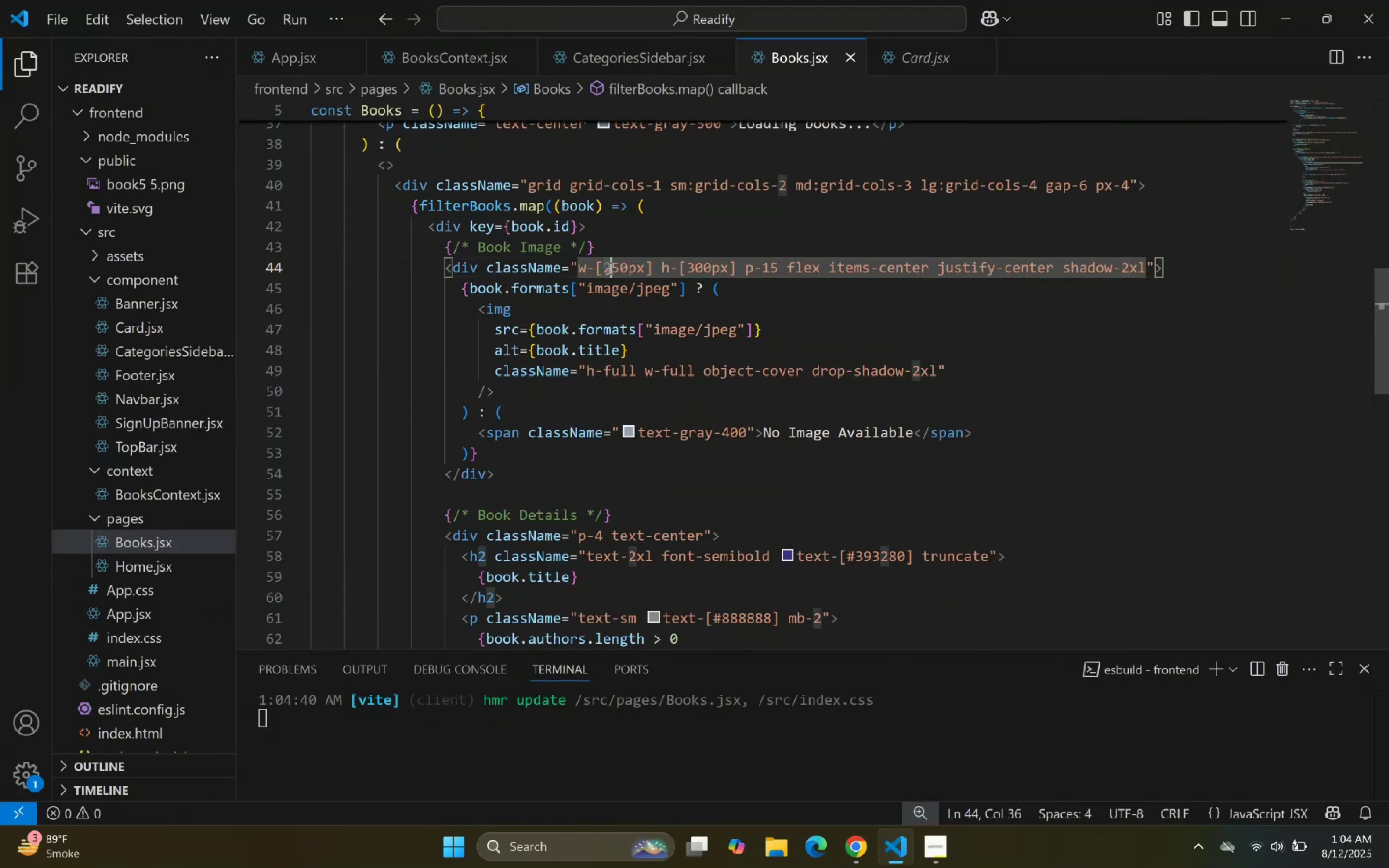 
key(Backspace)
 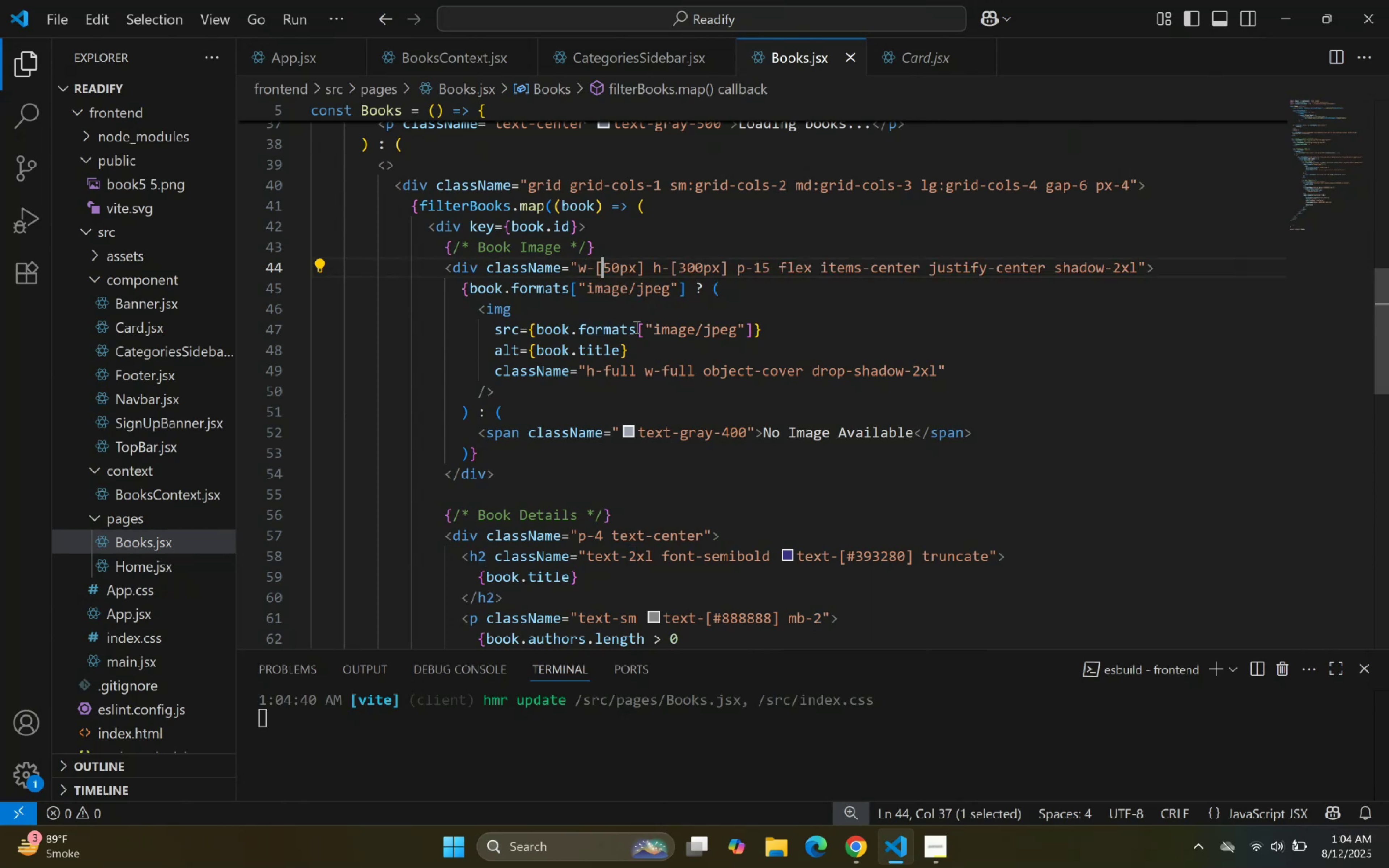 
key(3)
 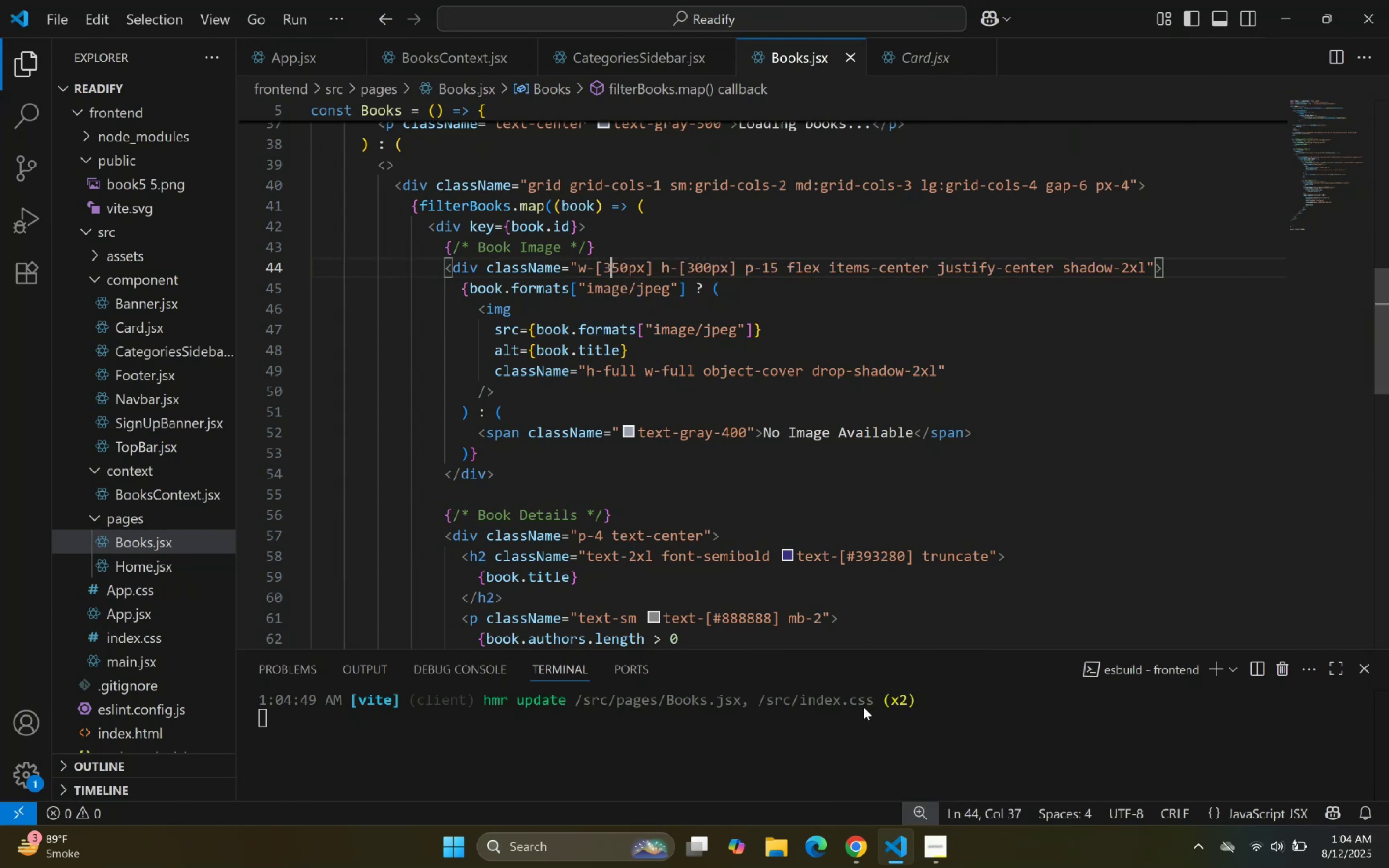 
left_click([900, 850])
 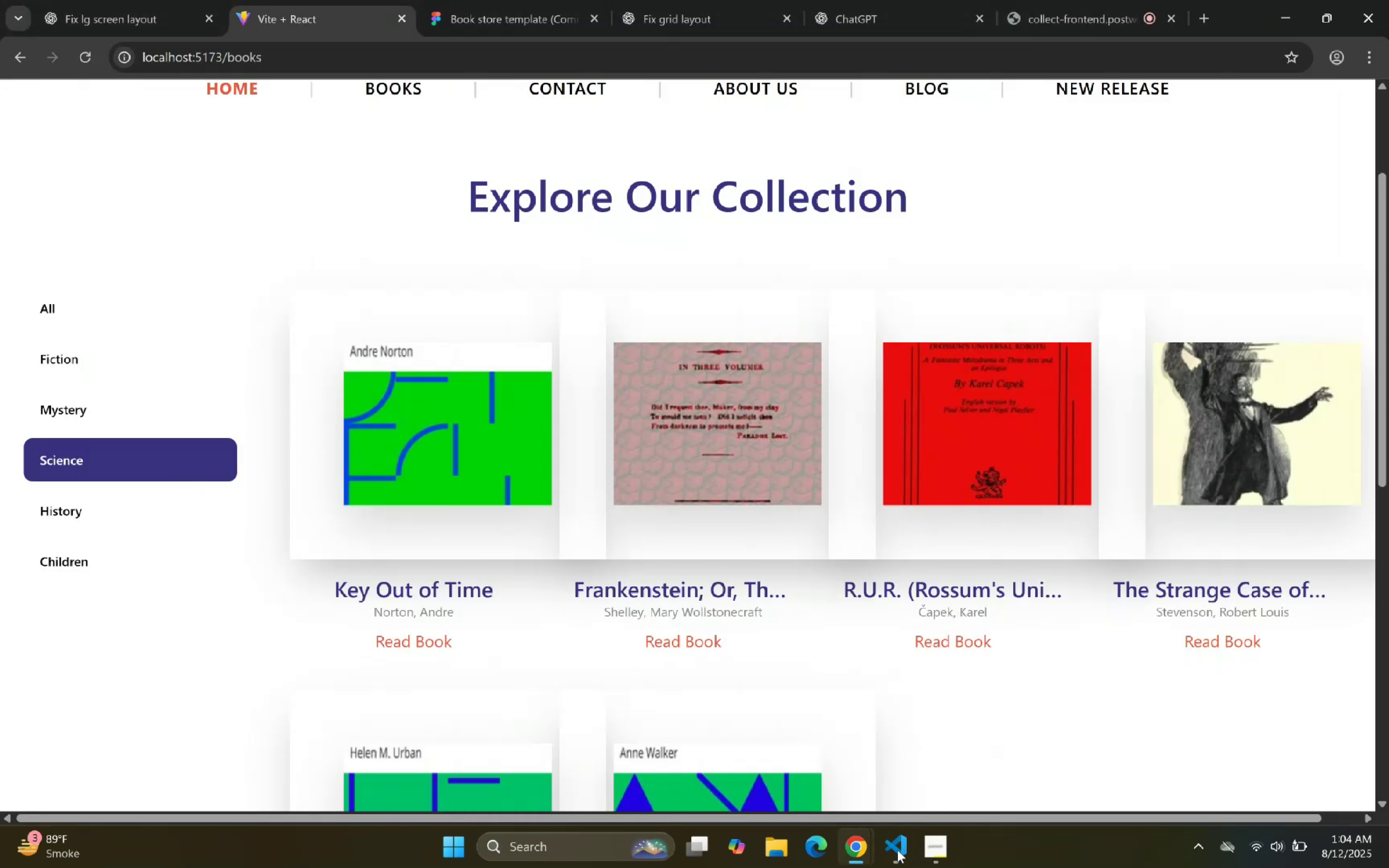 
left_click([887, 854])
 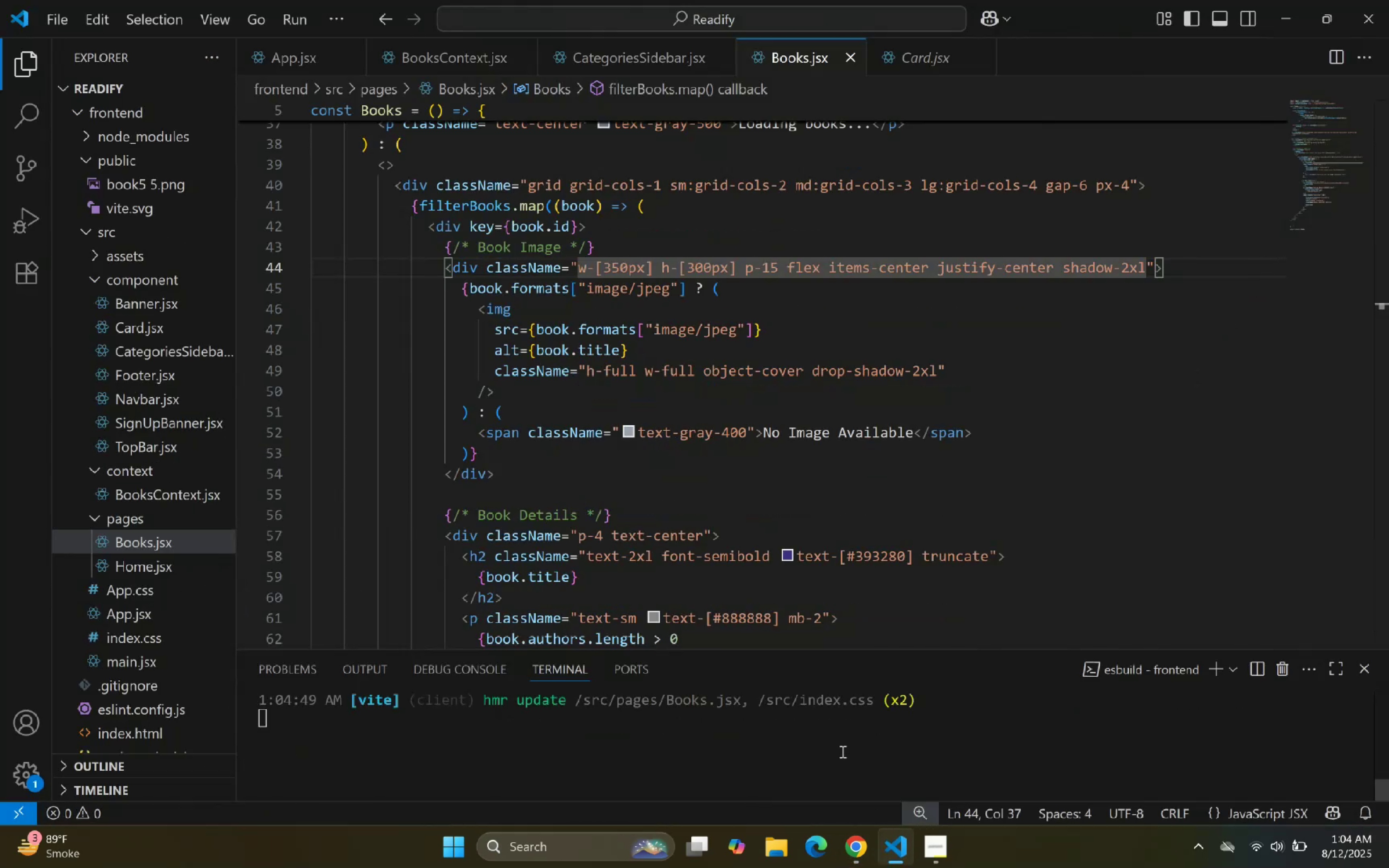 
key(ArrowRight)
 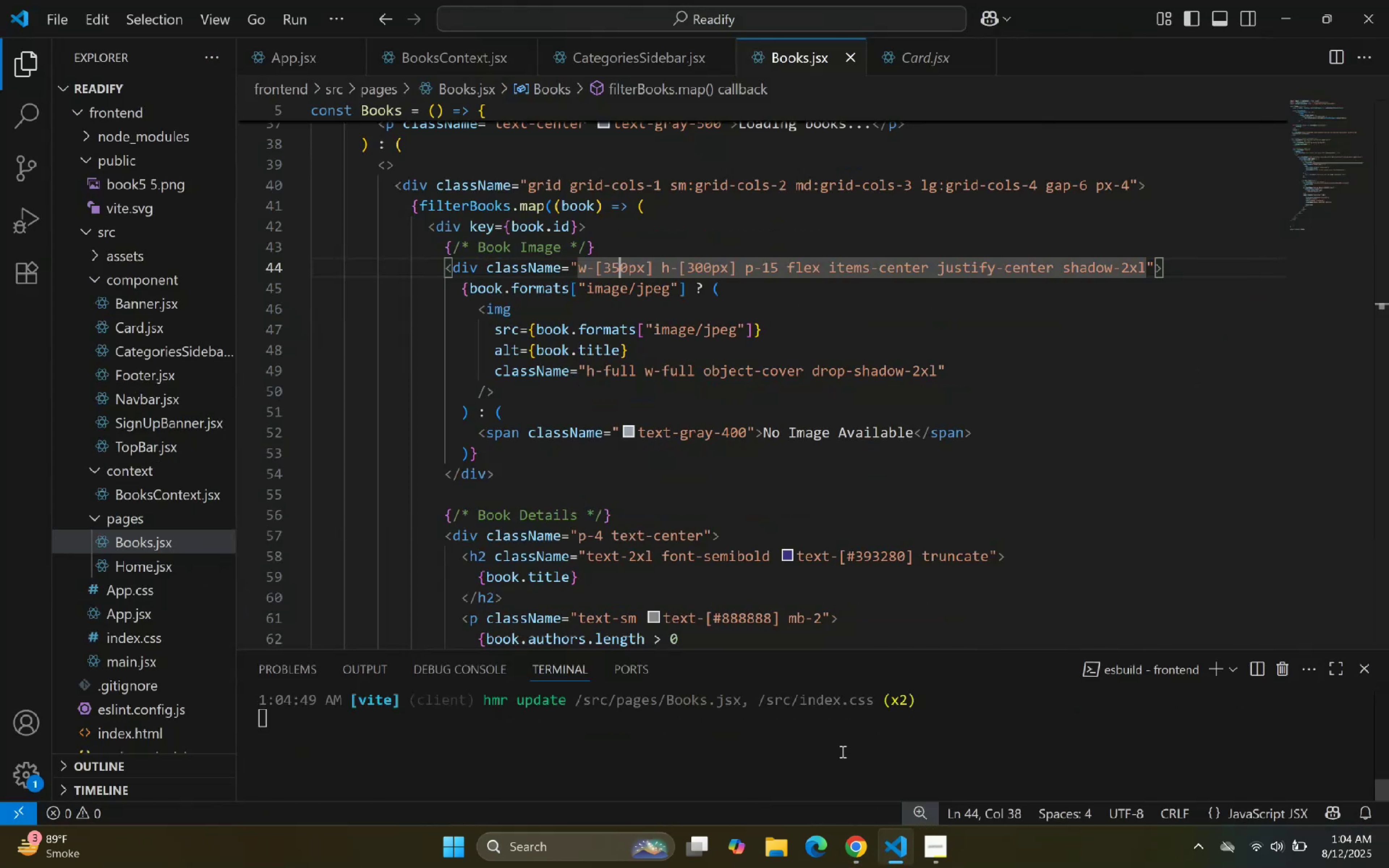 
key(Backspace)
 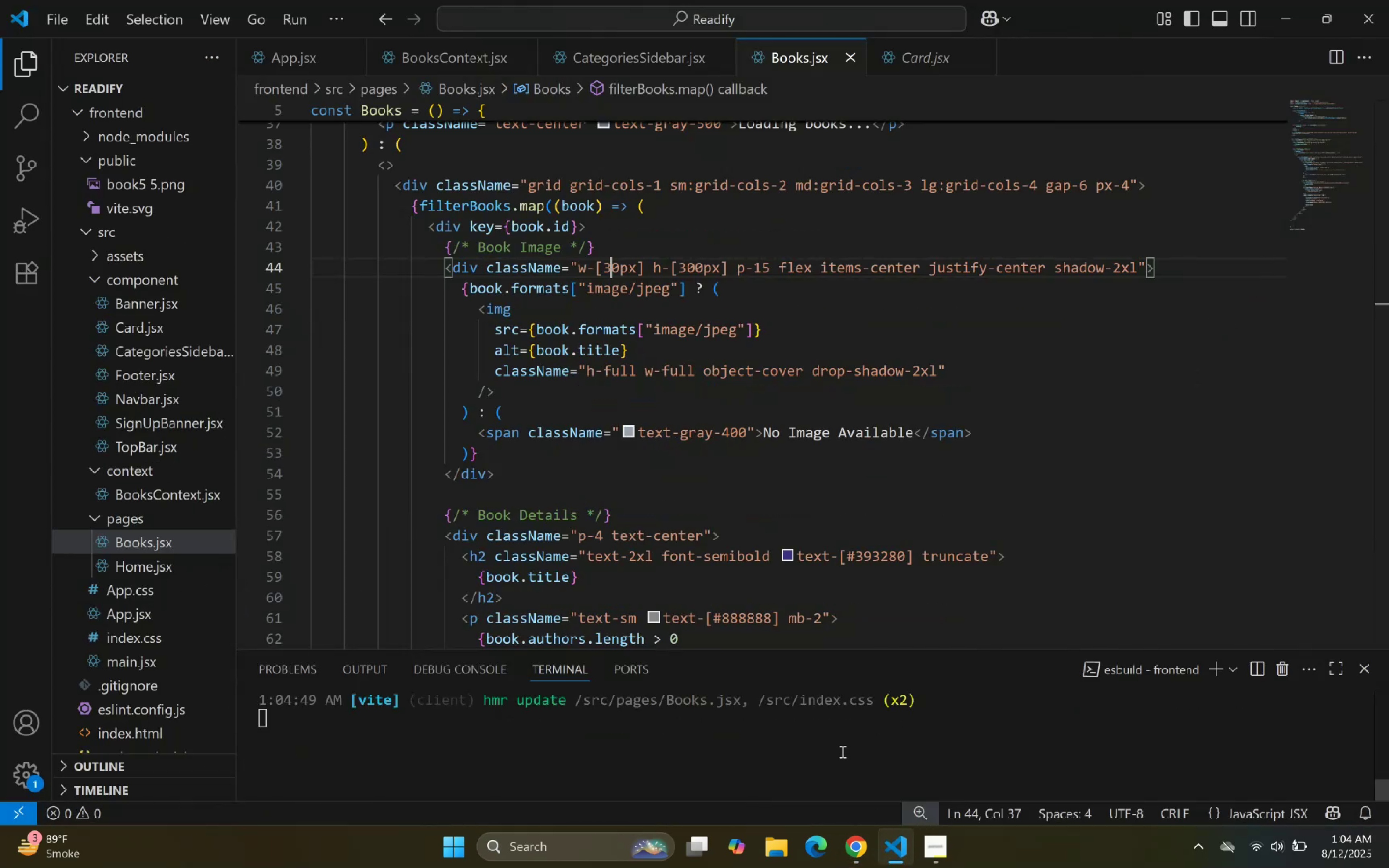 
key(0)
 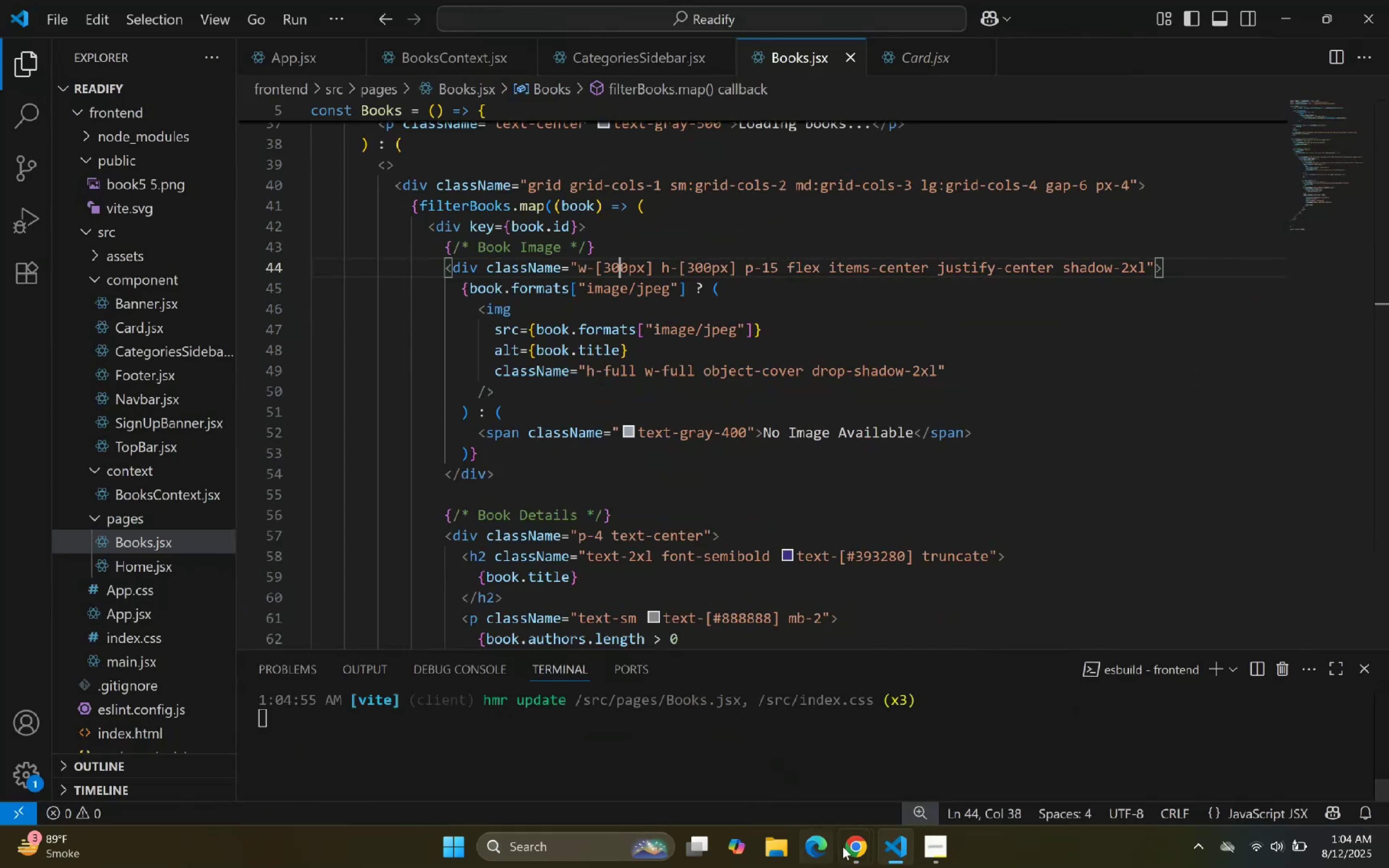 
left_click([912, 844])
 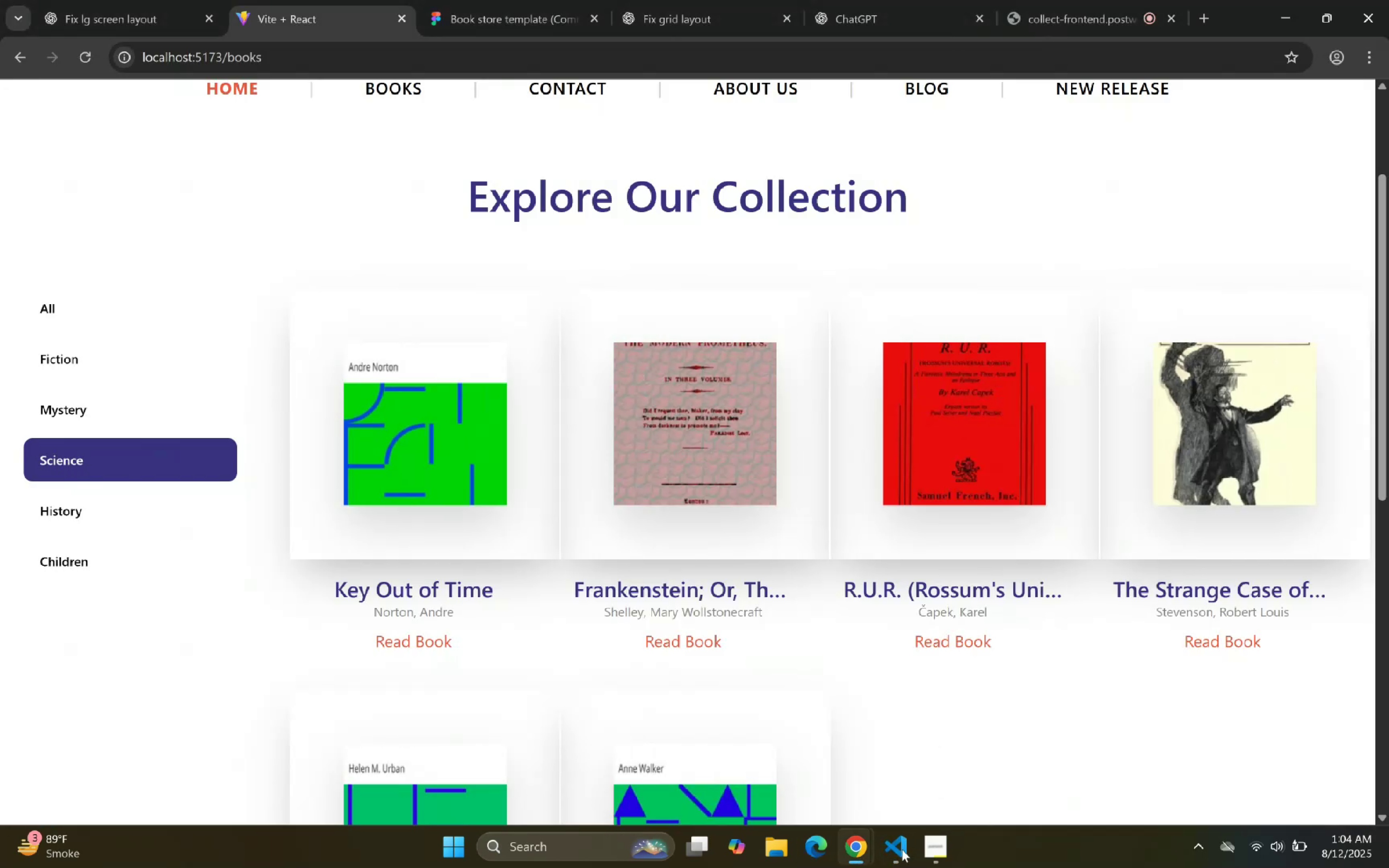 
left_click([902, 849])
 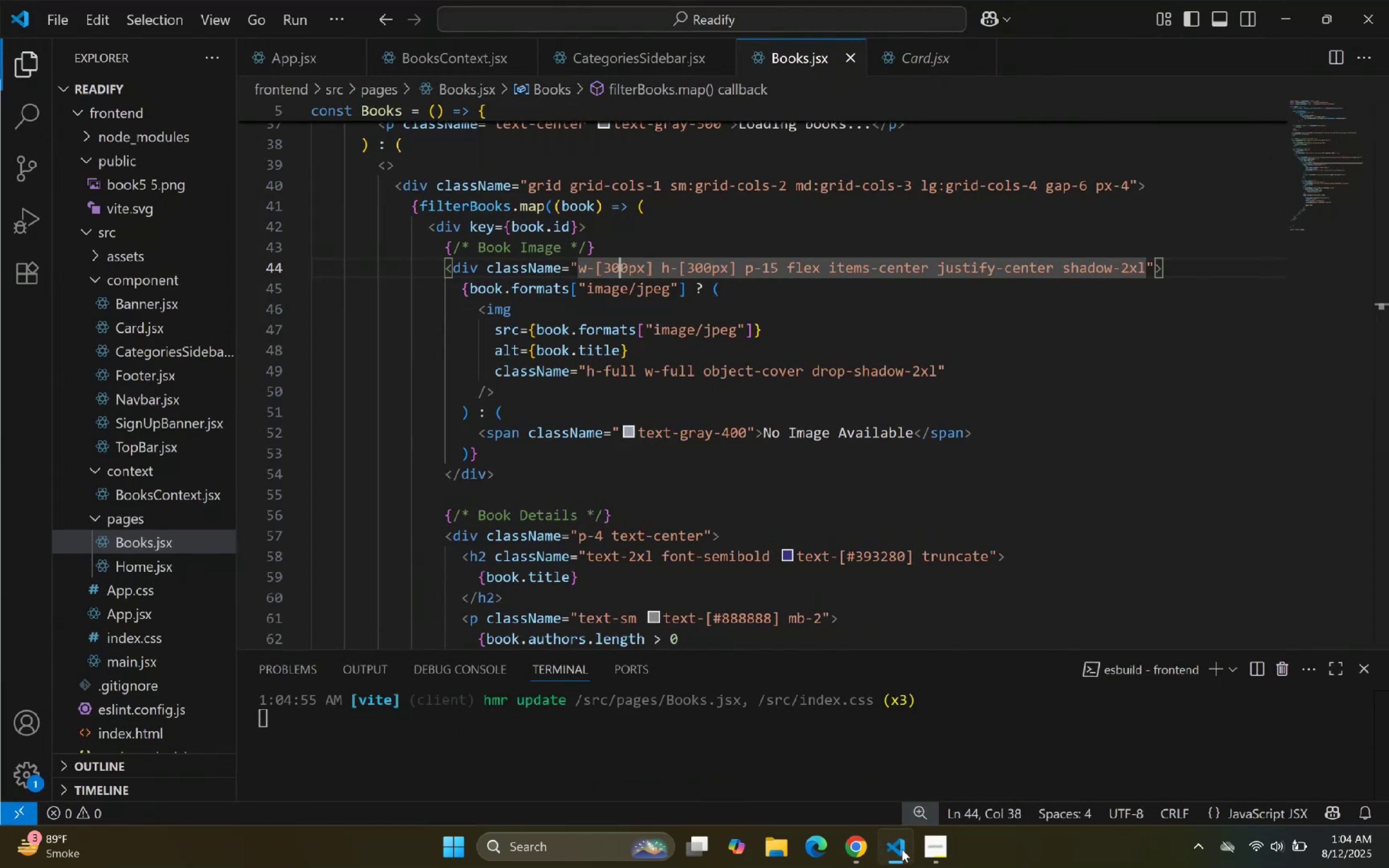 
double_click([900, 849])
 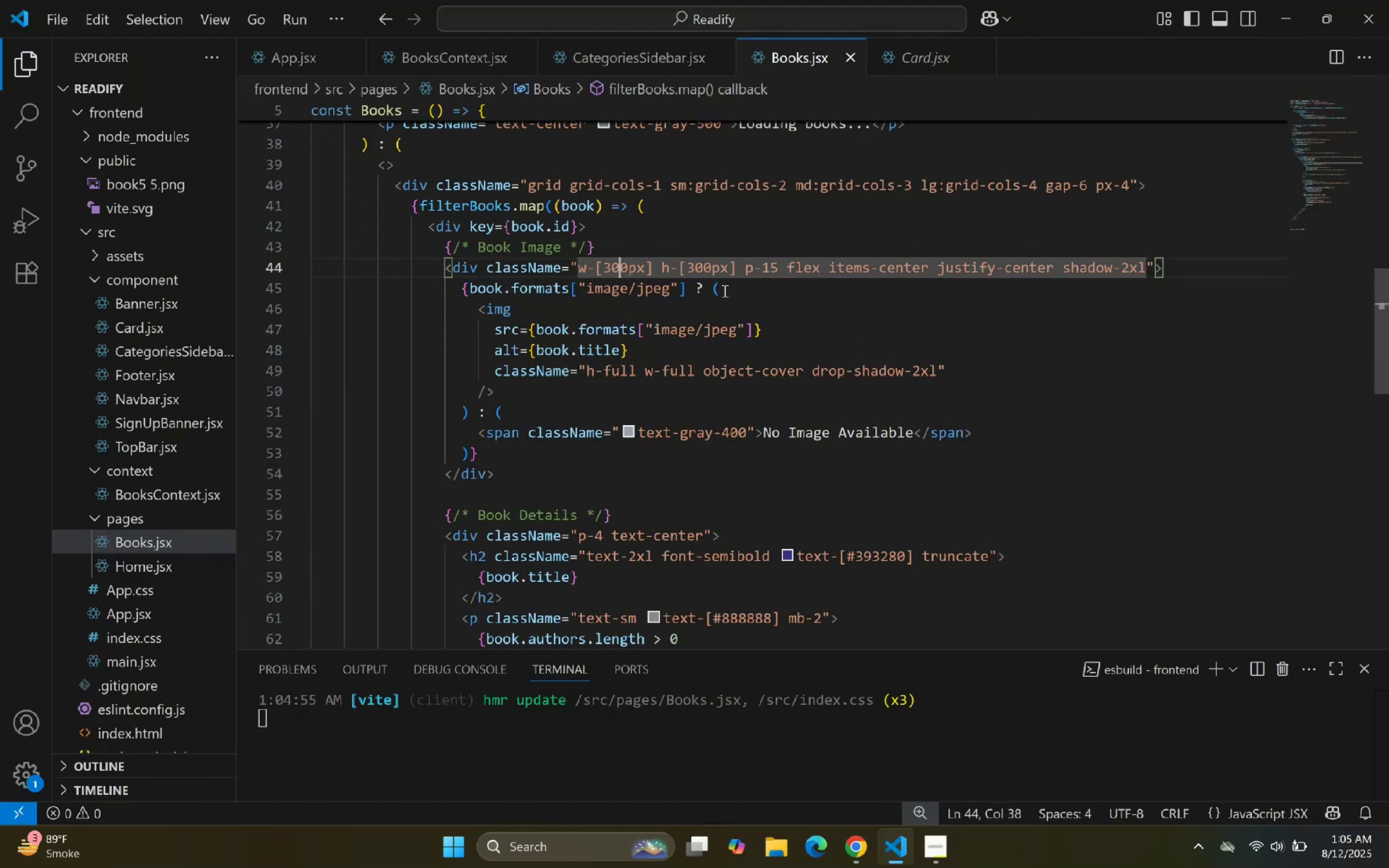 
left_click([701, 272])
 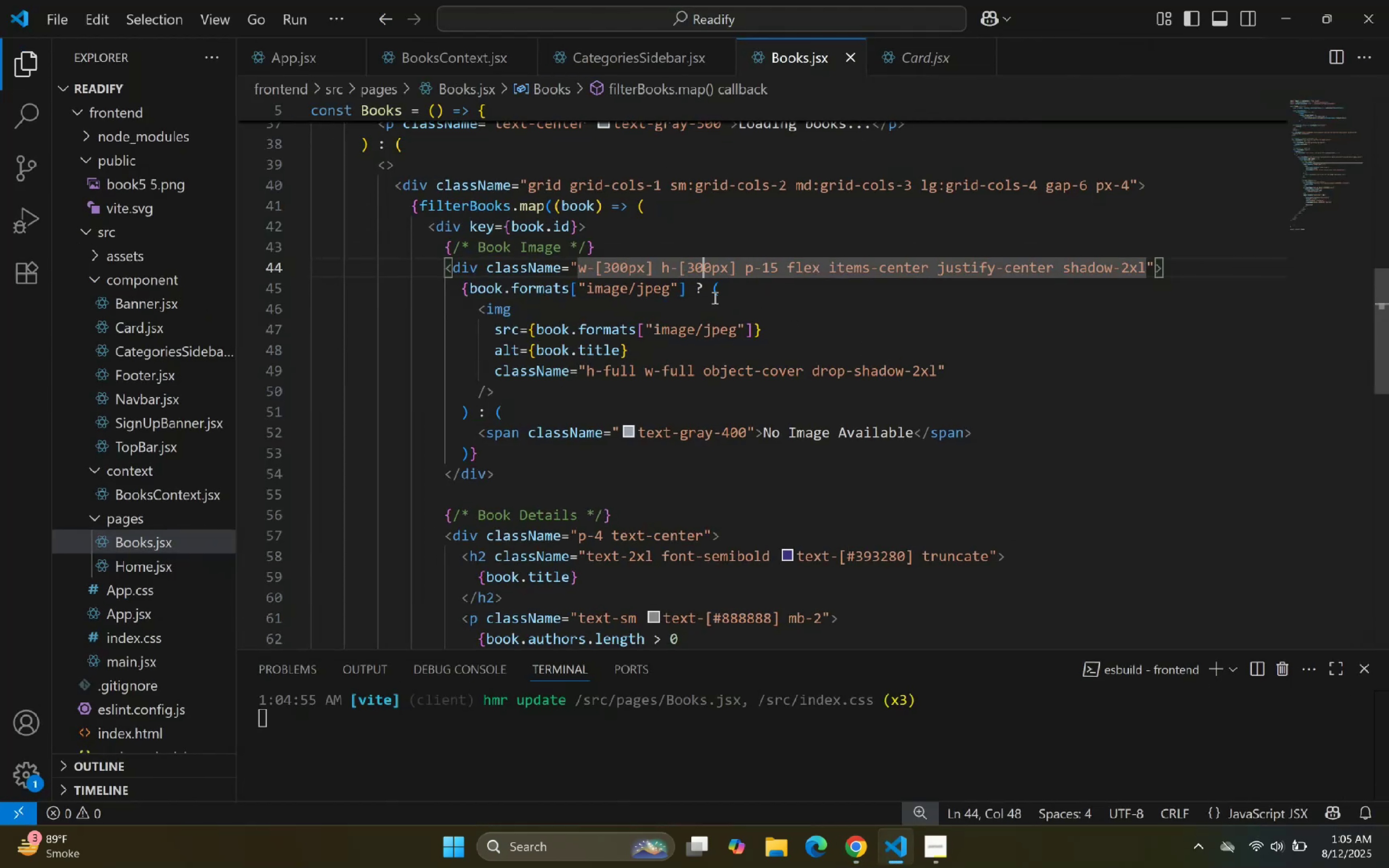 
key(Backspace)
 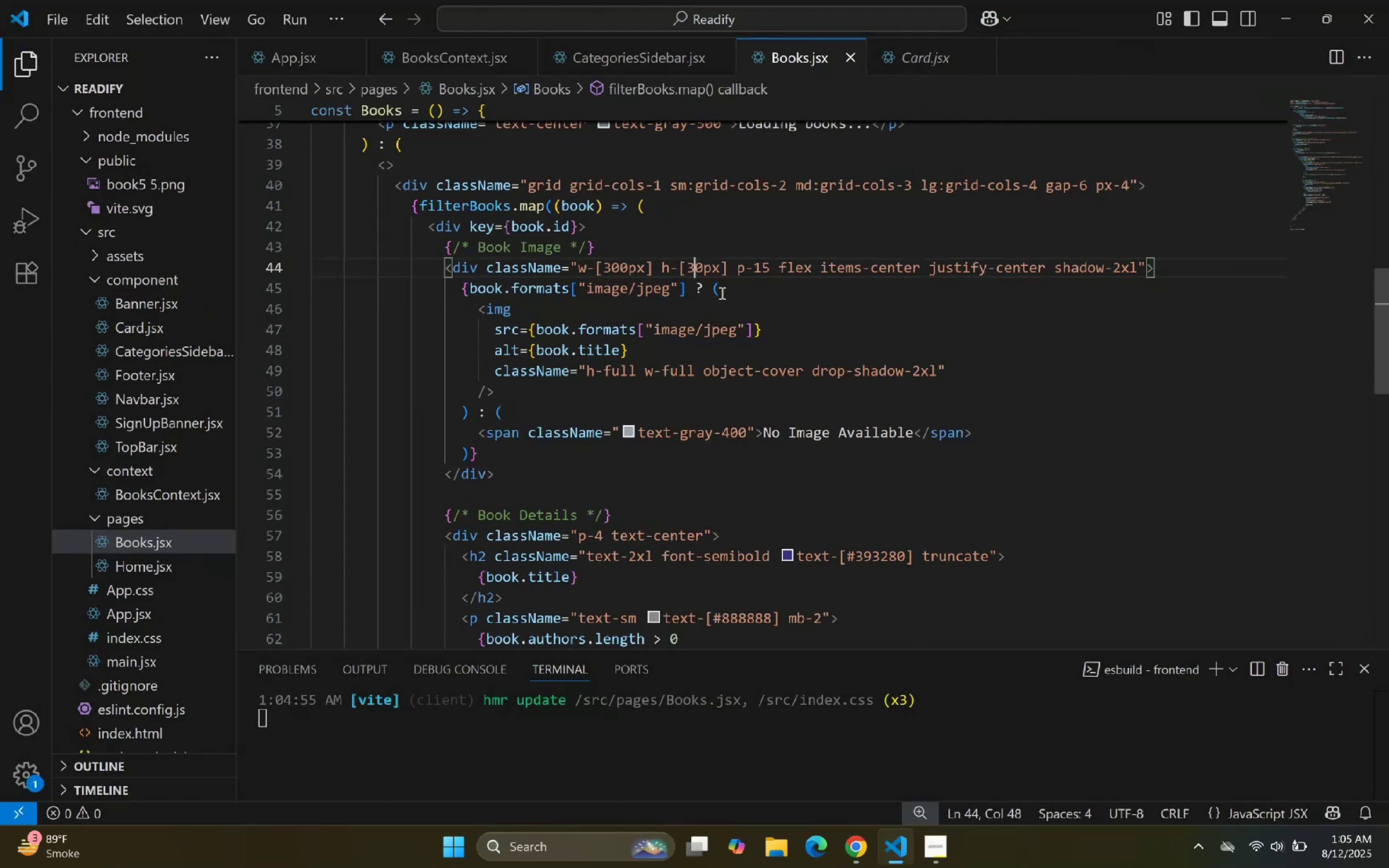 
key(5)
 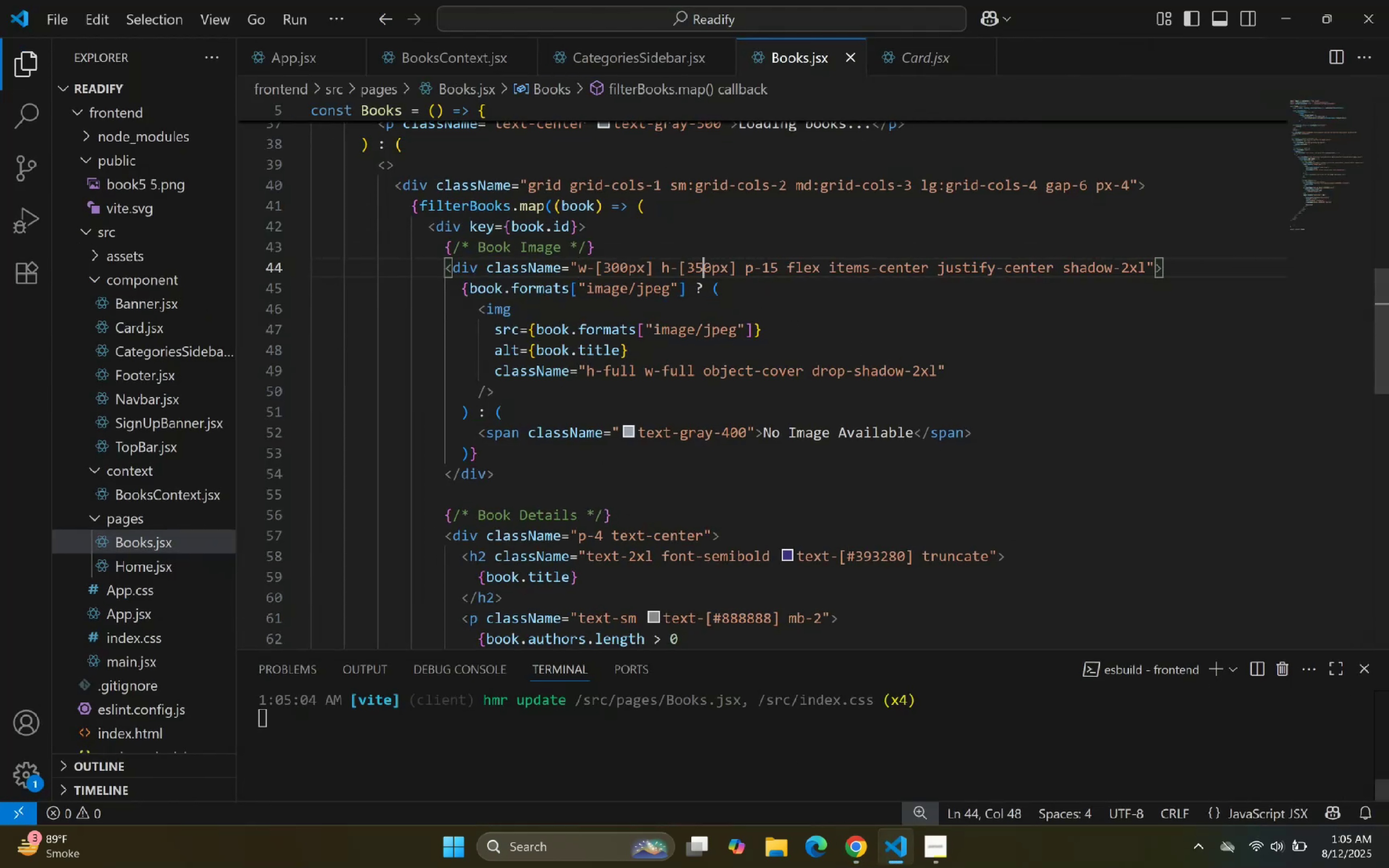 
left_click([890, 852])
 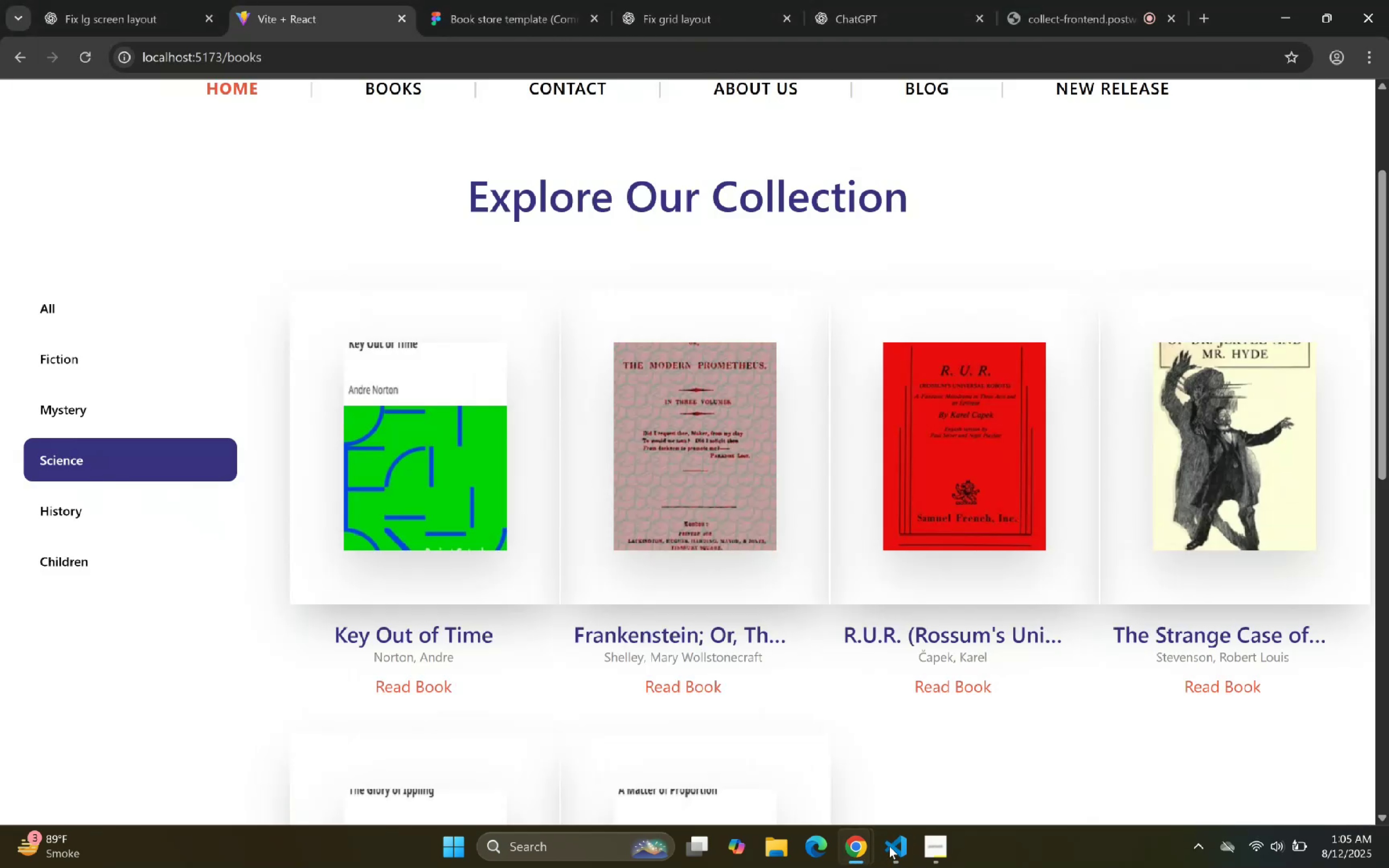 
left_click([886, 832])
 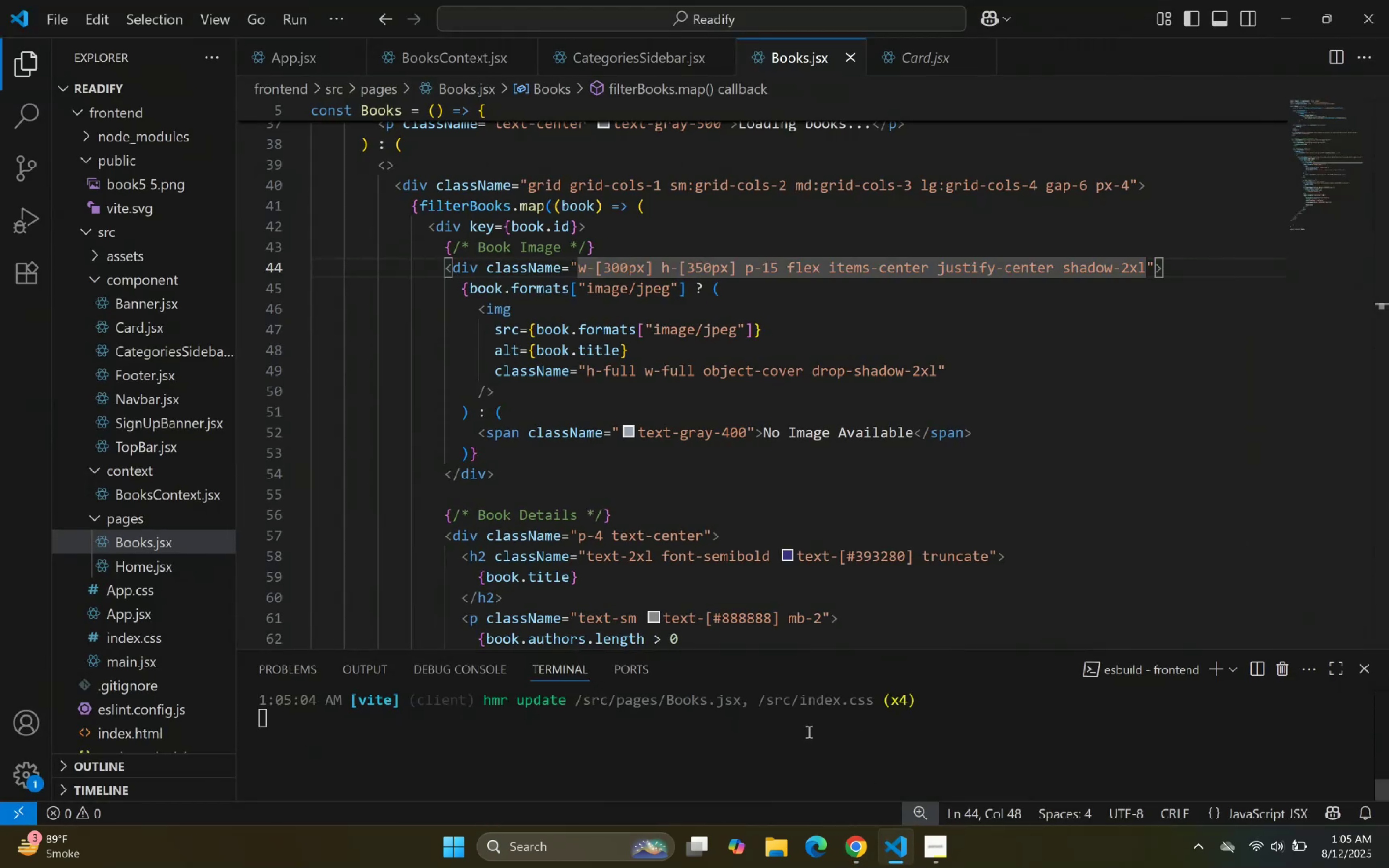 
key(ArrowLeft)
 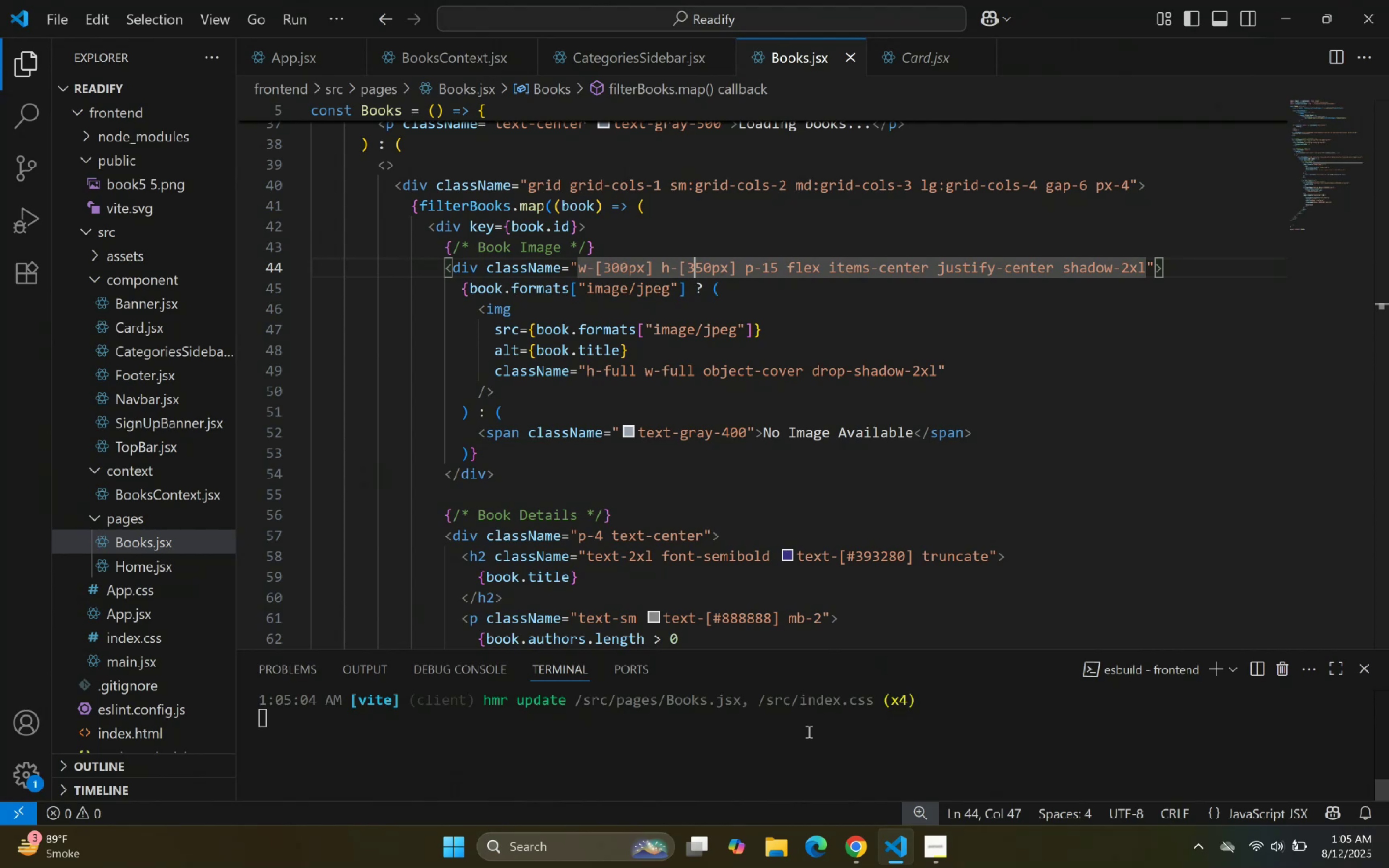 
key(Backspace)
 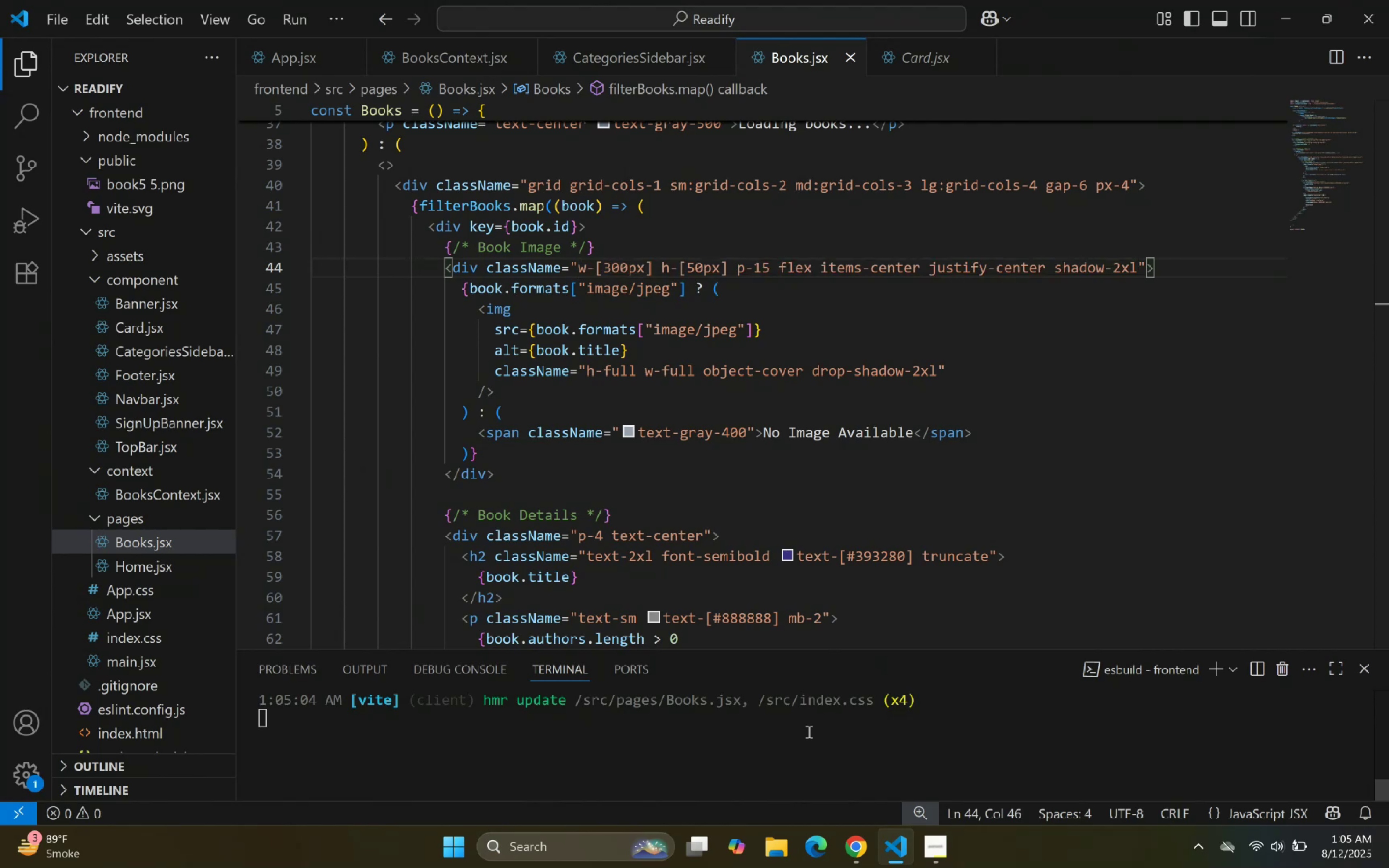 
key(ArrowRight)
 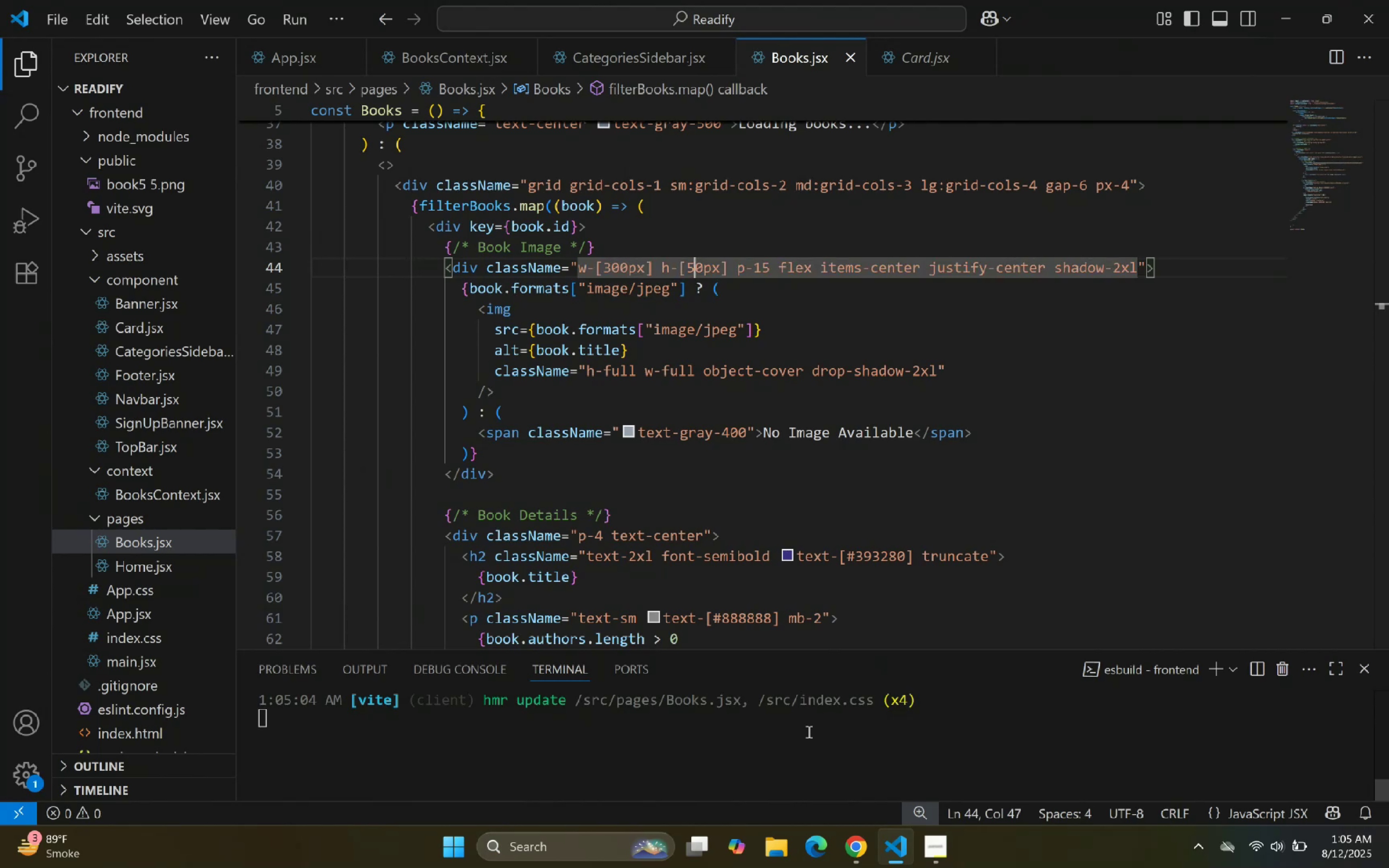 
key(Backspace)
type(40)
 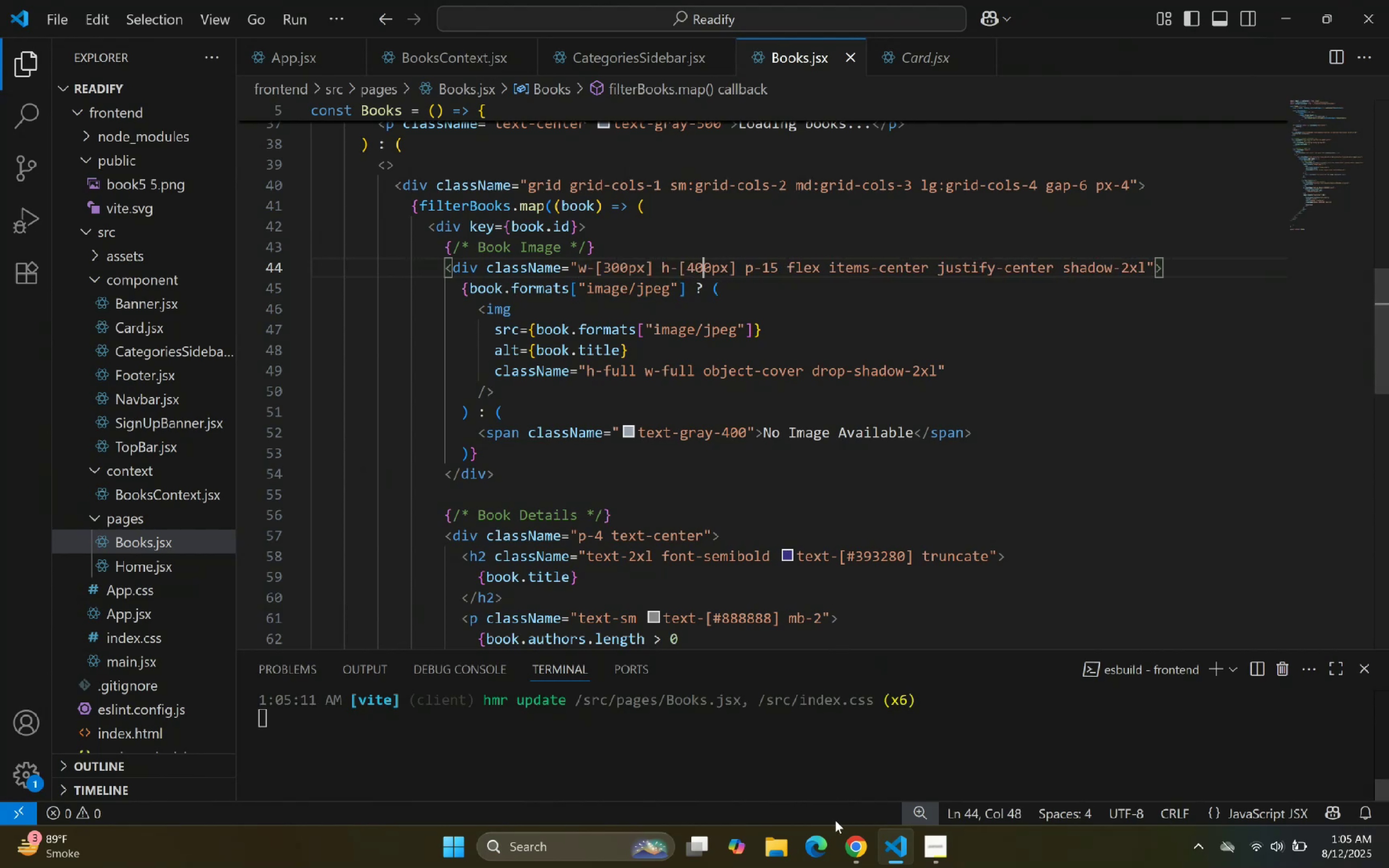 
left_click([886, 844])
 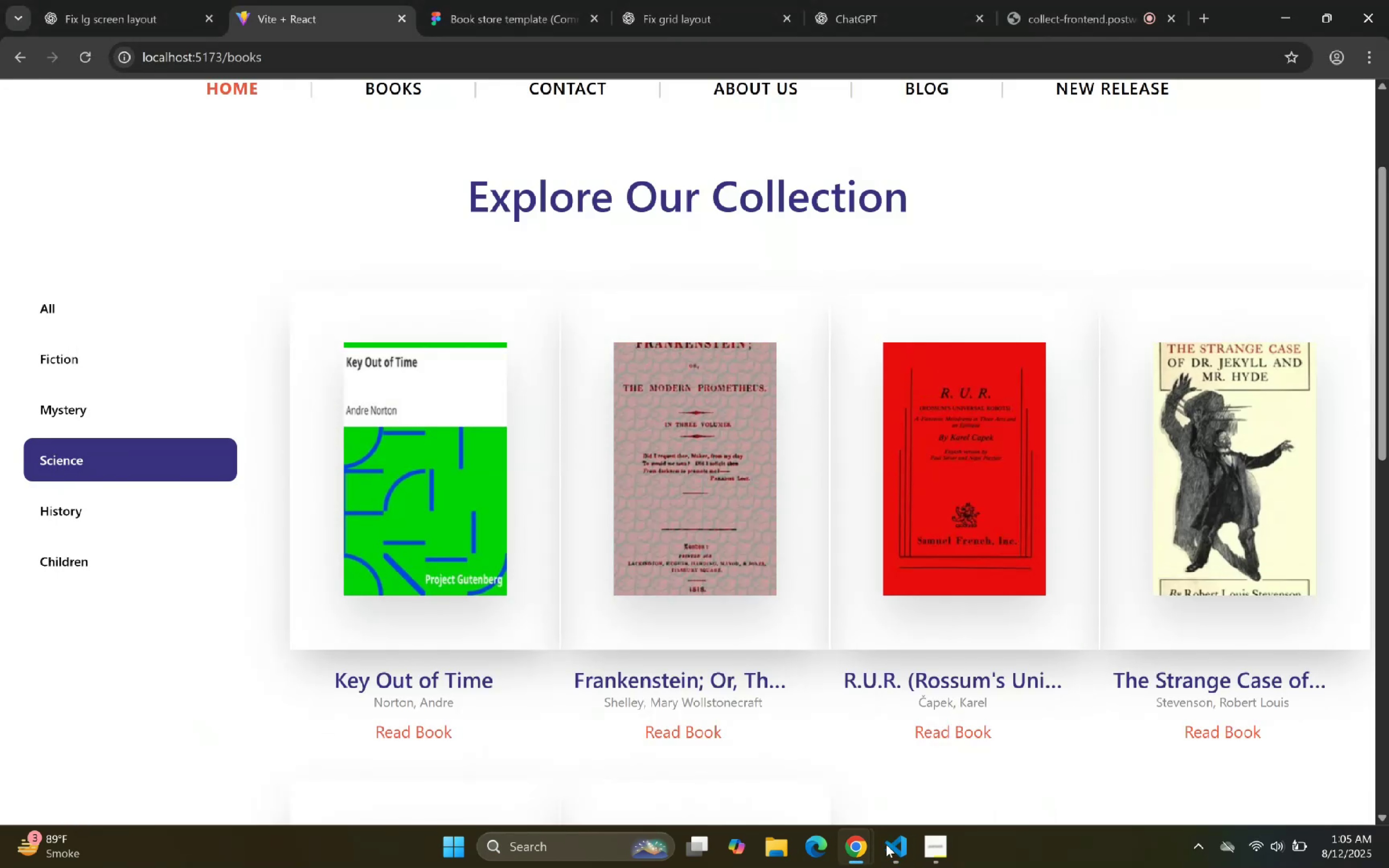 
scroll: coordinate [888, 494], scroll_direction: down, amount: 4.0
 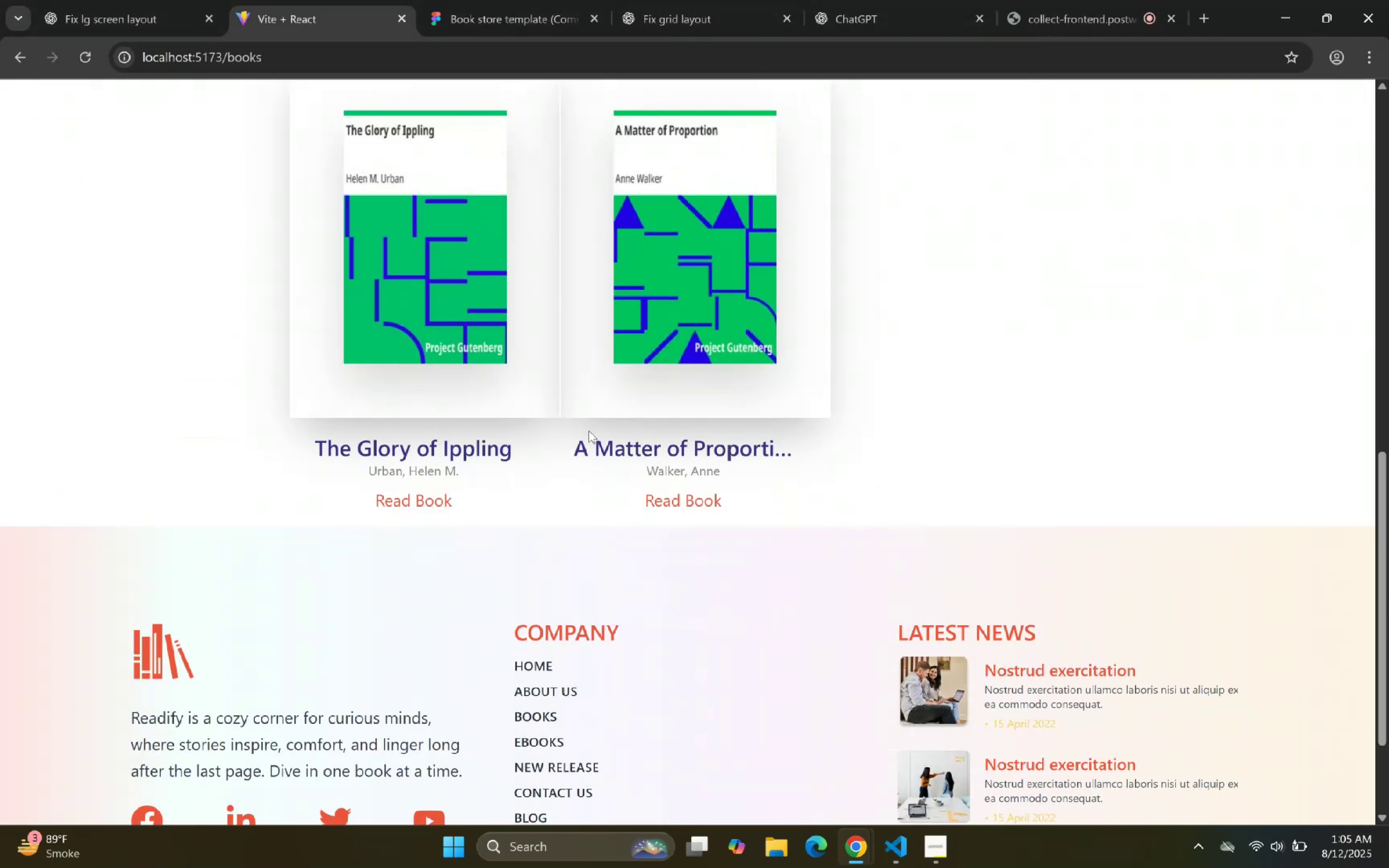 
scroll: coordinate [581, 427], scroll_direction: up, amount: 6.0
 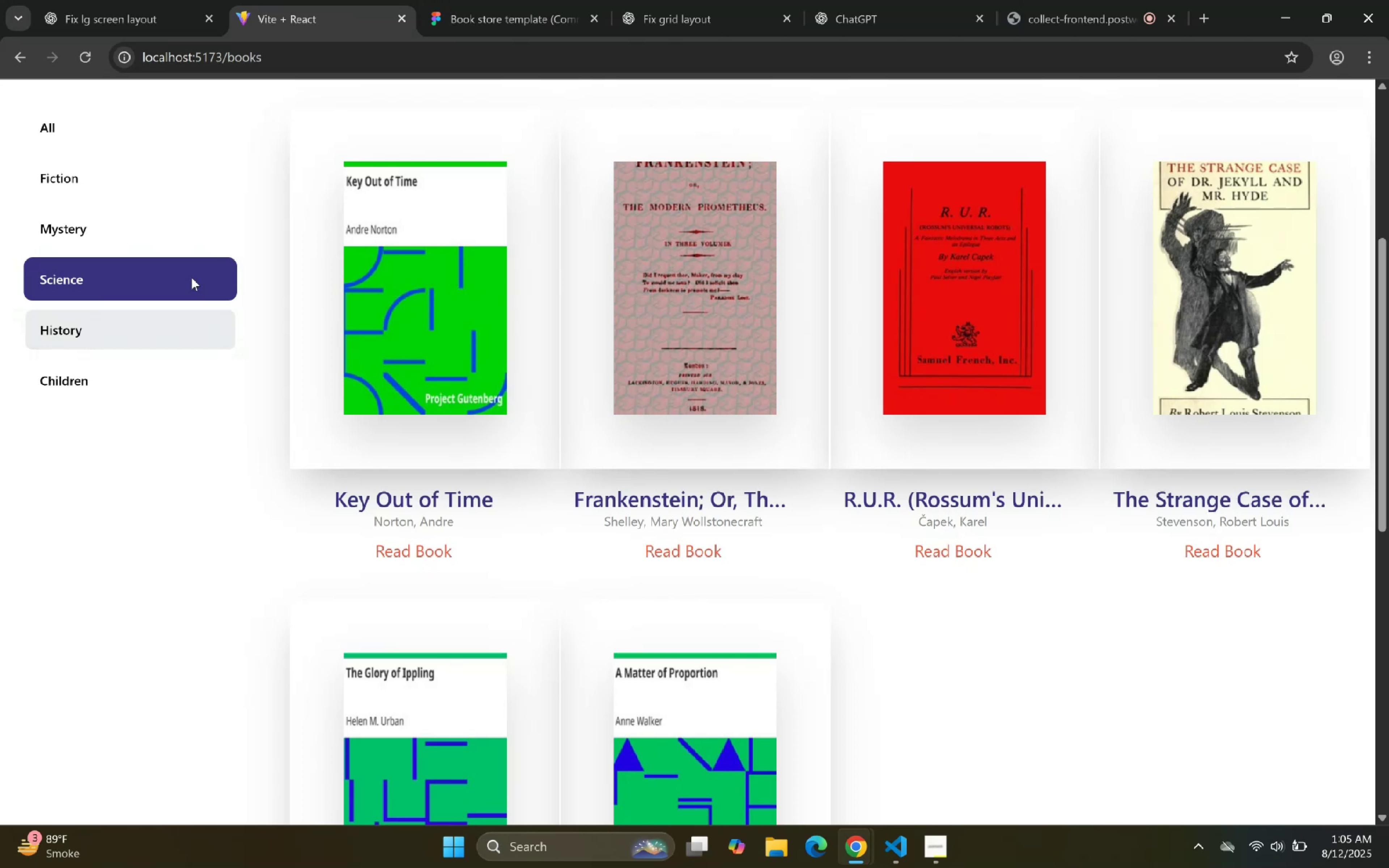 
left_click([114, 229])
 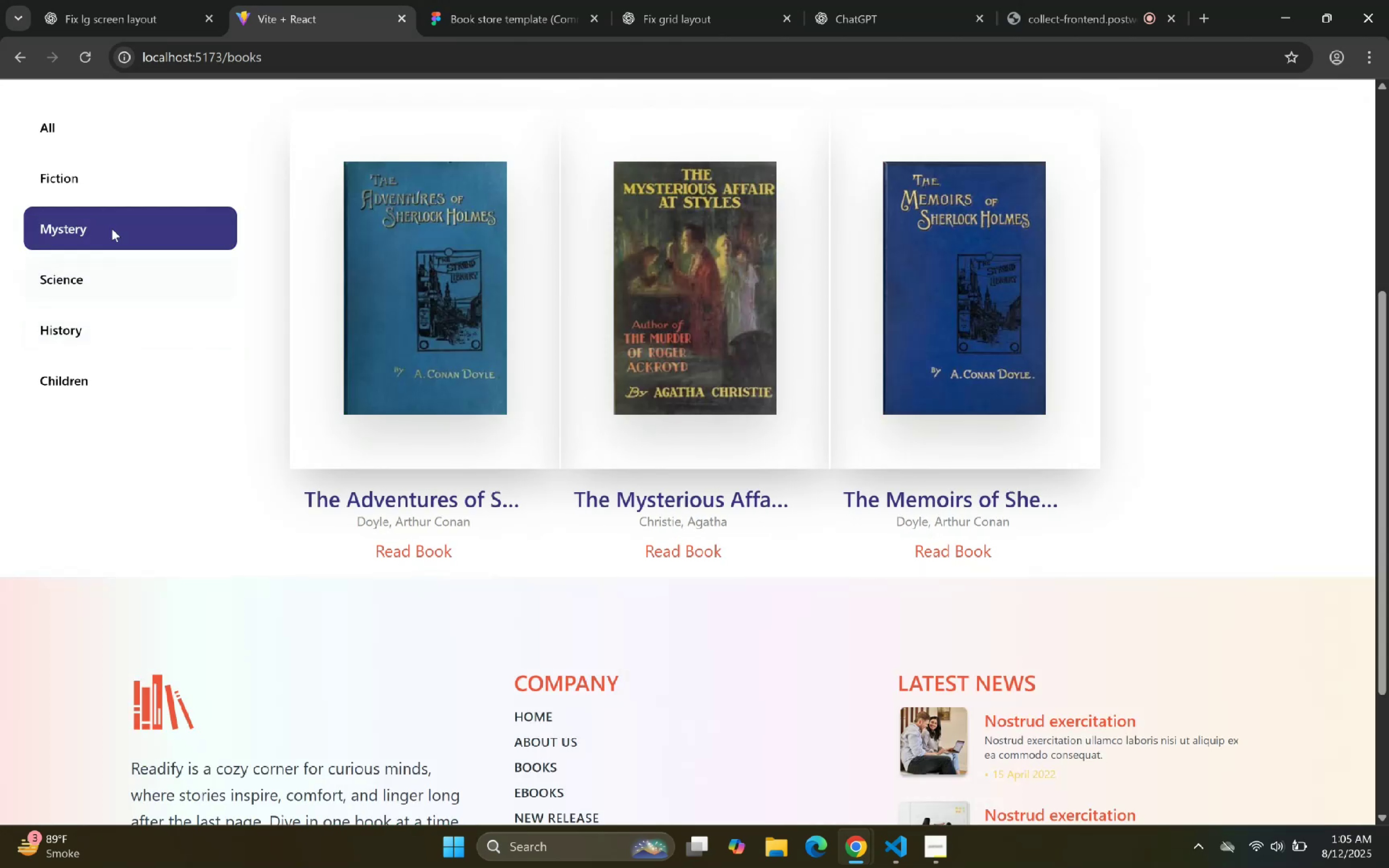 
scroll: coordinate [122, 258], scroll_direction: up, amount: 3.0
 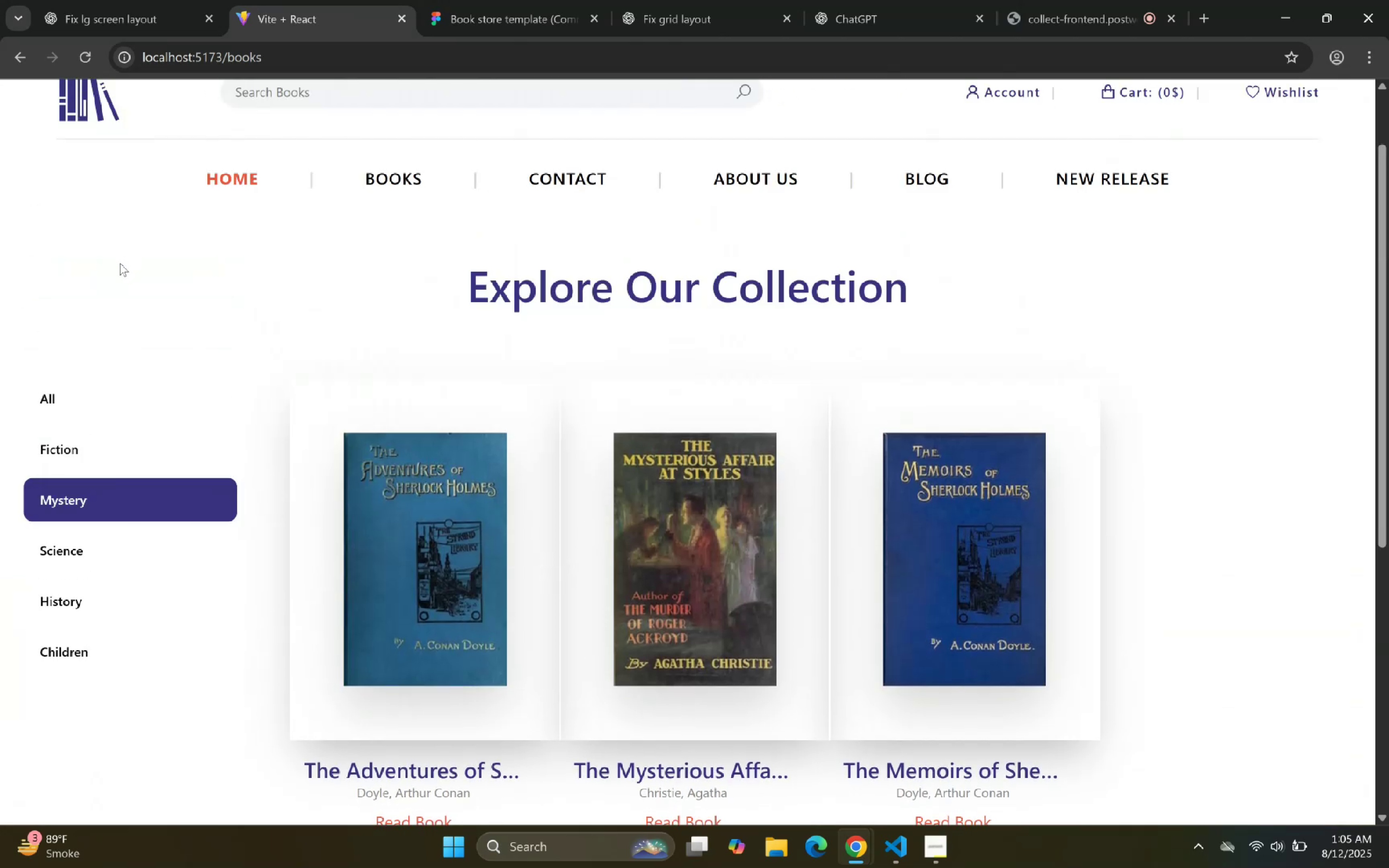 
scroll: coordinate [137, 367], scroll_direction: down, amount: 2.0
 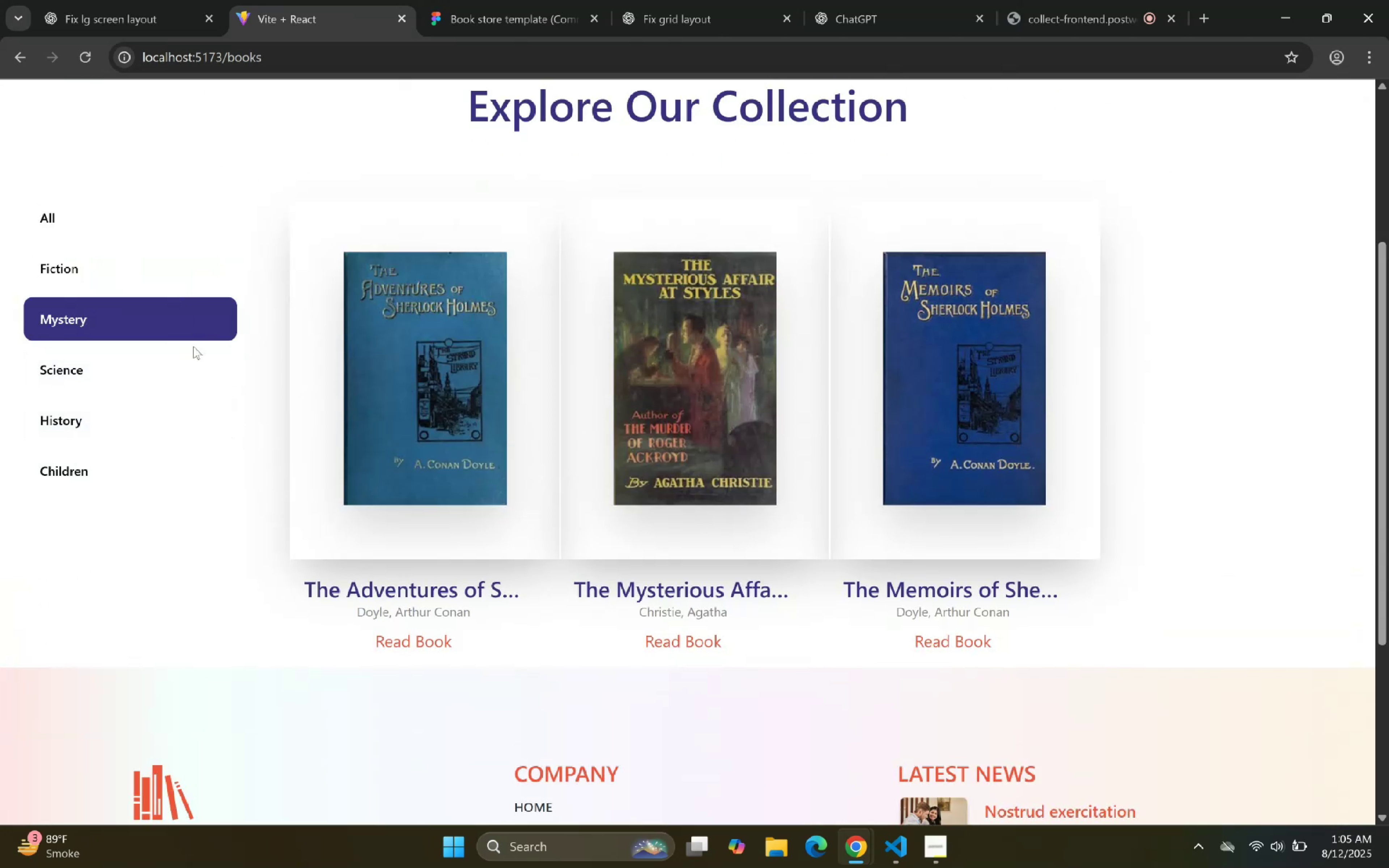 
double_click([103, 208])
 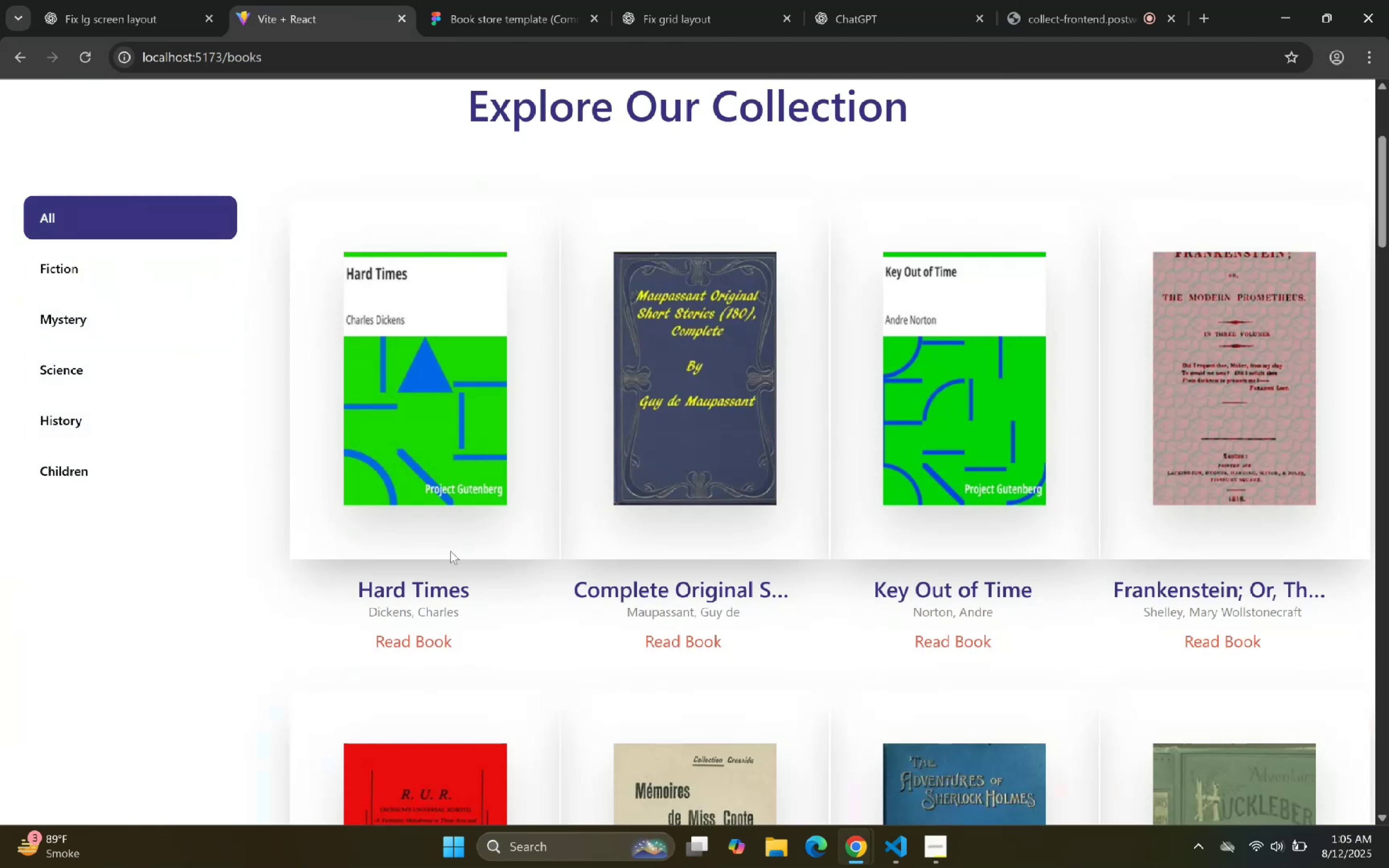 
scroll: coordinate [668, 563], scroll_direction: down, amount: 41.0
 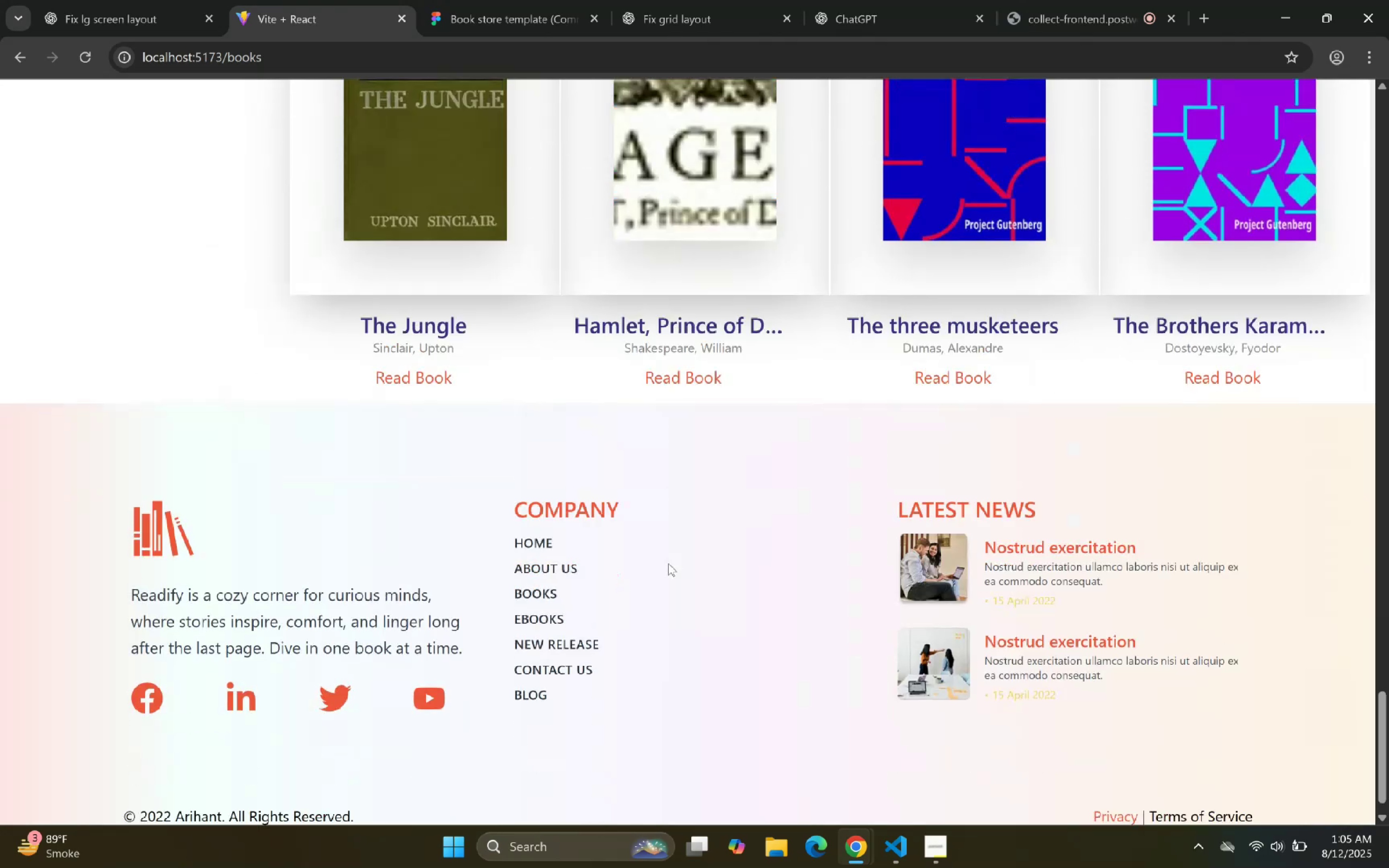 
scroll: coordinate [652, 554], scroll_direction: up, amount: 46.0
 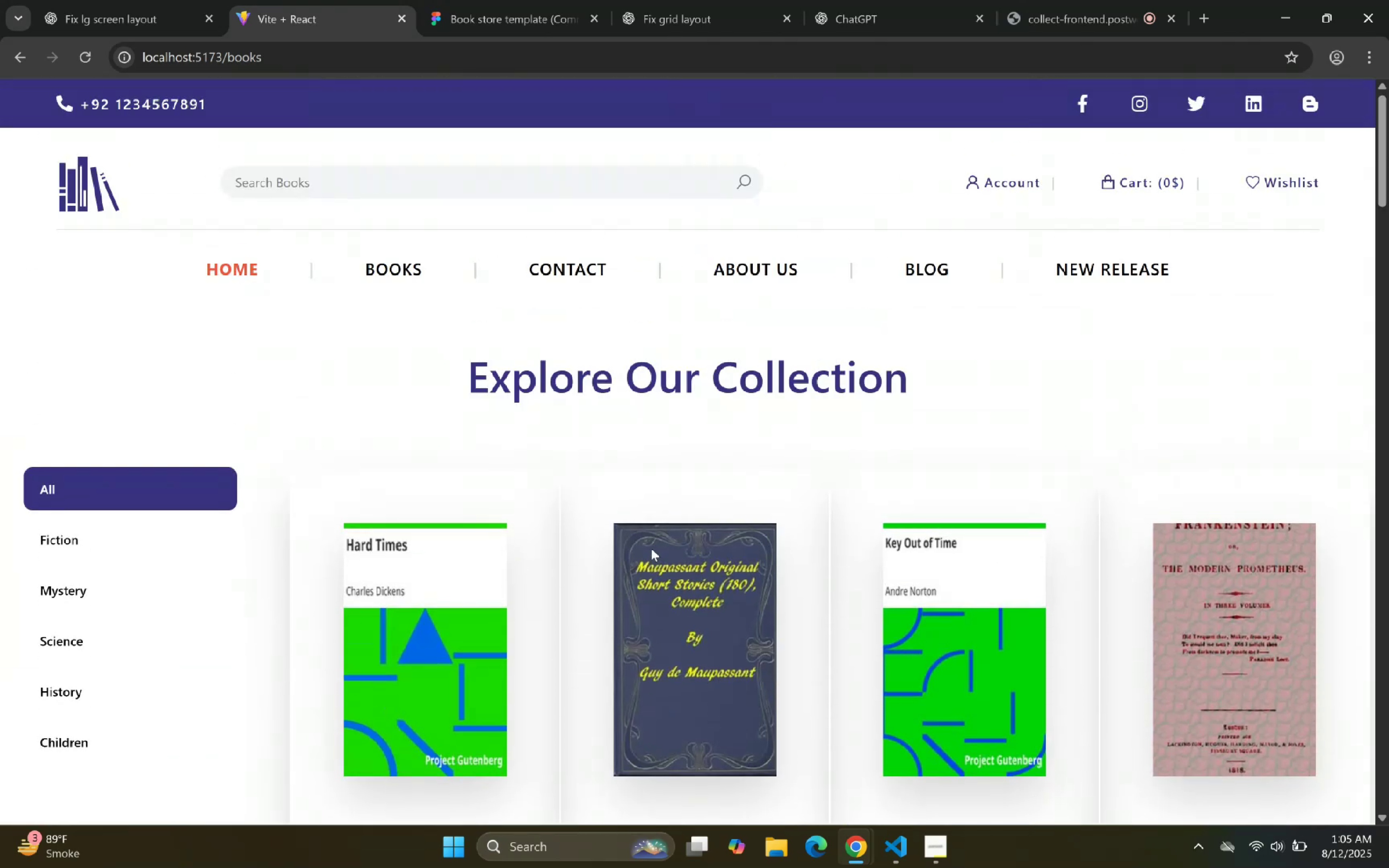 
right_click([649, 549])
 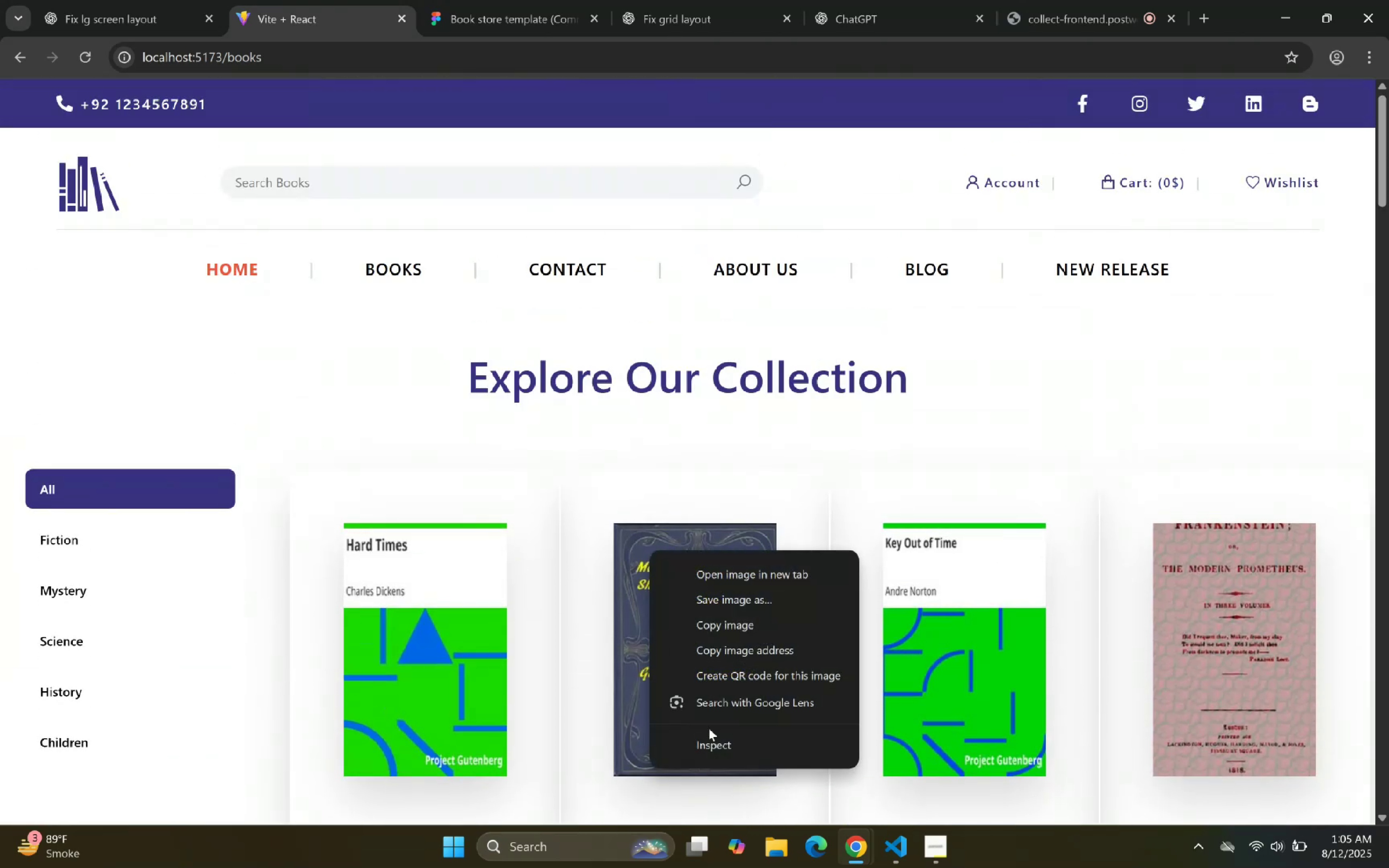 
left_click([714, 755])
 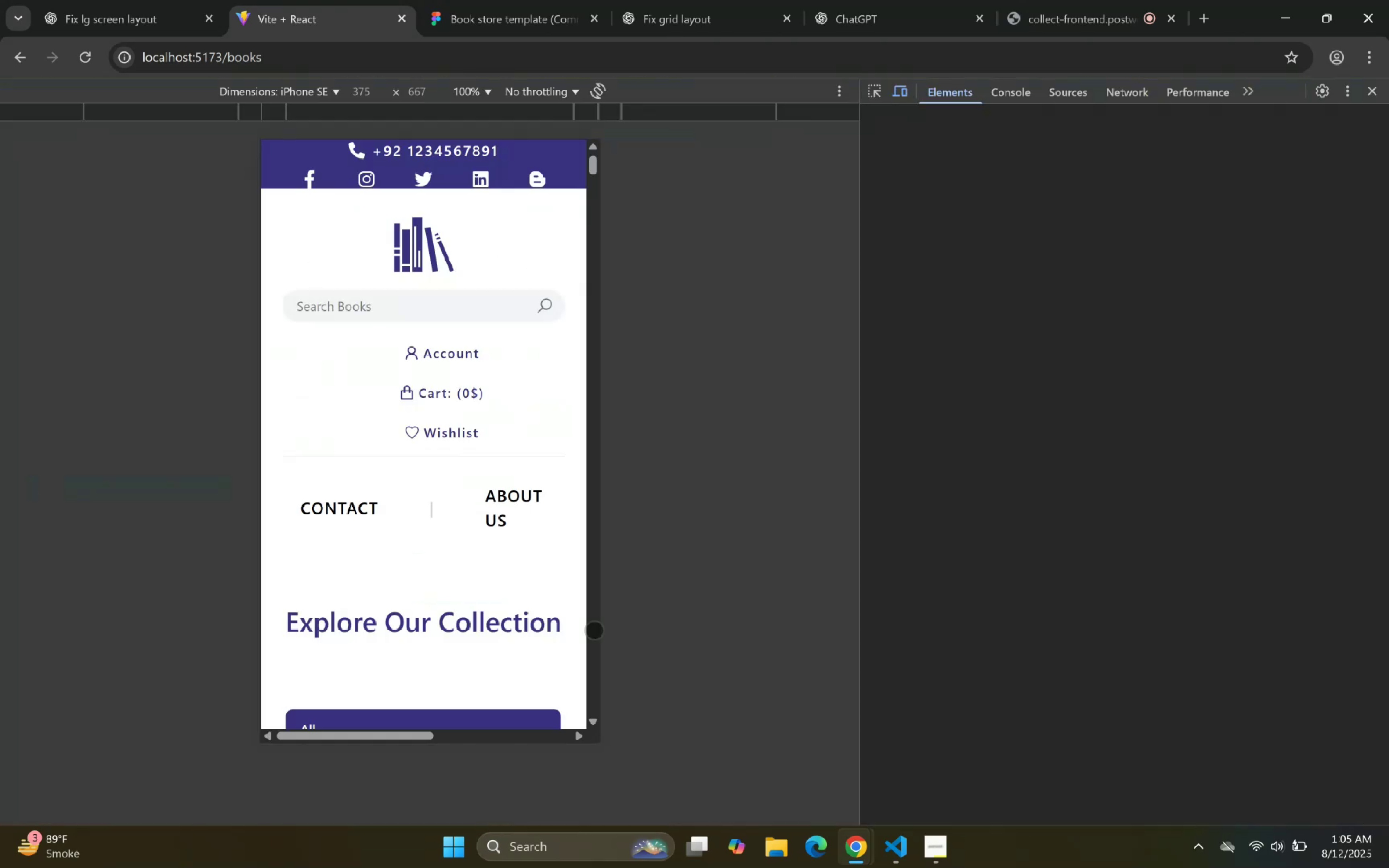 
scroll: coordinate [468, 411], scroll_direction: down, amount: 30.0
 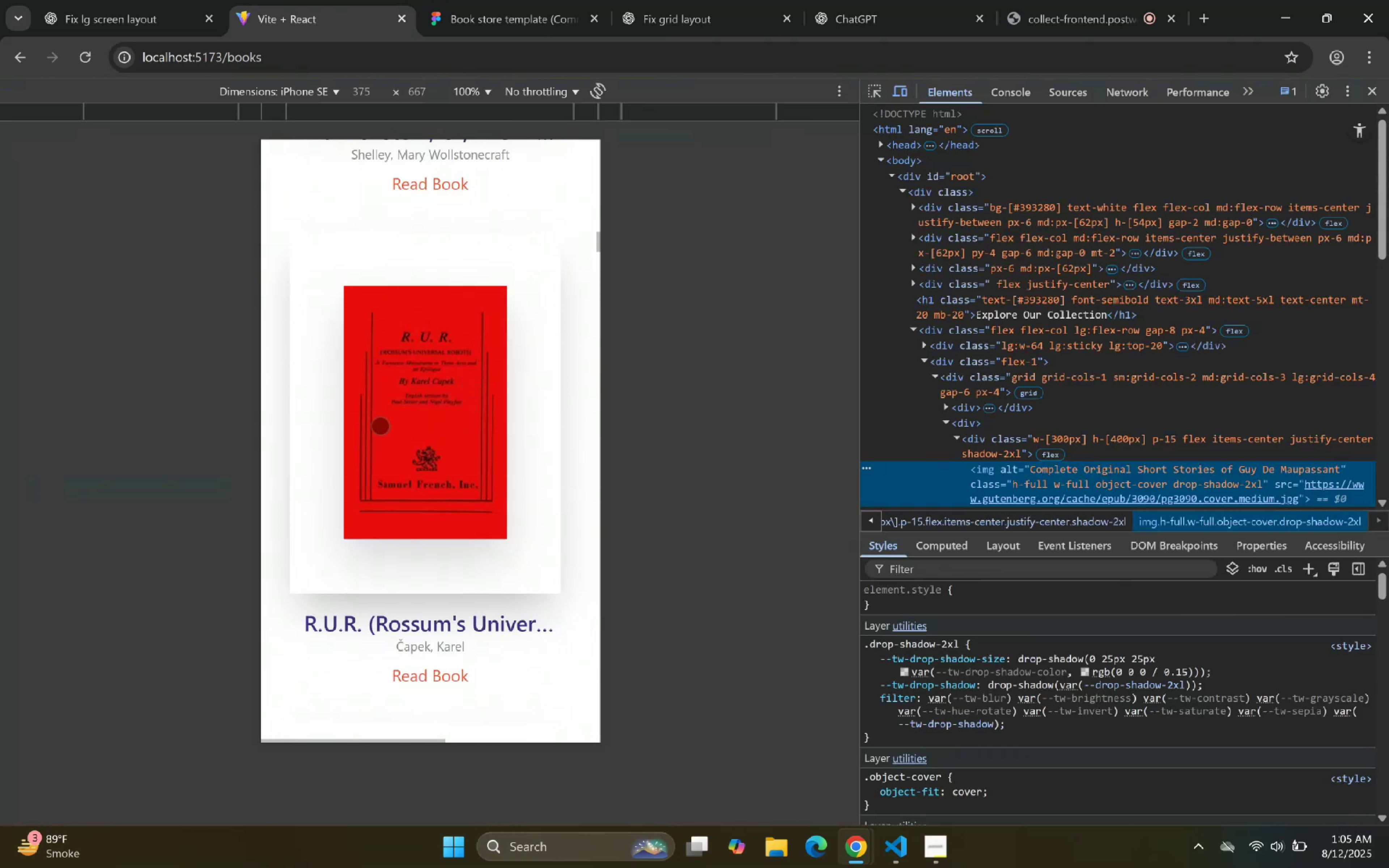 
scroll: coordinate [390, 408], scroll_direction: up, amount: 4.0
 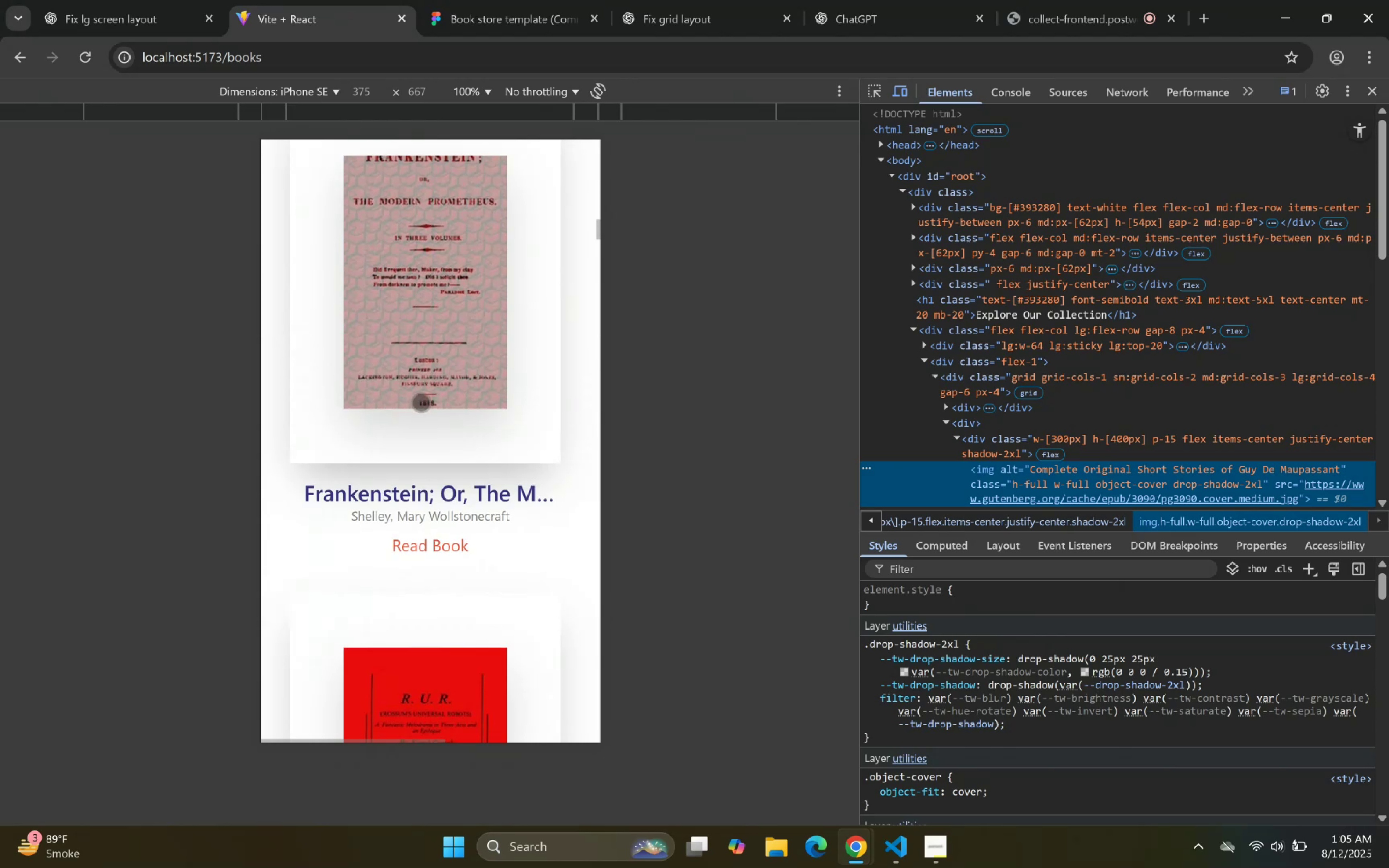 
scroll: coordinate [477, 381], scroll_direction: down, amount: 5.0
 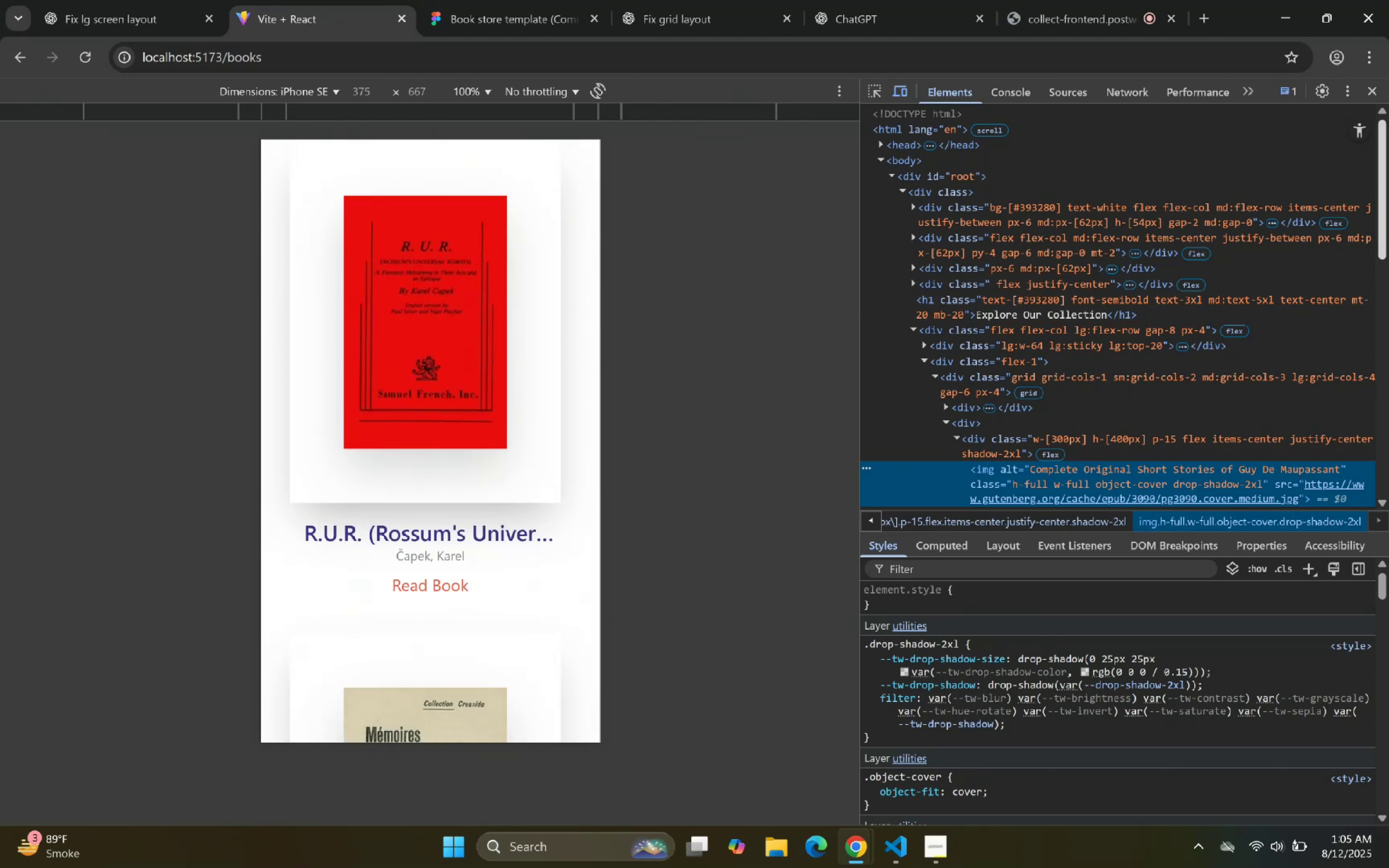 
left_click([1368, 92])
 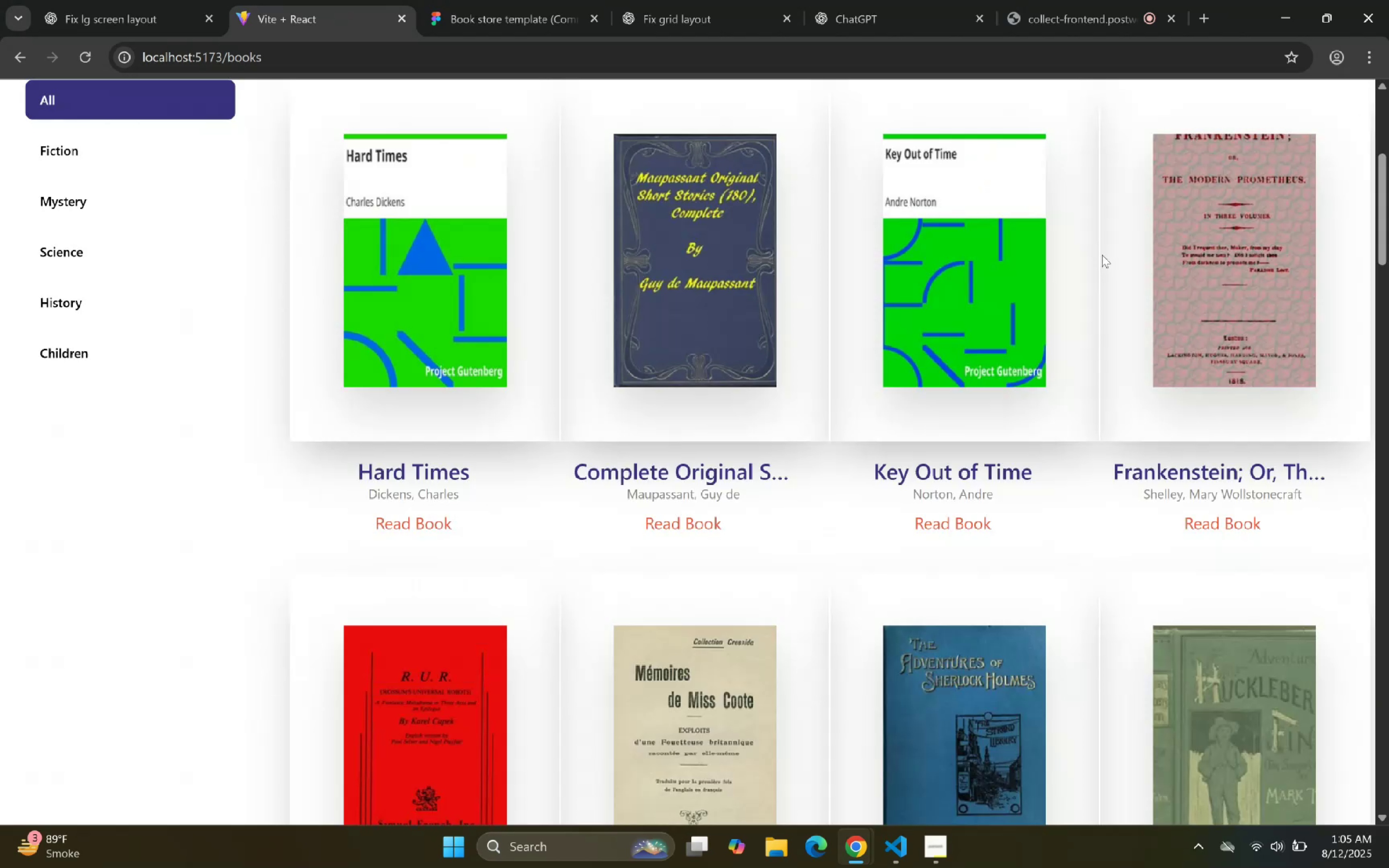 
scroll: coordinate [724, 345], scroll_direction: up, amount: 3.0
 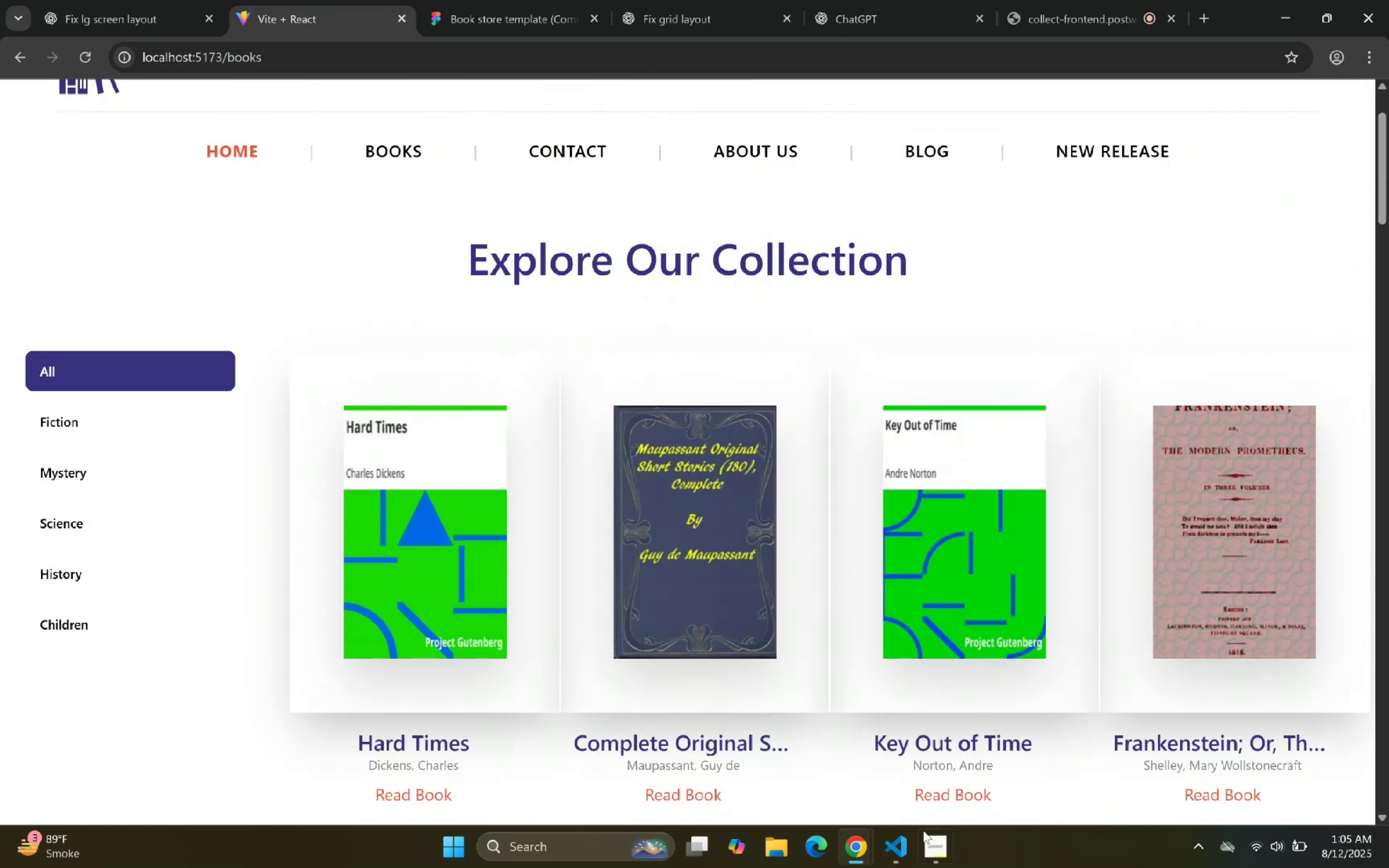 
left_click([904, 844])
 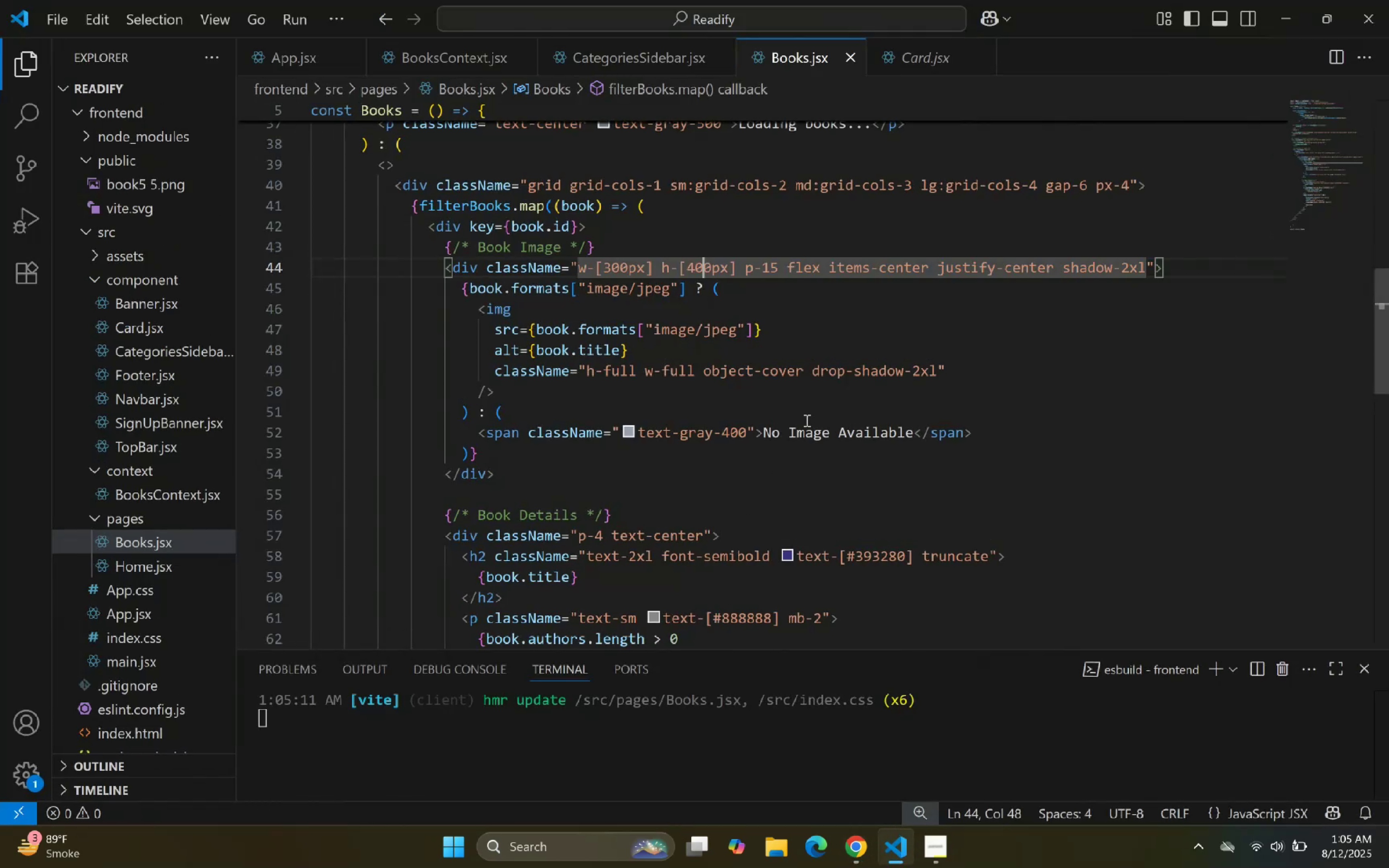 
left_click([812, 393])
 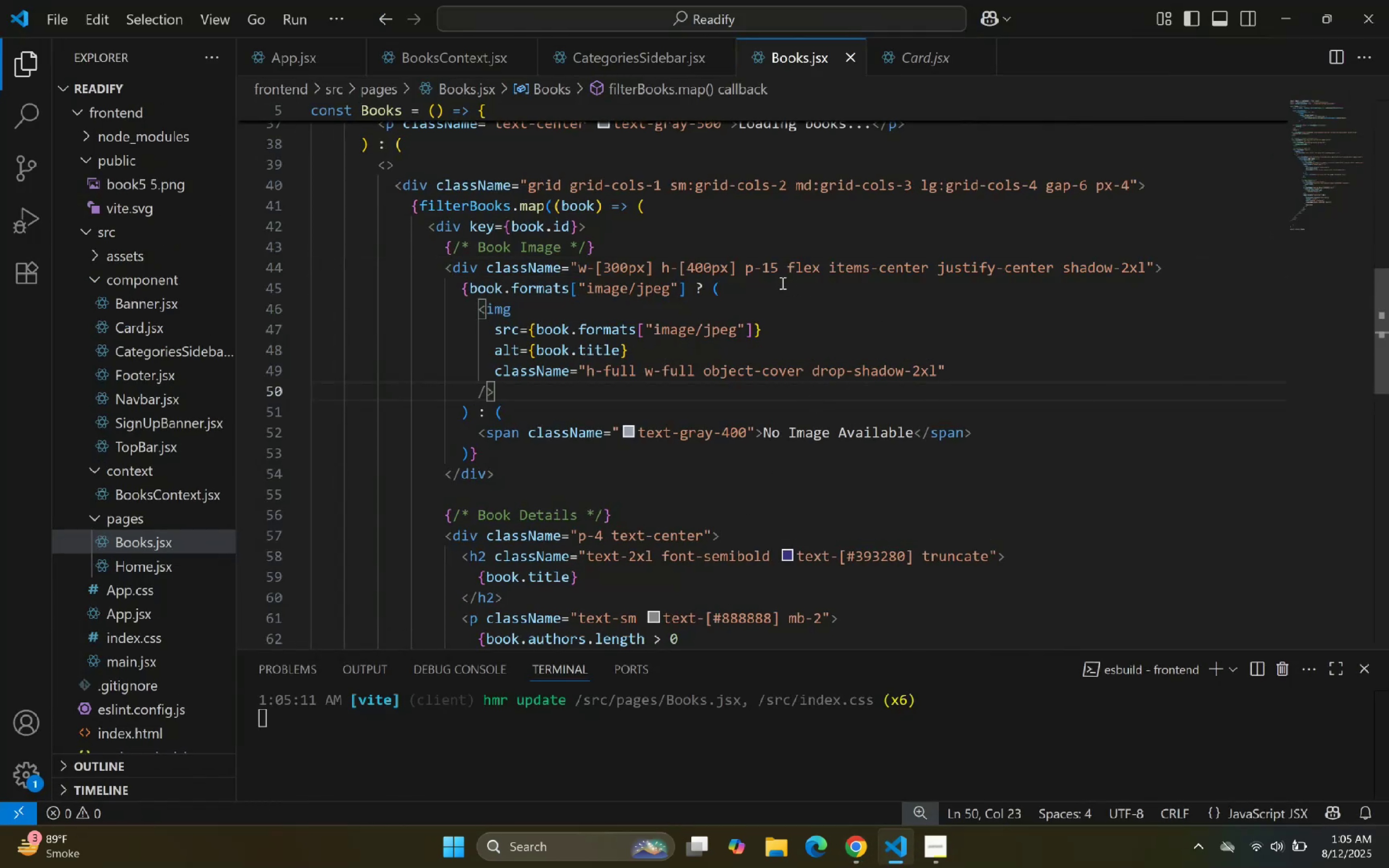 
left_click([778, 271])
 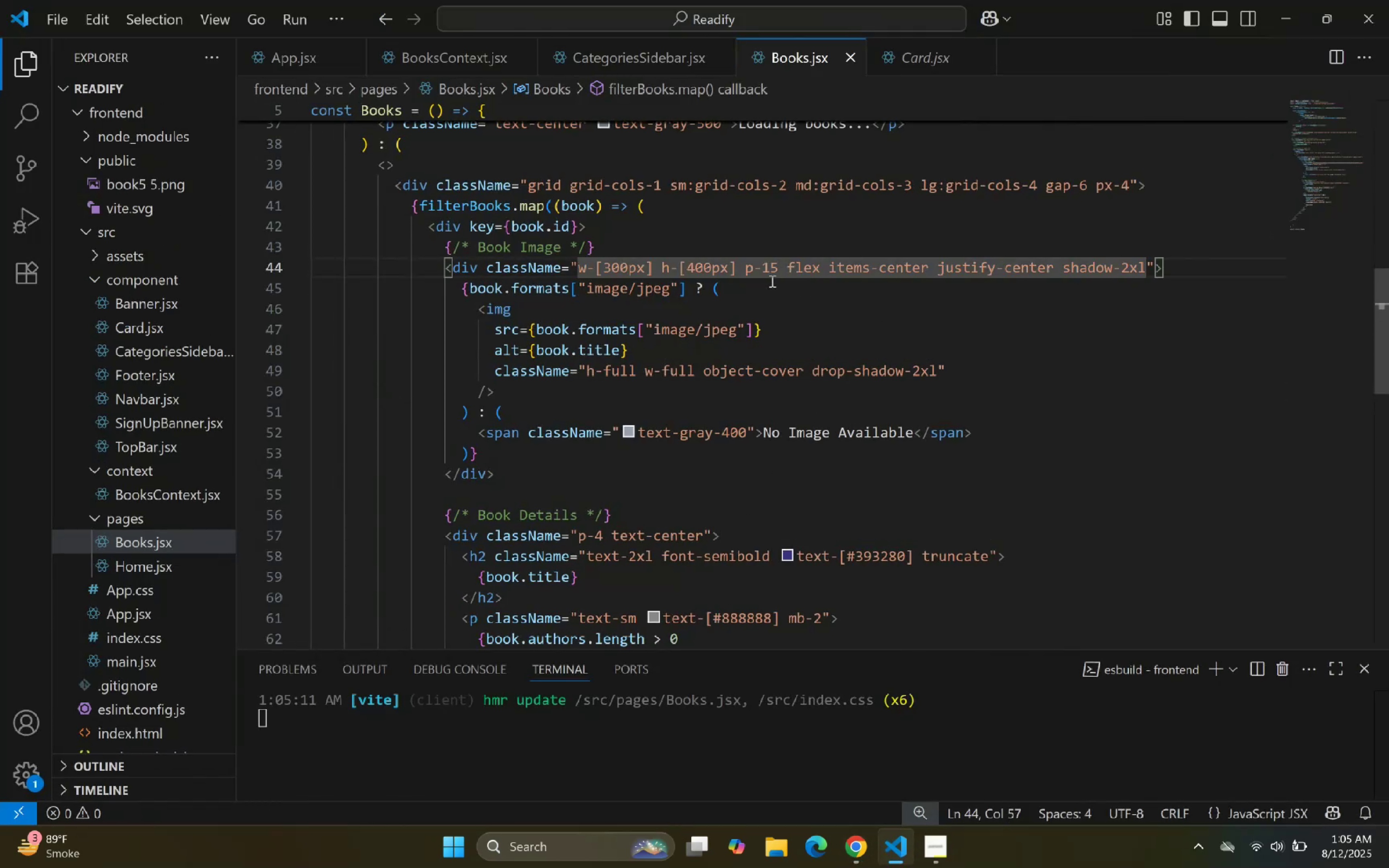 
key(Backspace)
 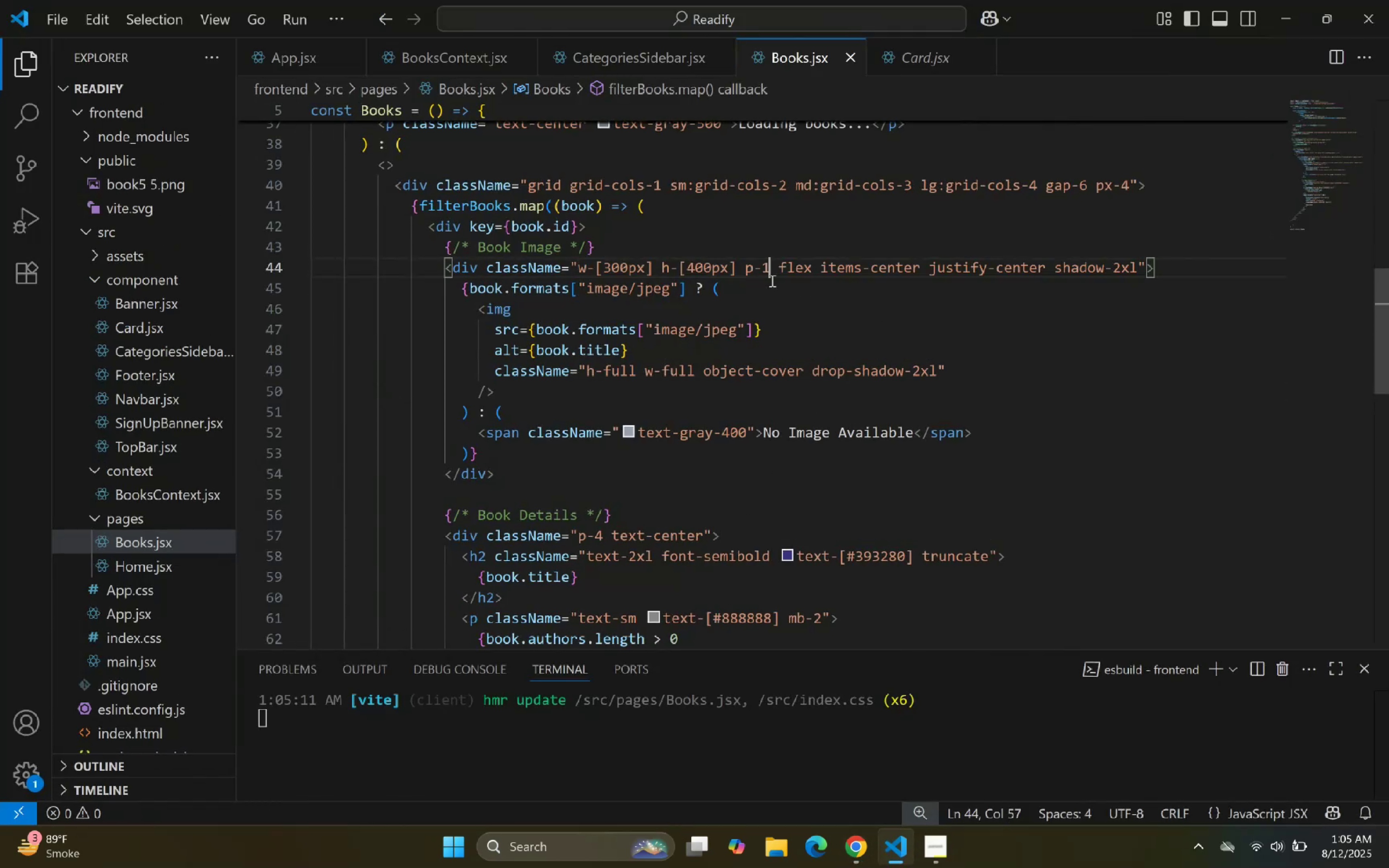 
key(4)
 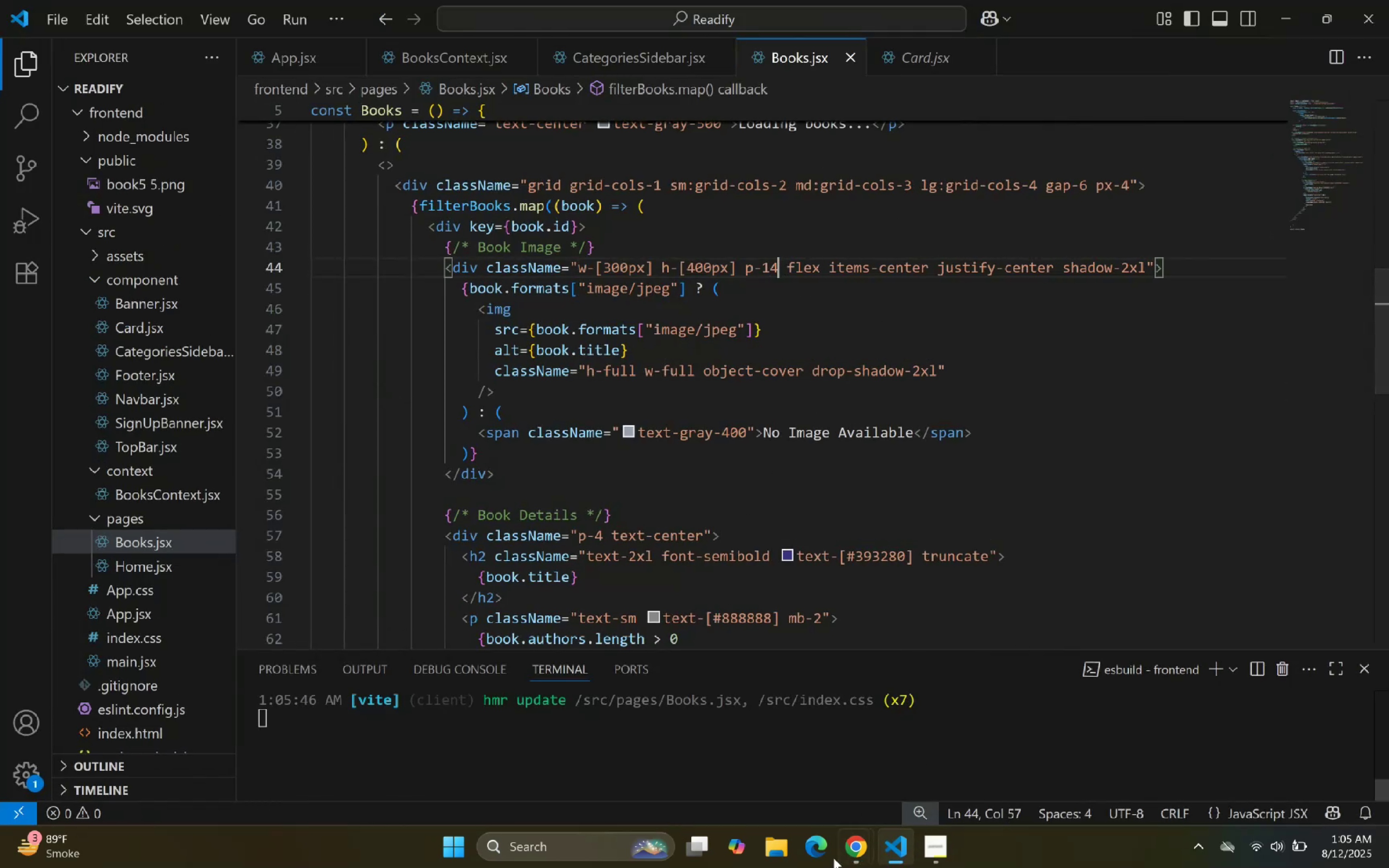 
left_click([897, 859])
 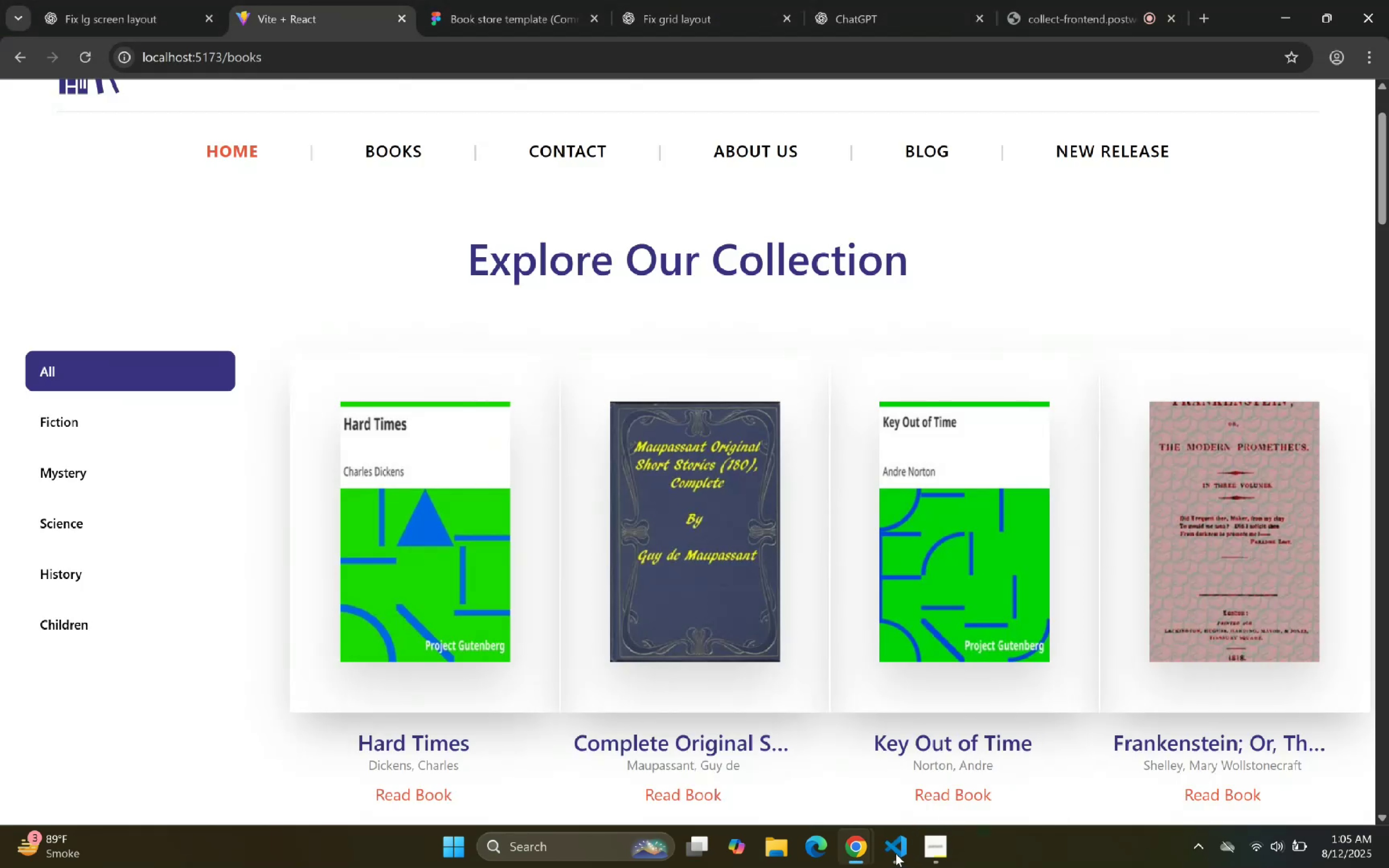 
scroll: coordinate [749, 520], scroll_direction: down, amount: 62.0
 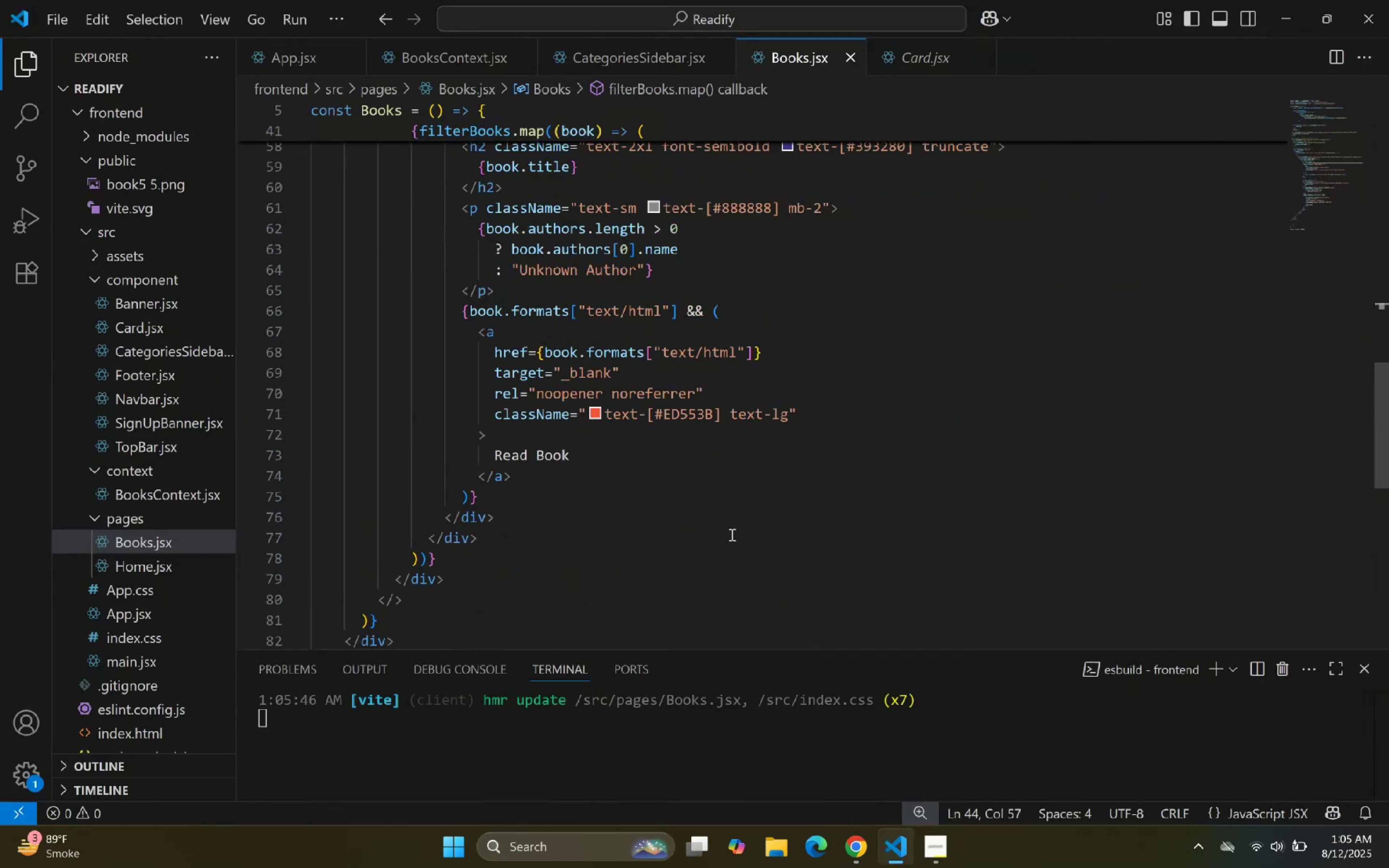 
scroll: coordinate [664, 465], scroll_direction: up, amount: 26.0
 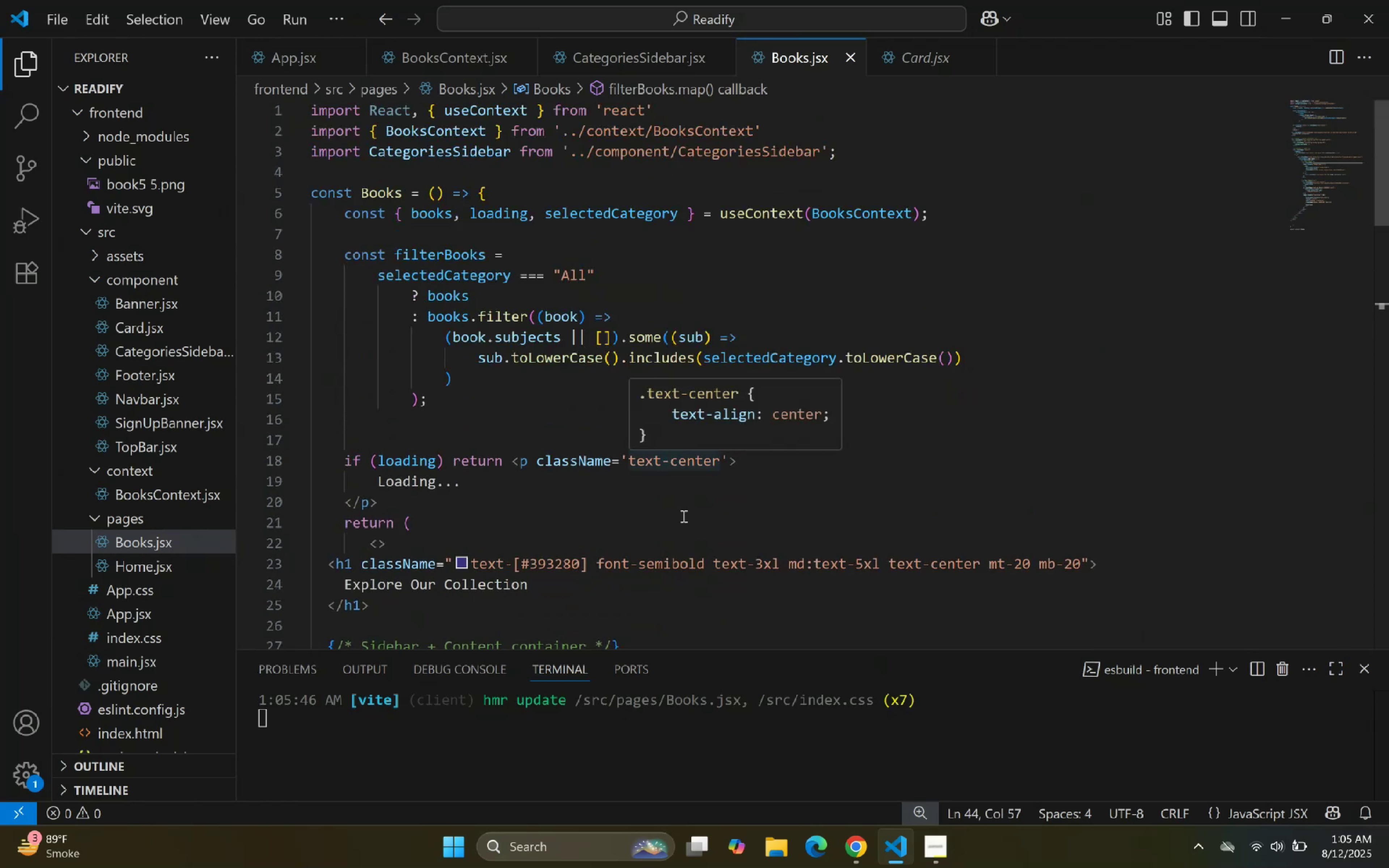 
left_click([681, 577])
 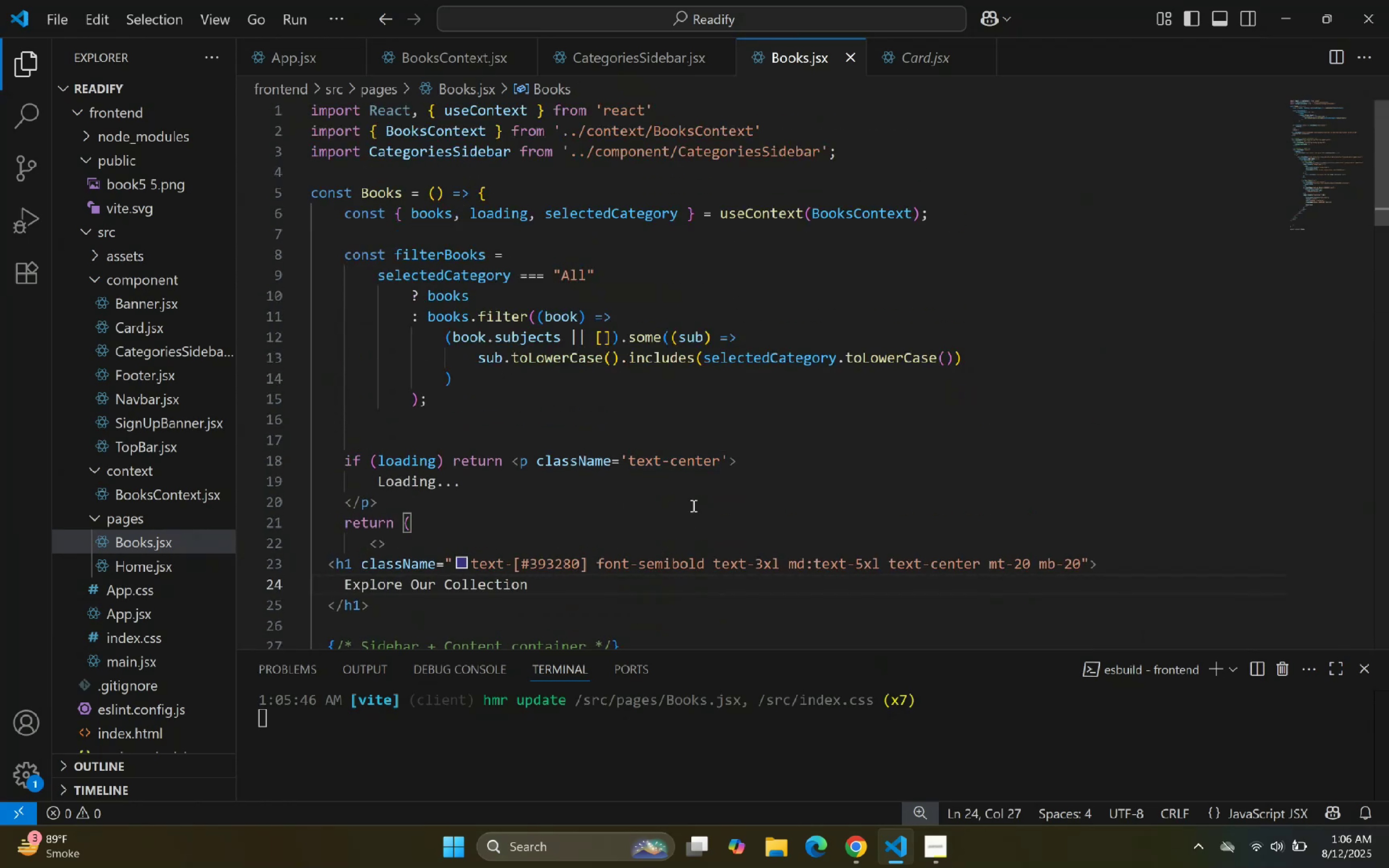 
scroll: coordinate [981, 440], scroll_direction: down, amount: 12.0
 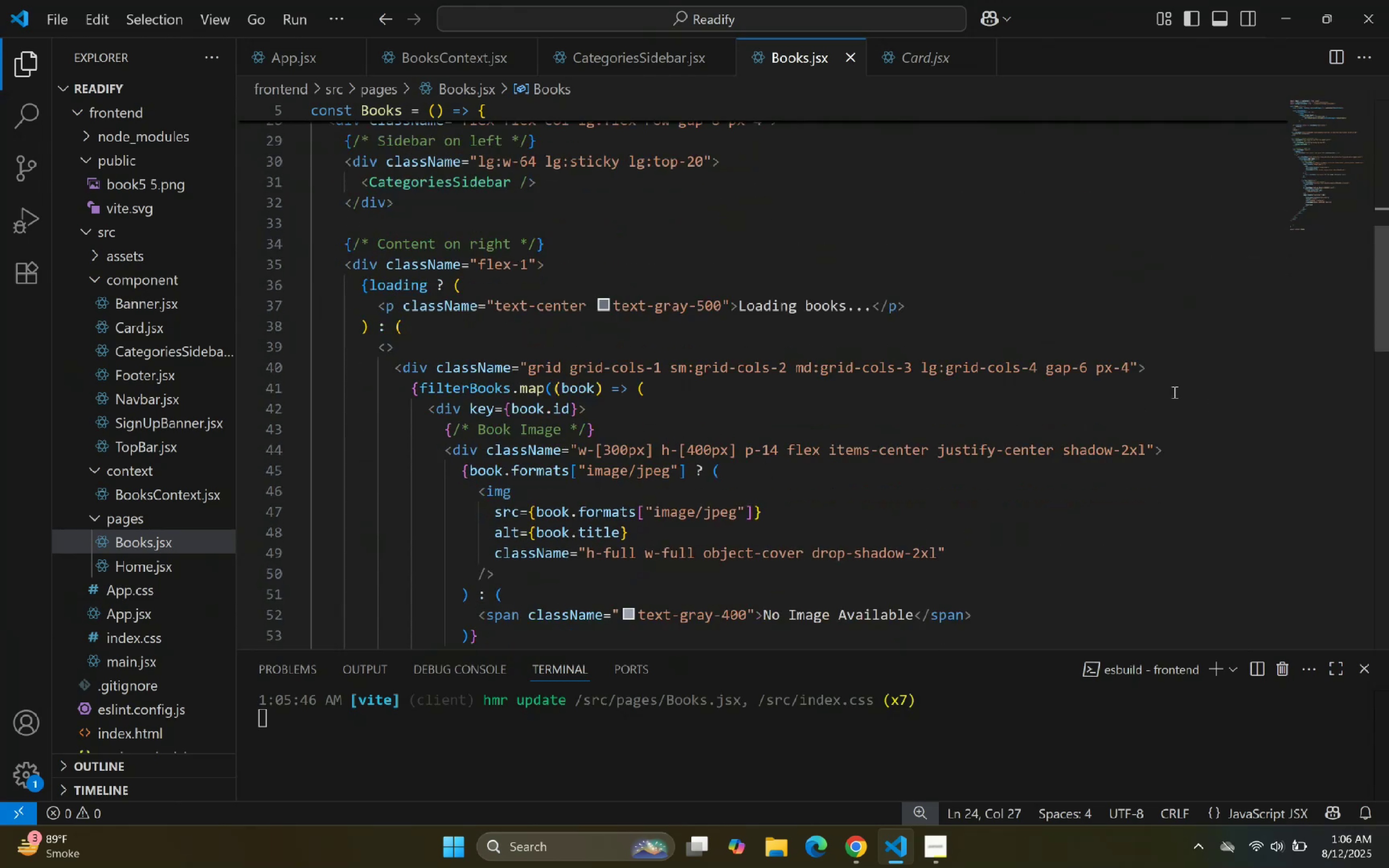 
left_click([1132, 371])
 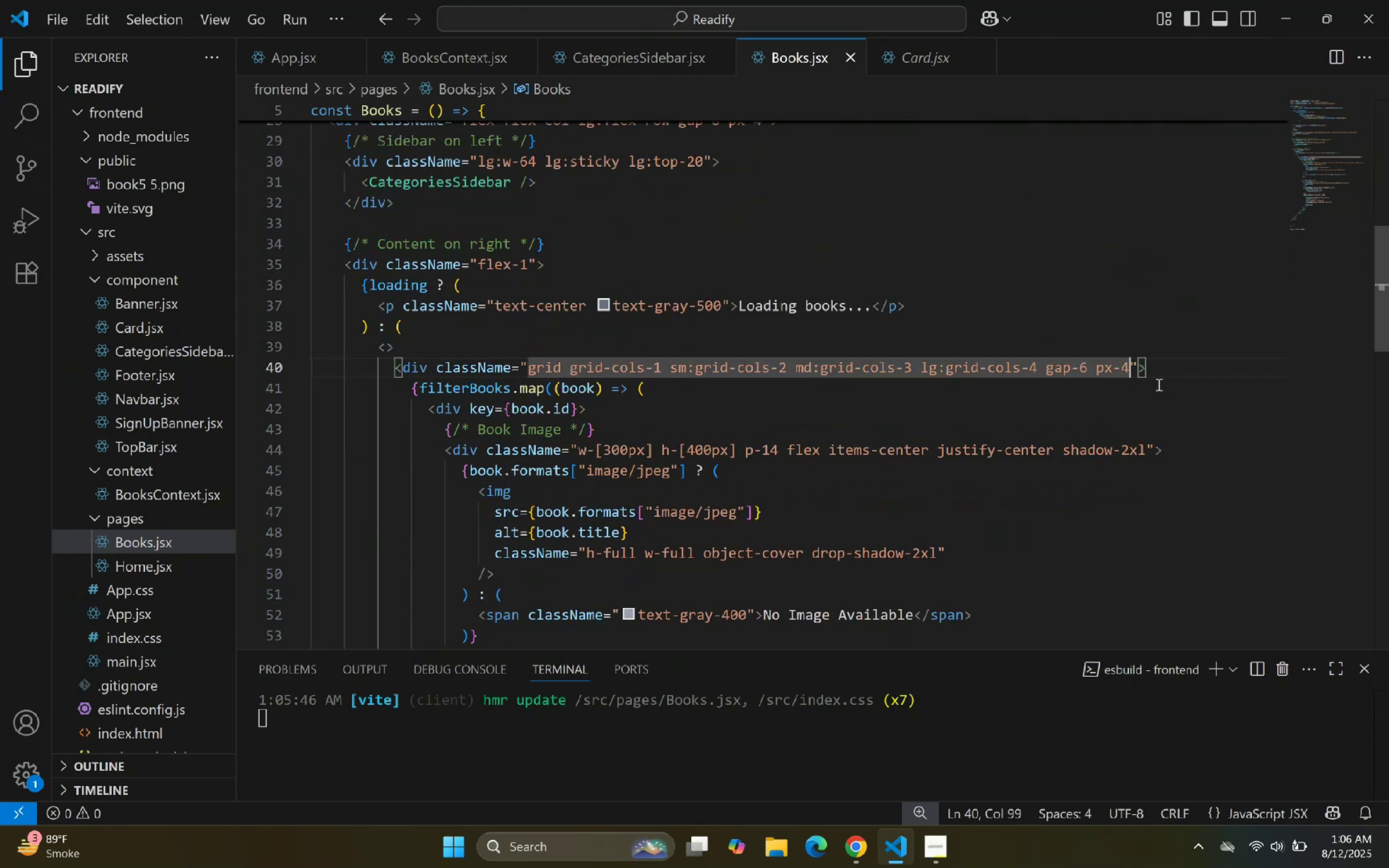 
type( mb-20)
 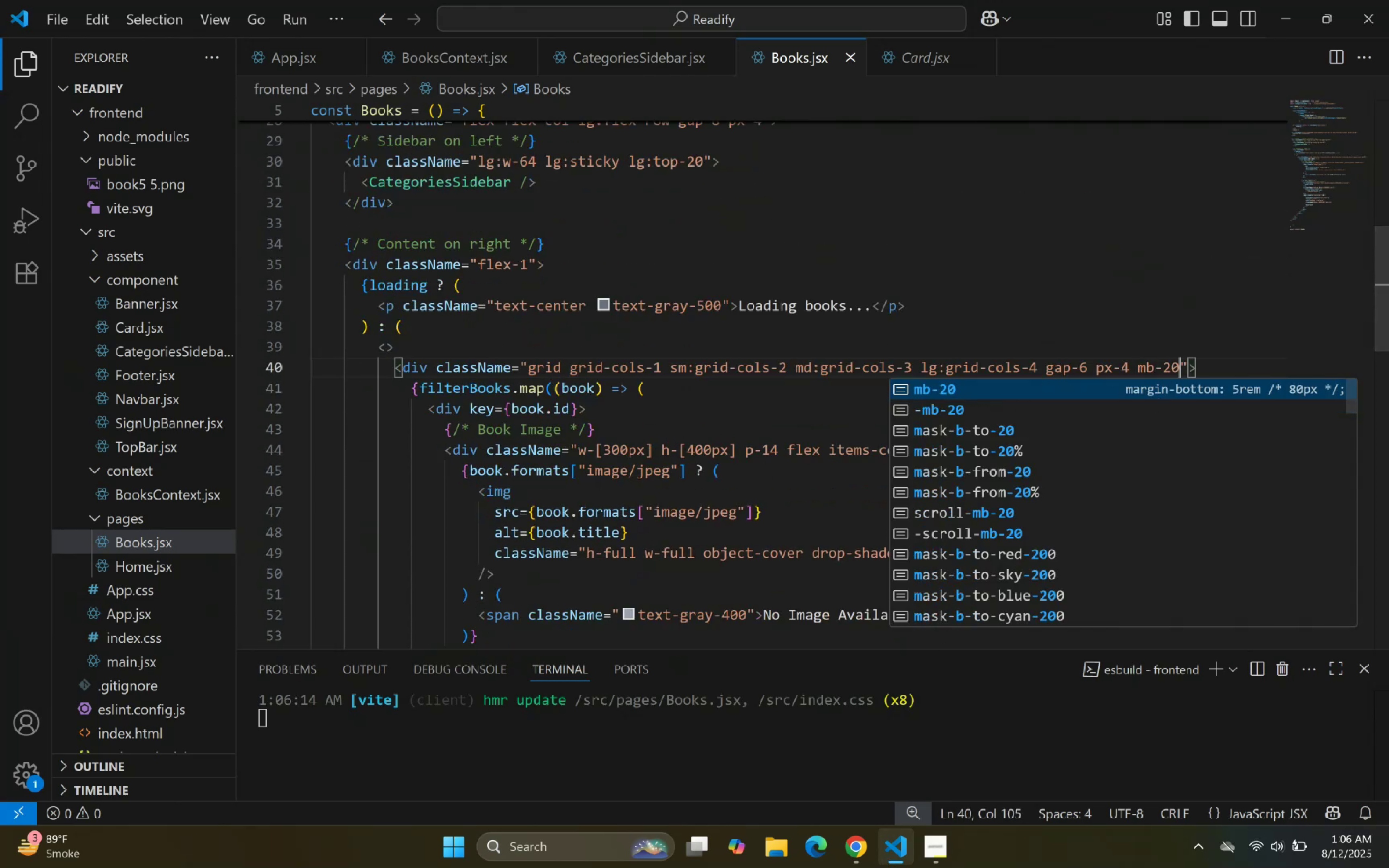 
left_click([892, 853])
 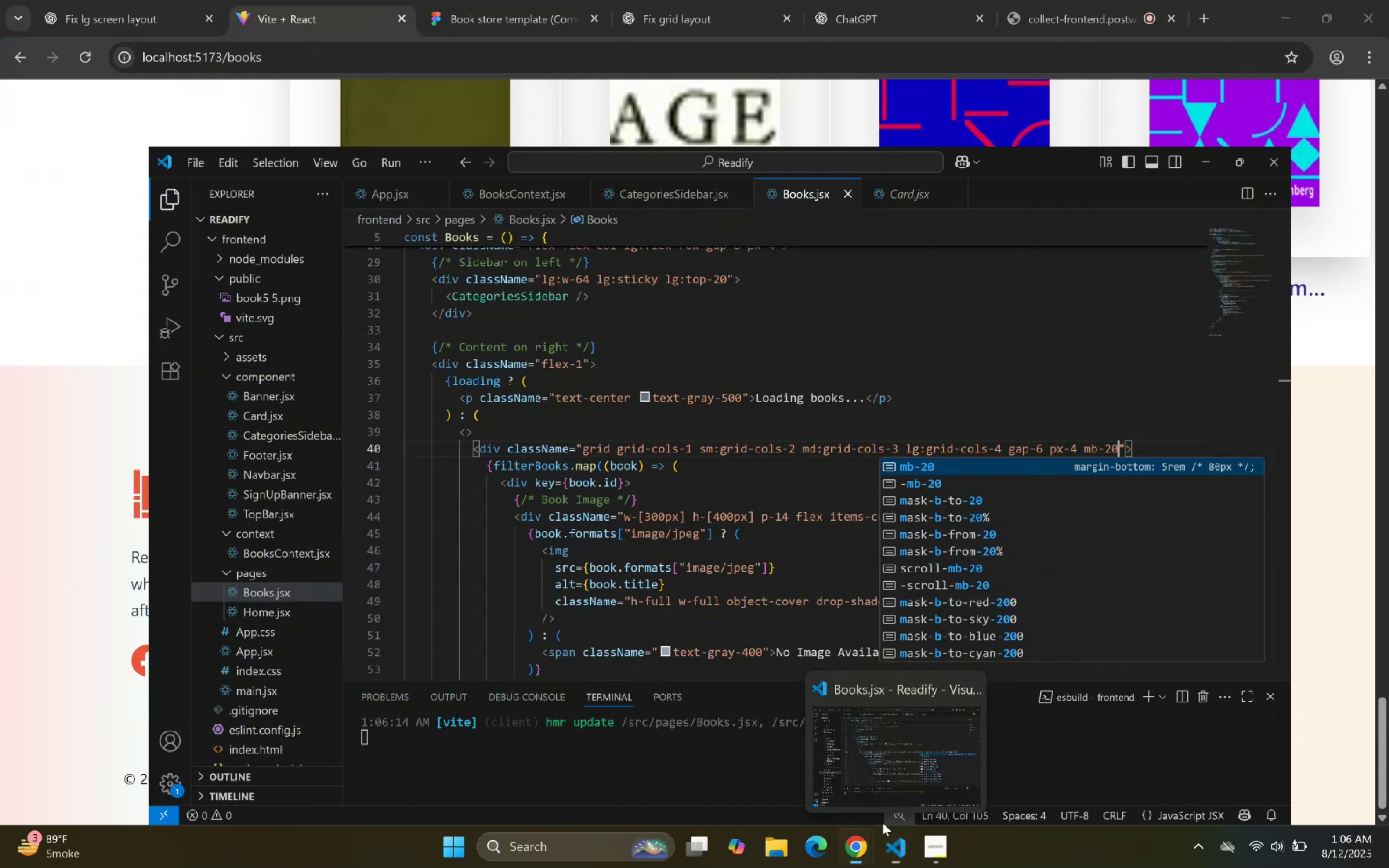 
scroll: coordinate [906, 704], scroll_direction: down, amount: 5.0
 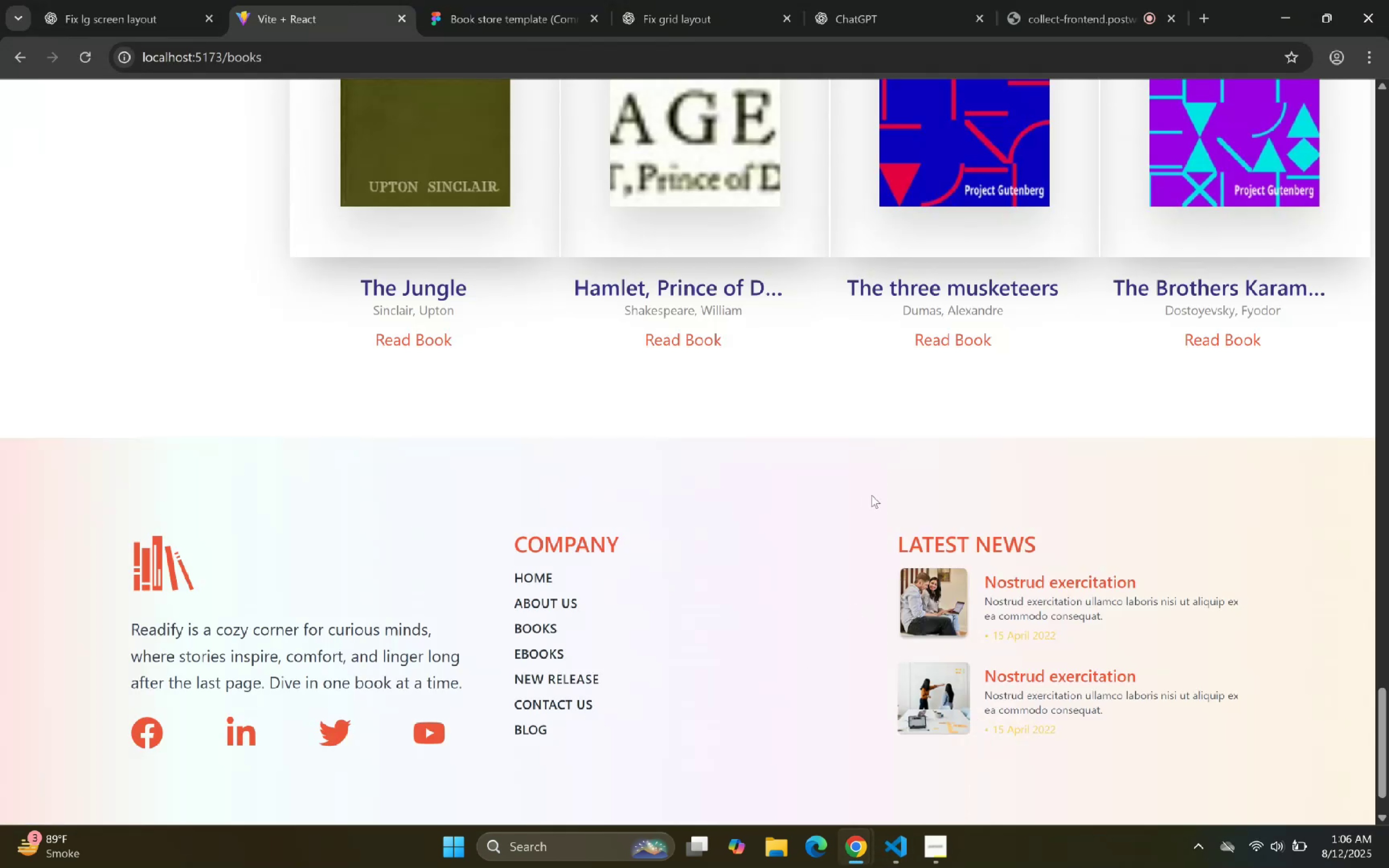 
scroll: coordinate [679, 337], scroll_direction: up, amount: 43.0
 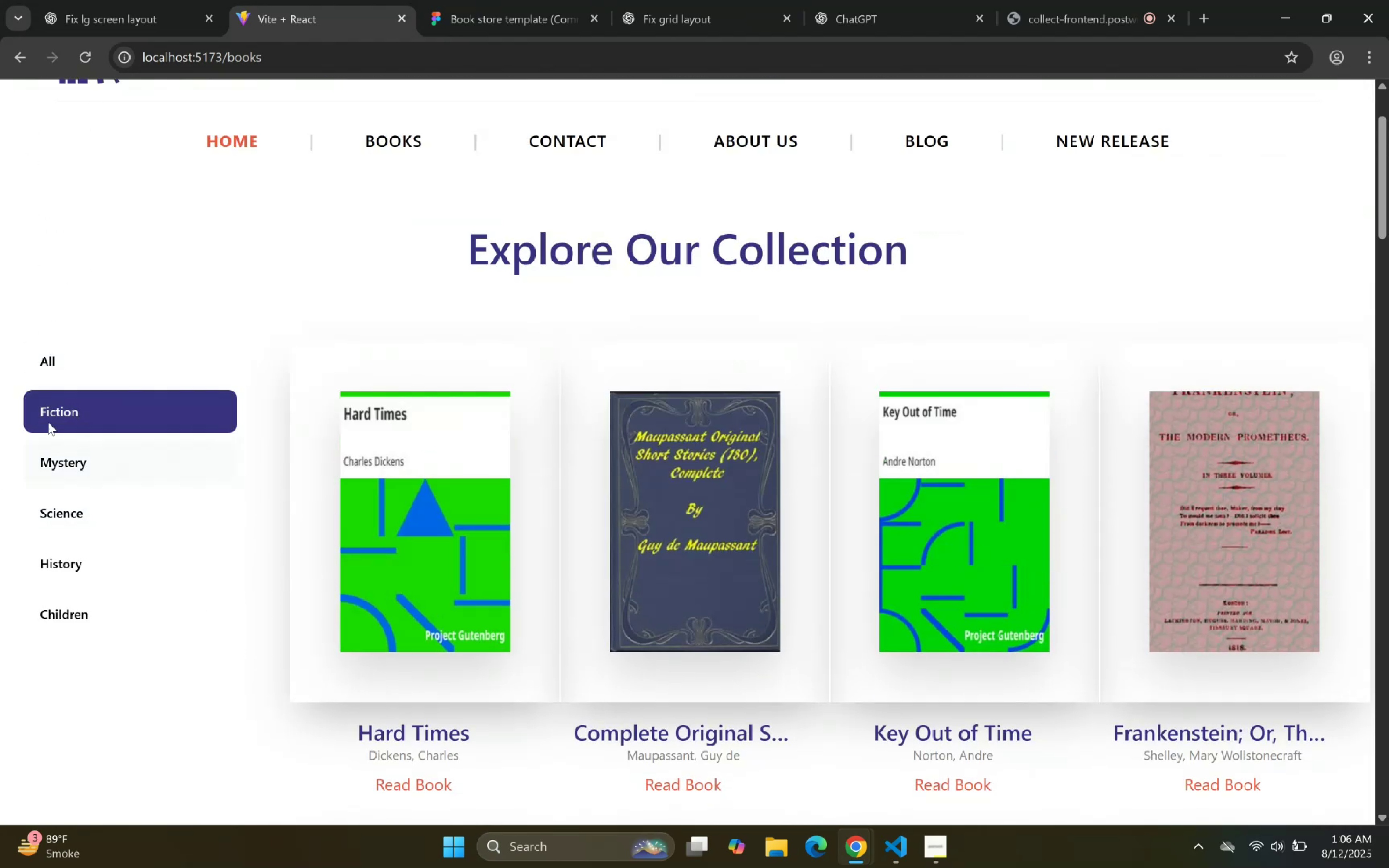 
scroll: coordinate [386, 569], scroll_direction: down, amount: 31.0
 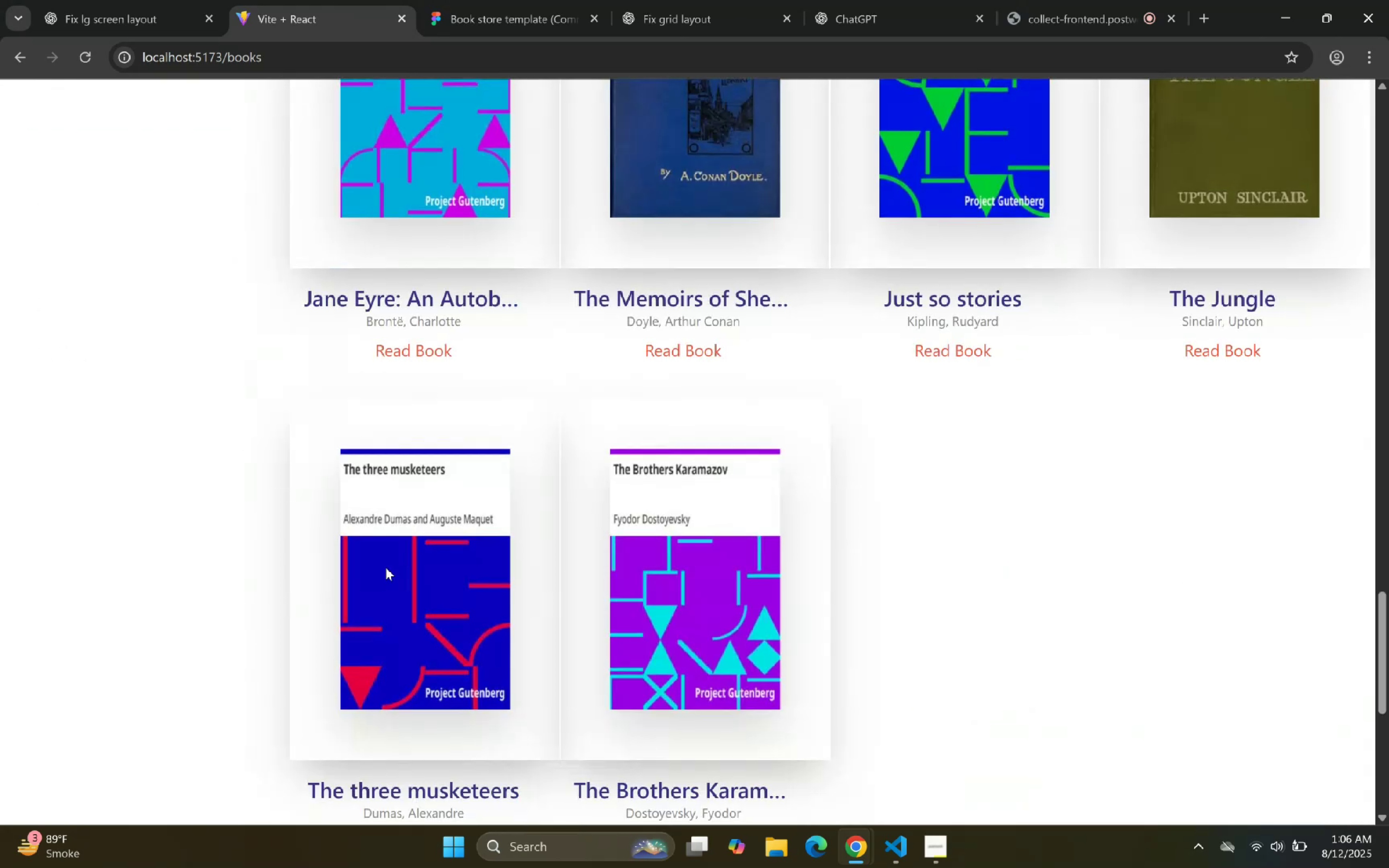 
scroll: coordinate [357, 336], scroll_direction: up, amount: 41.0
 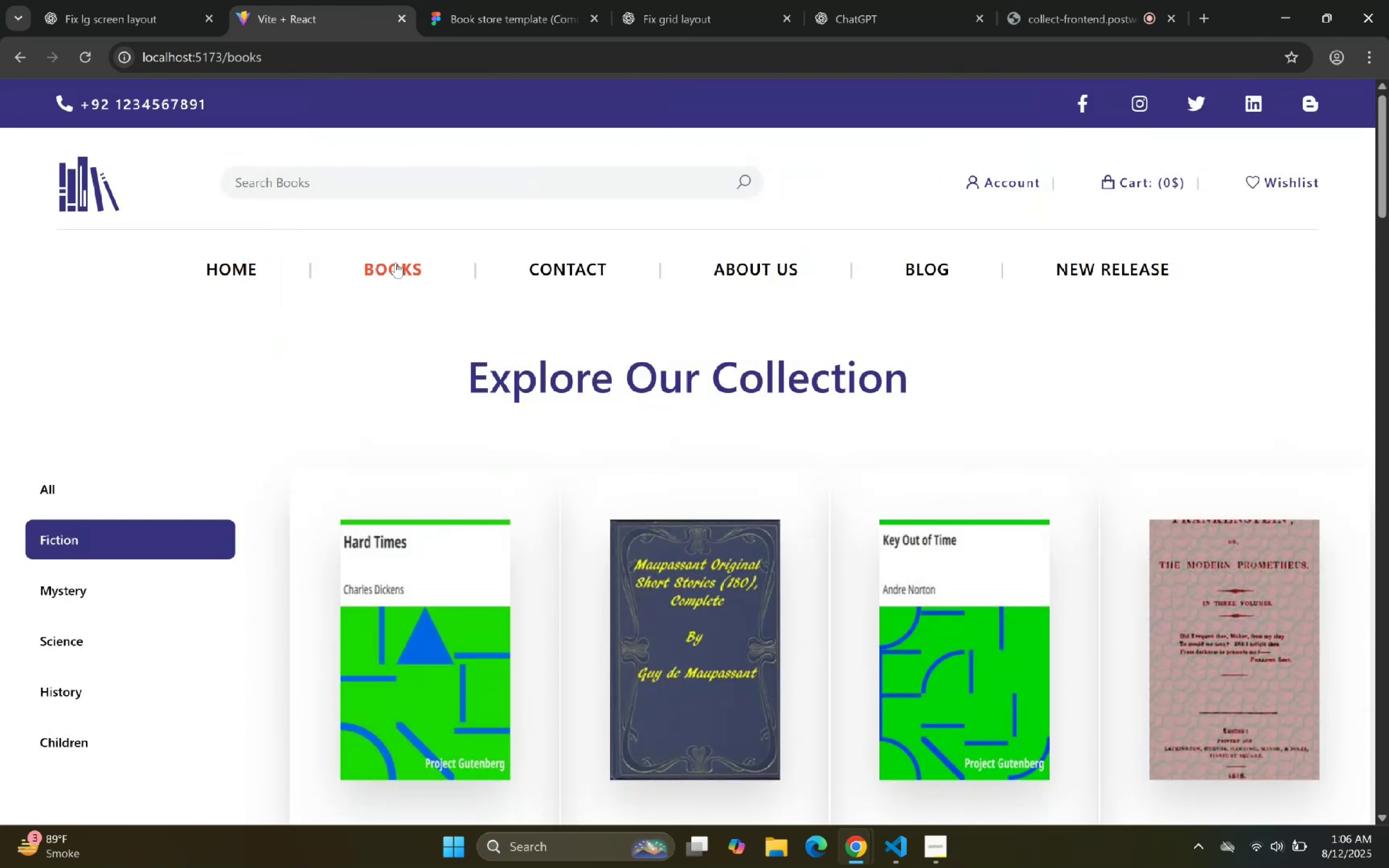 
left_click([249, 263])
 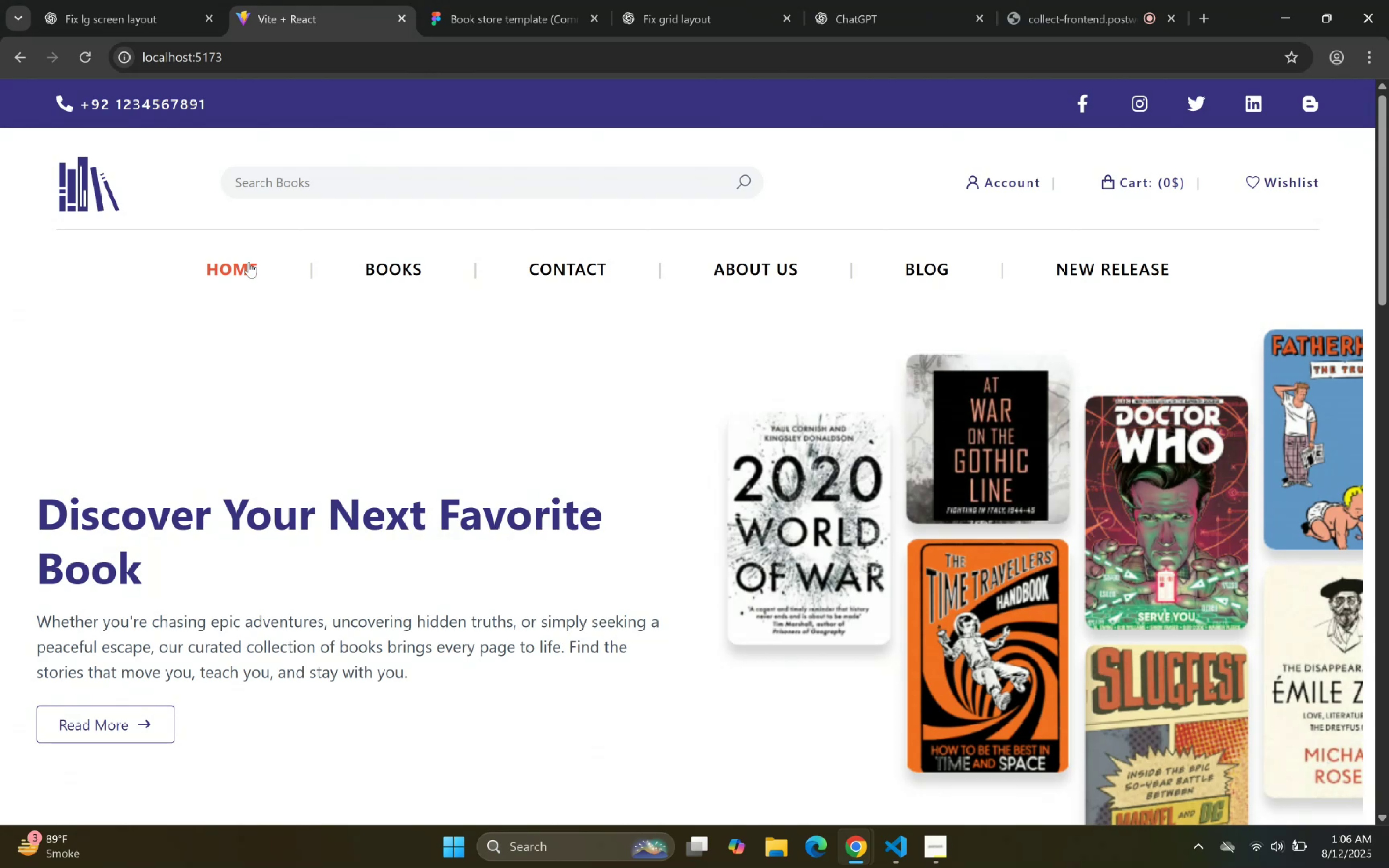 
wait(5.82)
 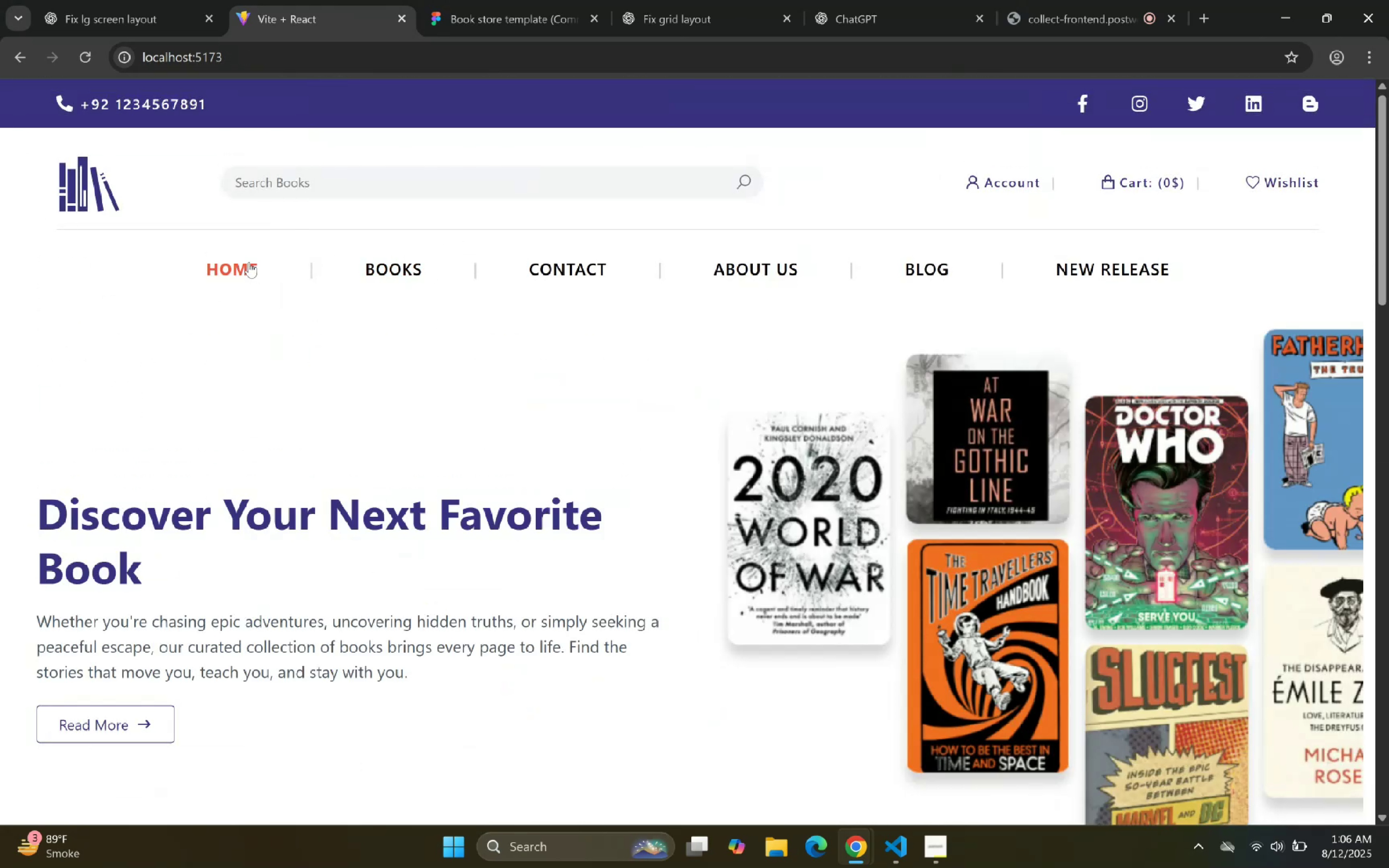 
scroll: coordinate [313, 238], scroll_direction: down, amount: 8.0
 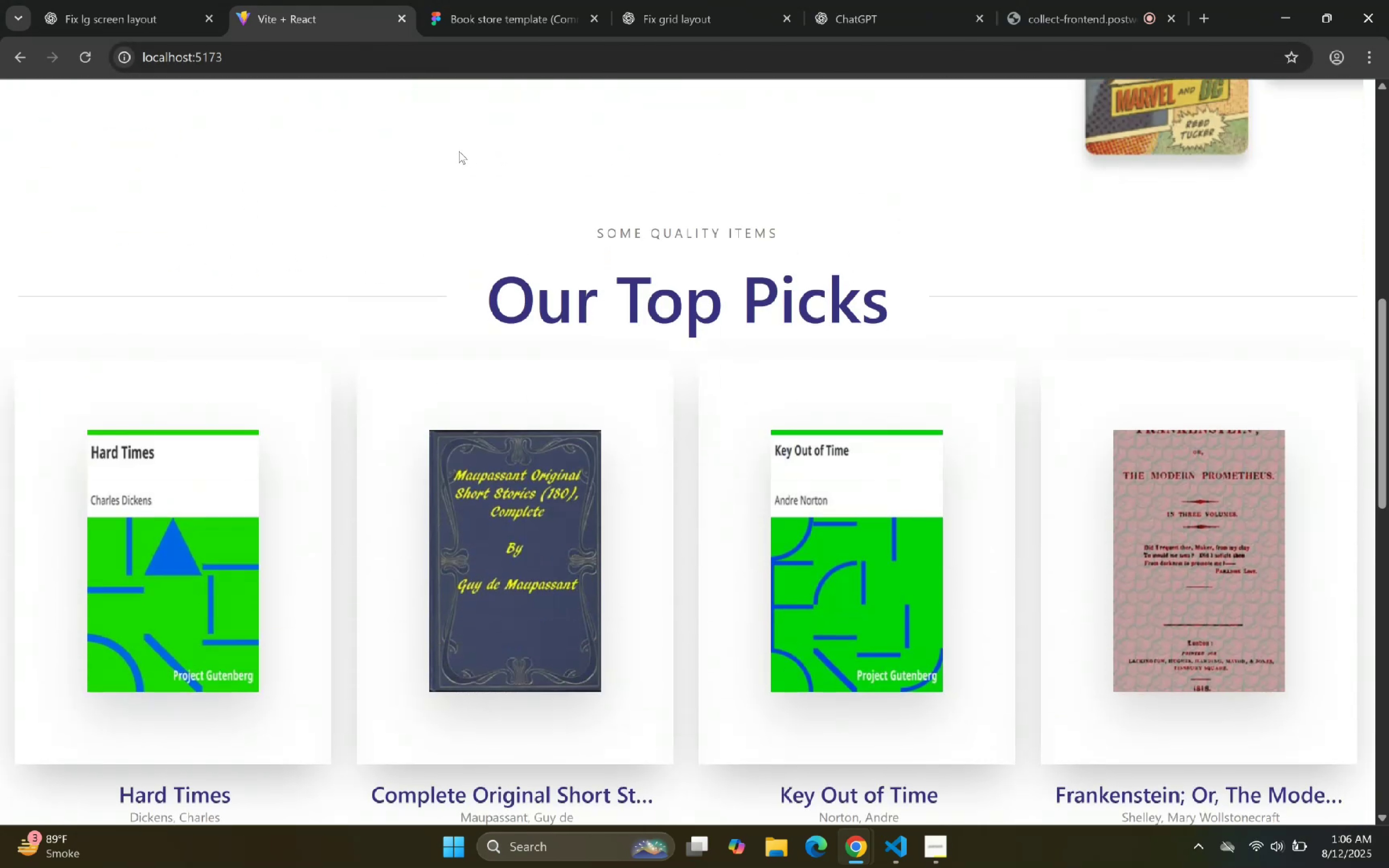 
left_click([459, 0])
 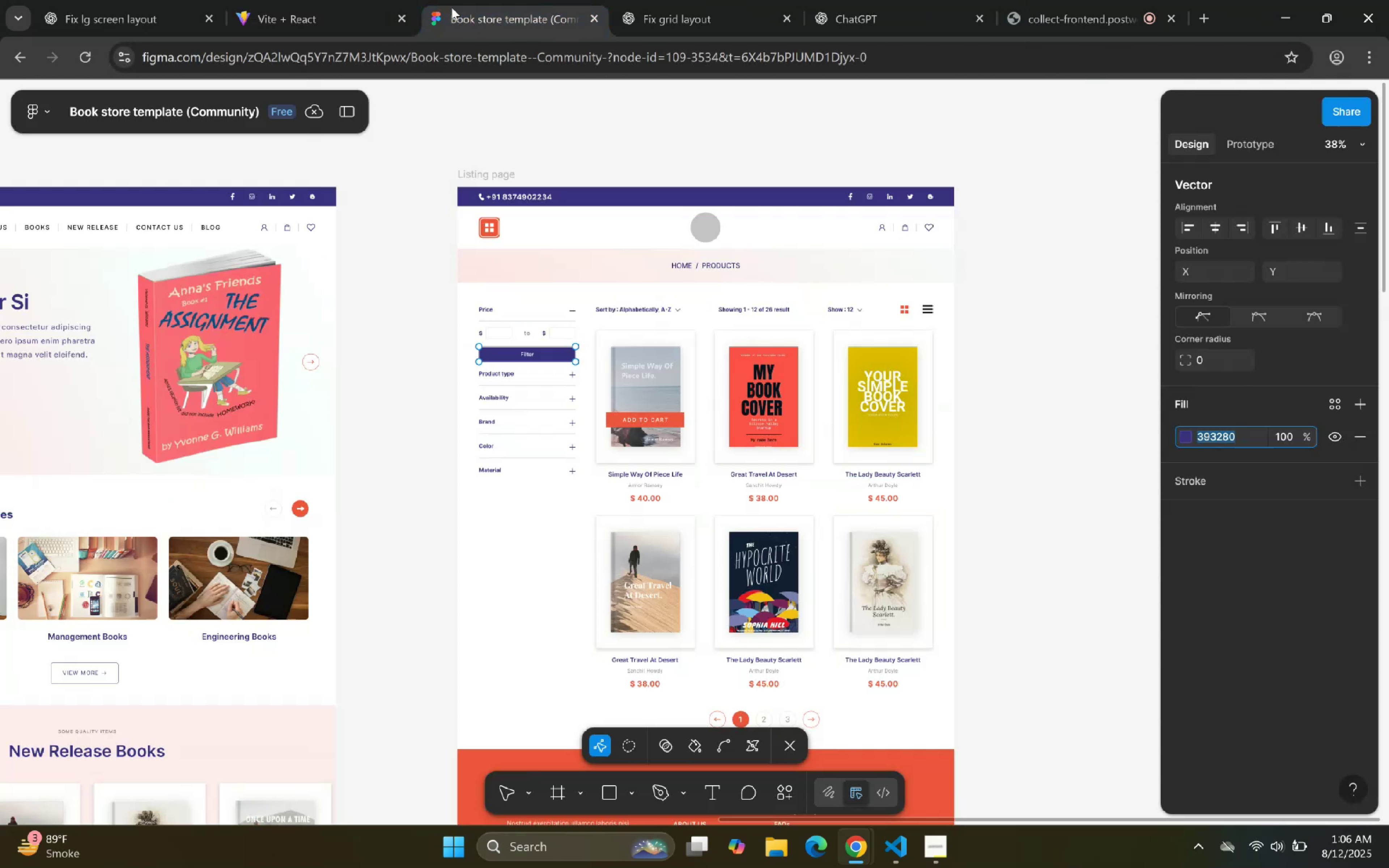 
scroll: coordinate [392, 329], scroll_direction: down, amount: 5.0
 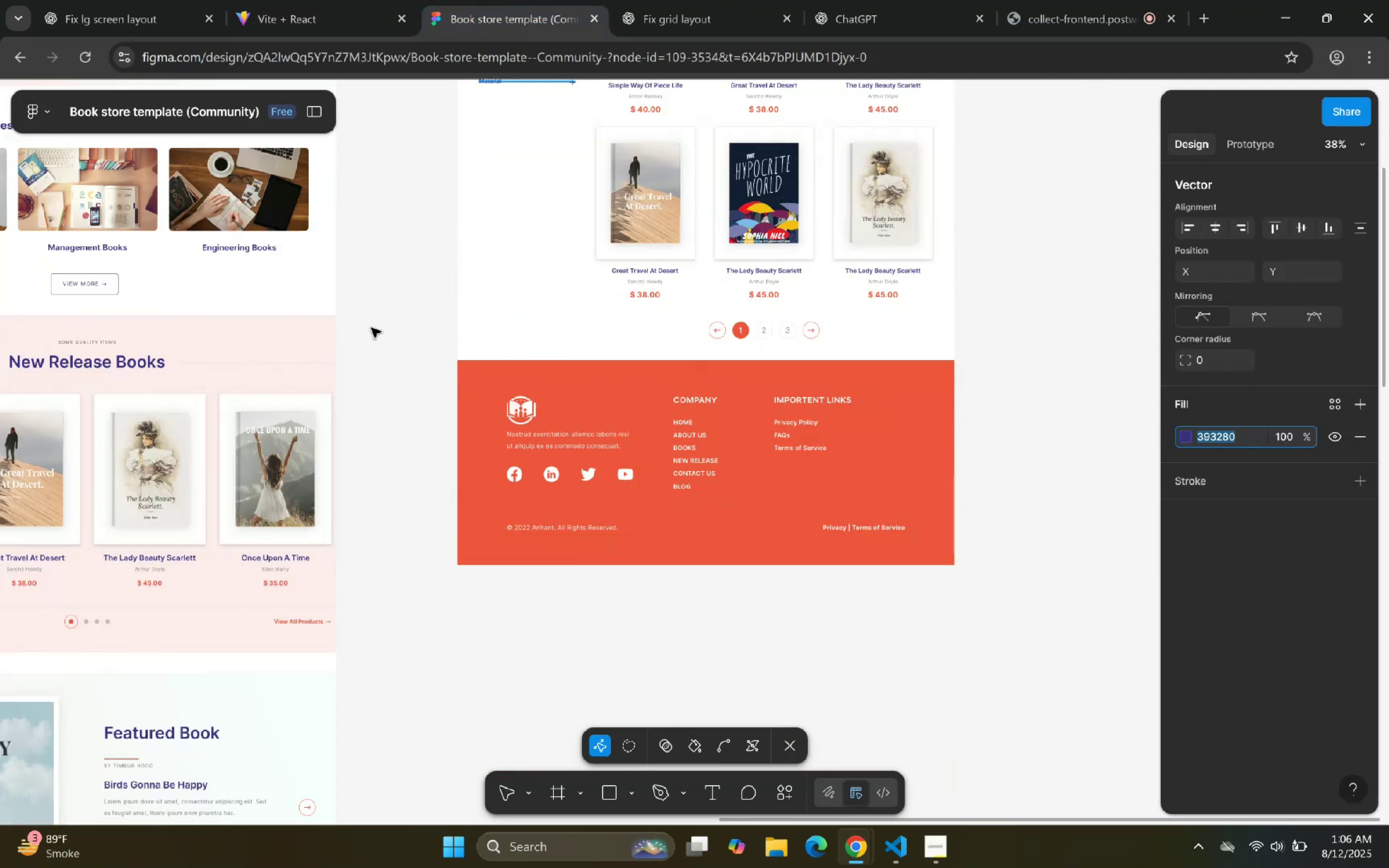 
scroll: coordinate [614, 342], scroll_direction: up, amount: 2.0
 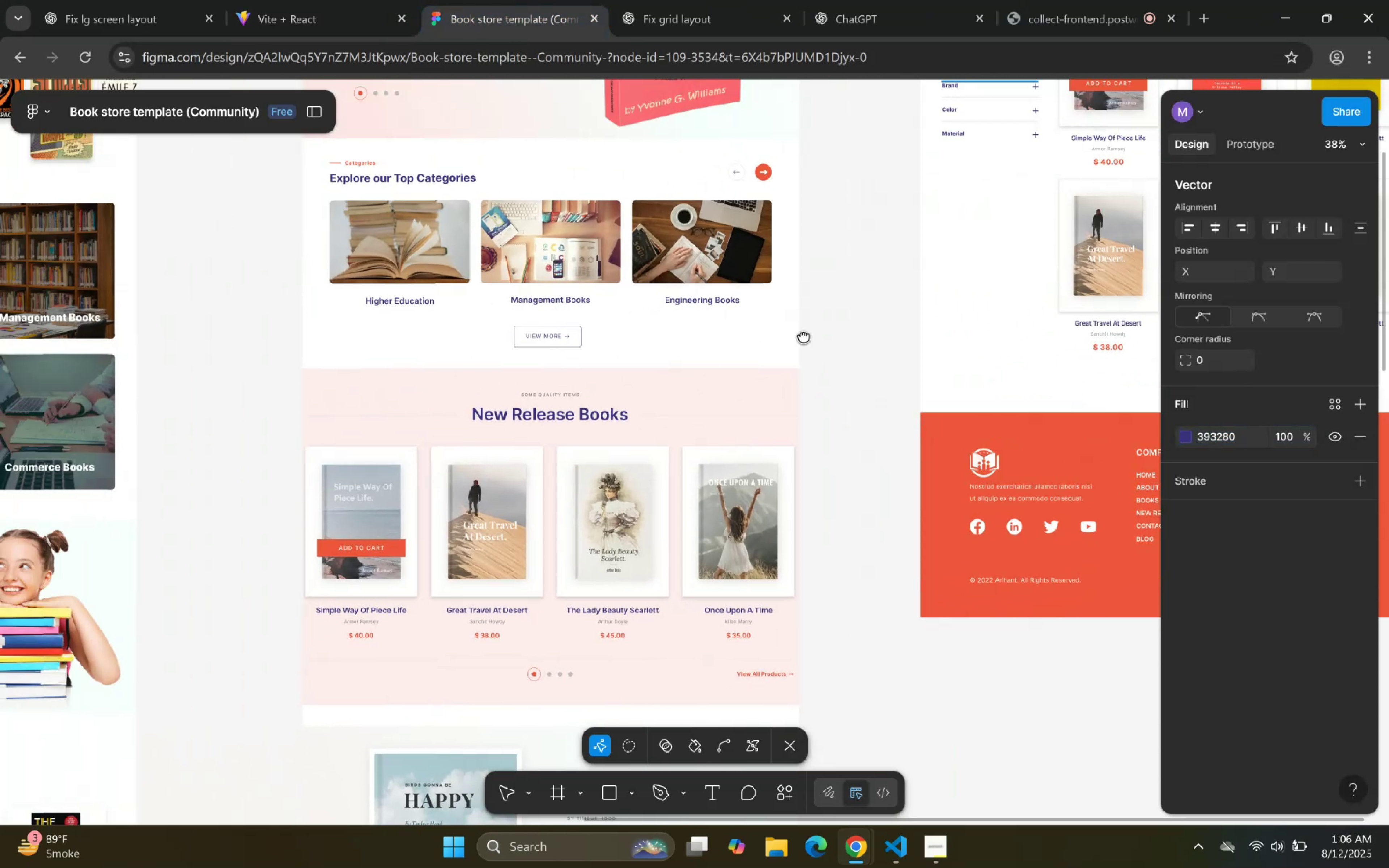 
scroll: coordinate [887, 339], scroll_direction: down, amount: 18.0
 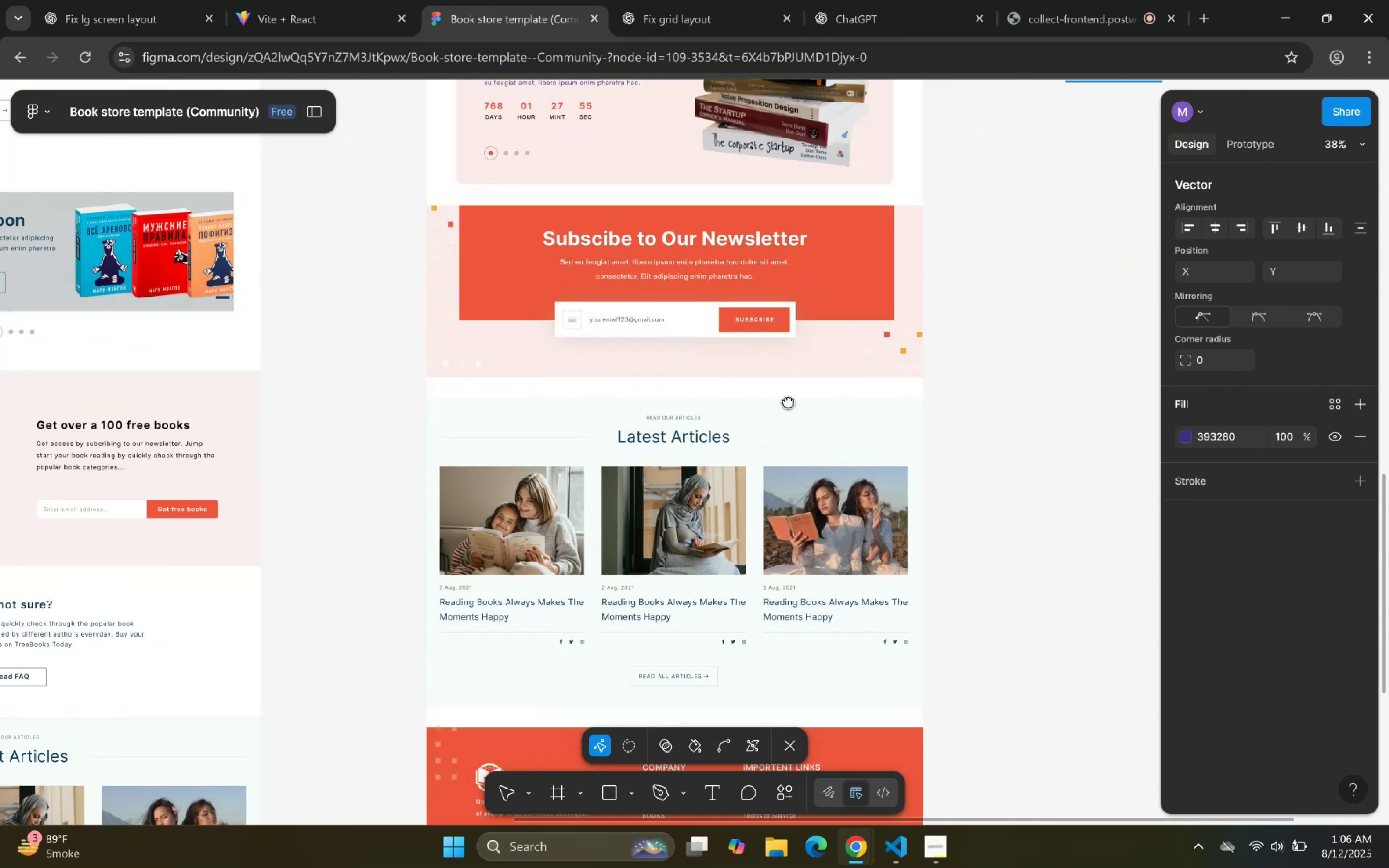 
scroll: coordinate [561, 430], scroll_direction: up, amount: 1.0
 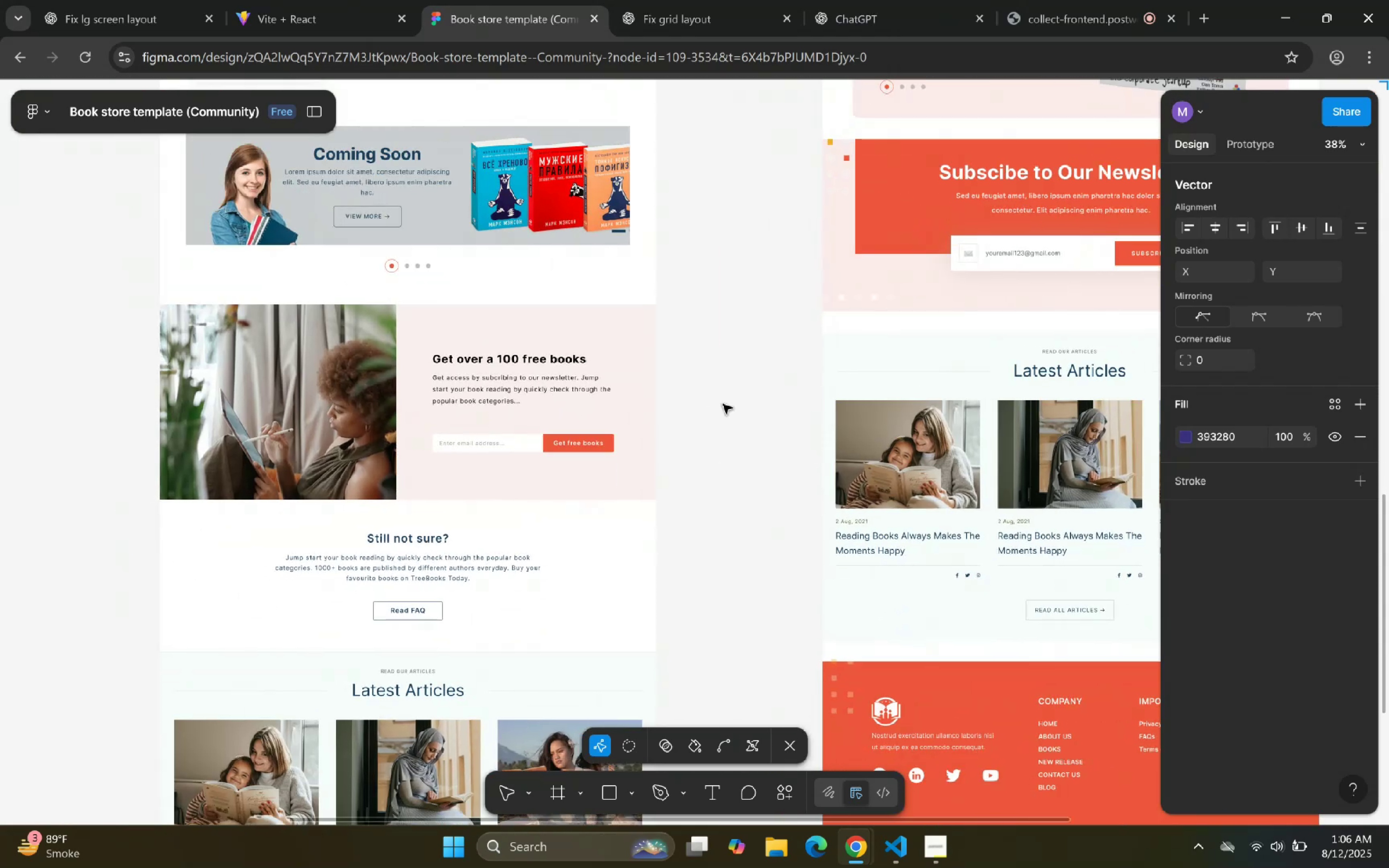 
scroll: coordinate [768, 417], scroll_direction: down, amount: 2.0
 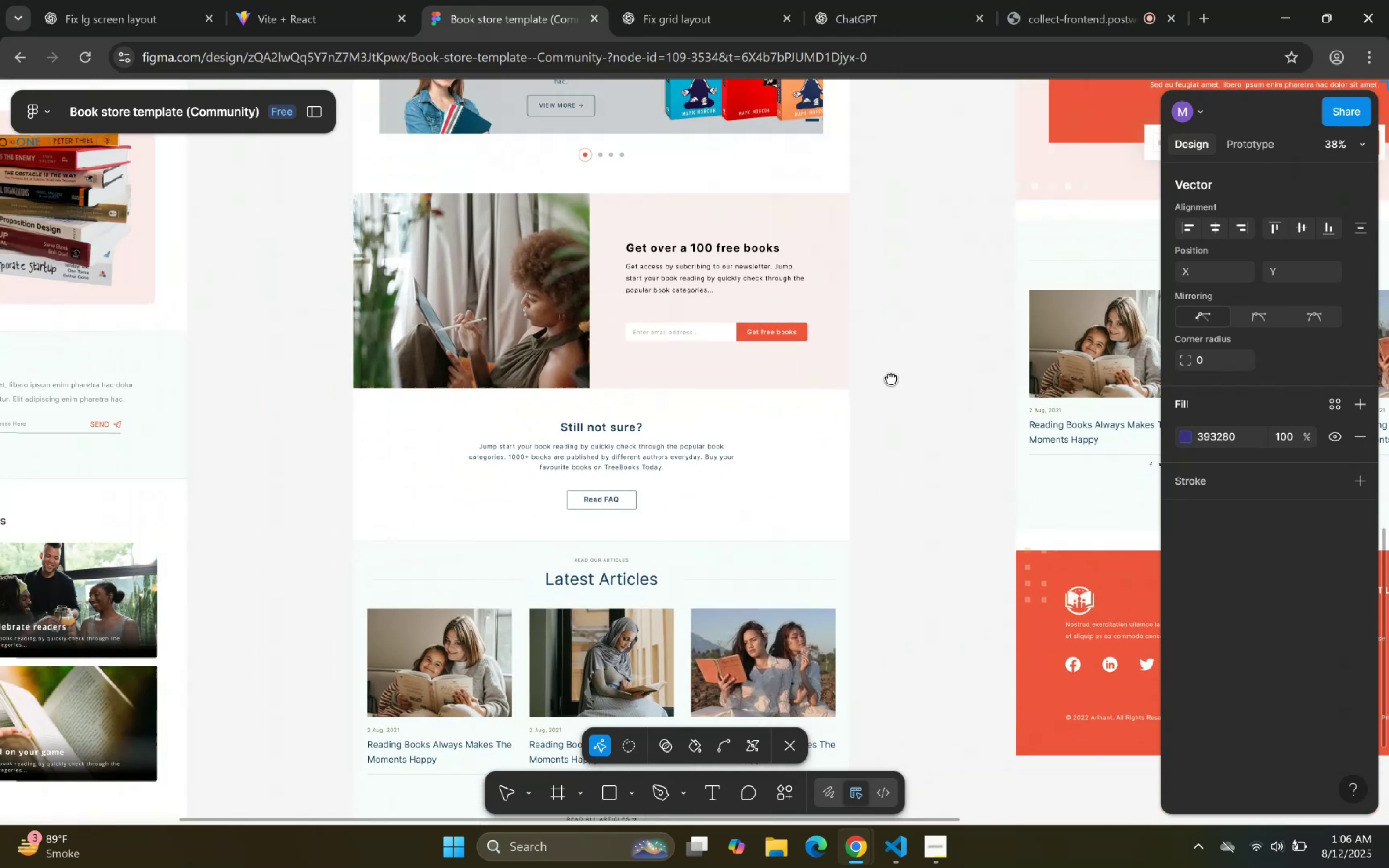 
scroll: coordinate [461, 441], scroll_direction: up, amount: 1.0
 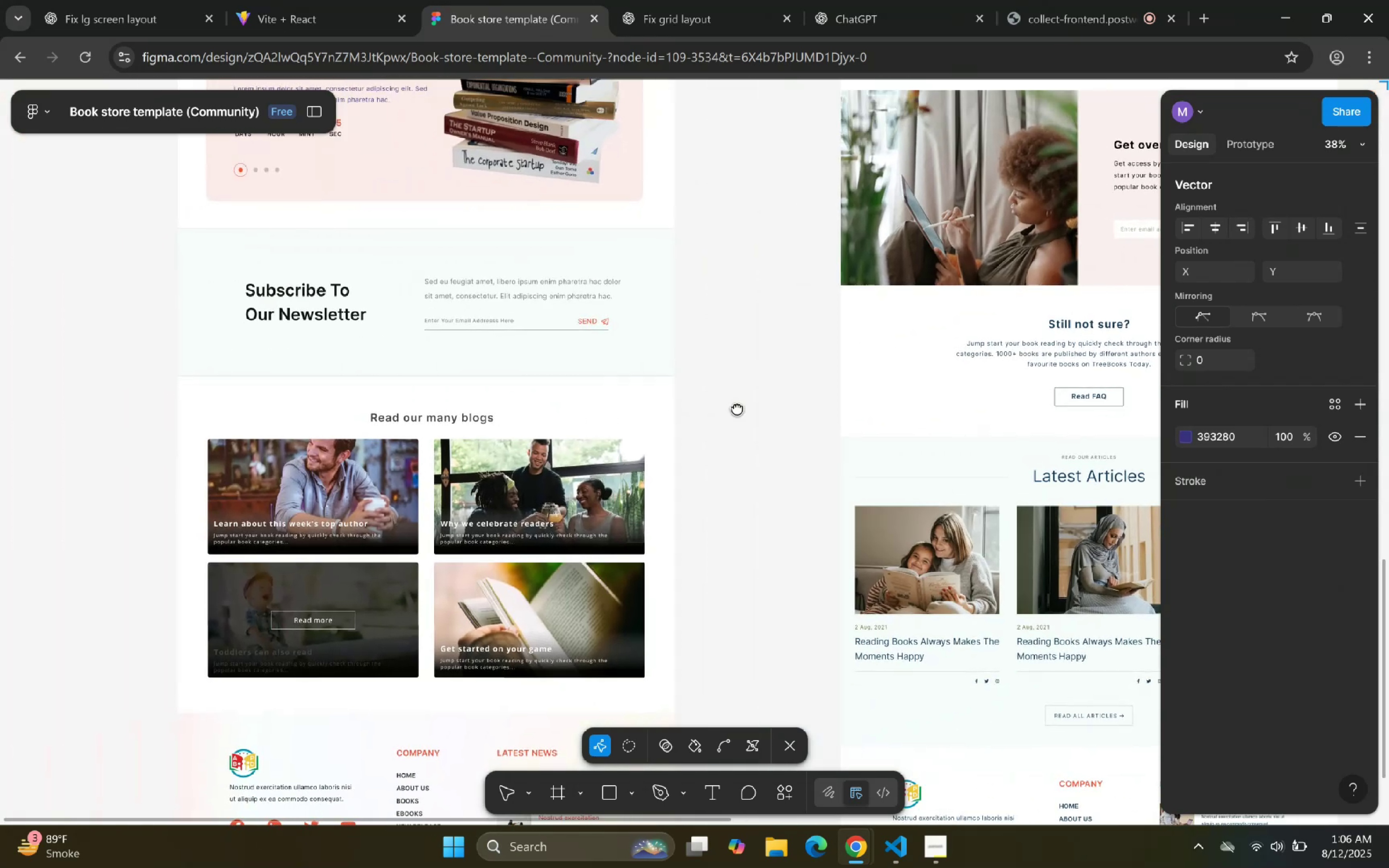 
scroll: coordinate [742, 319], scroll_direction: down, amount: 2.0
 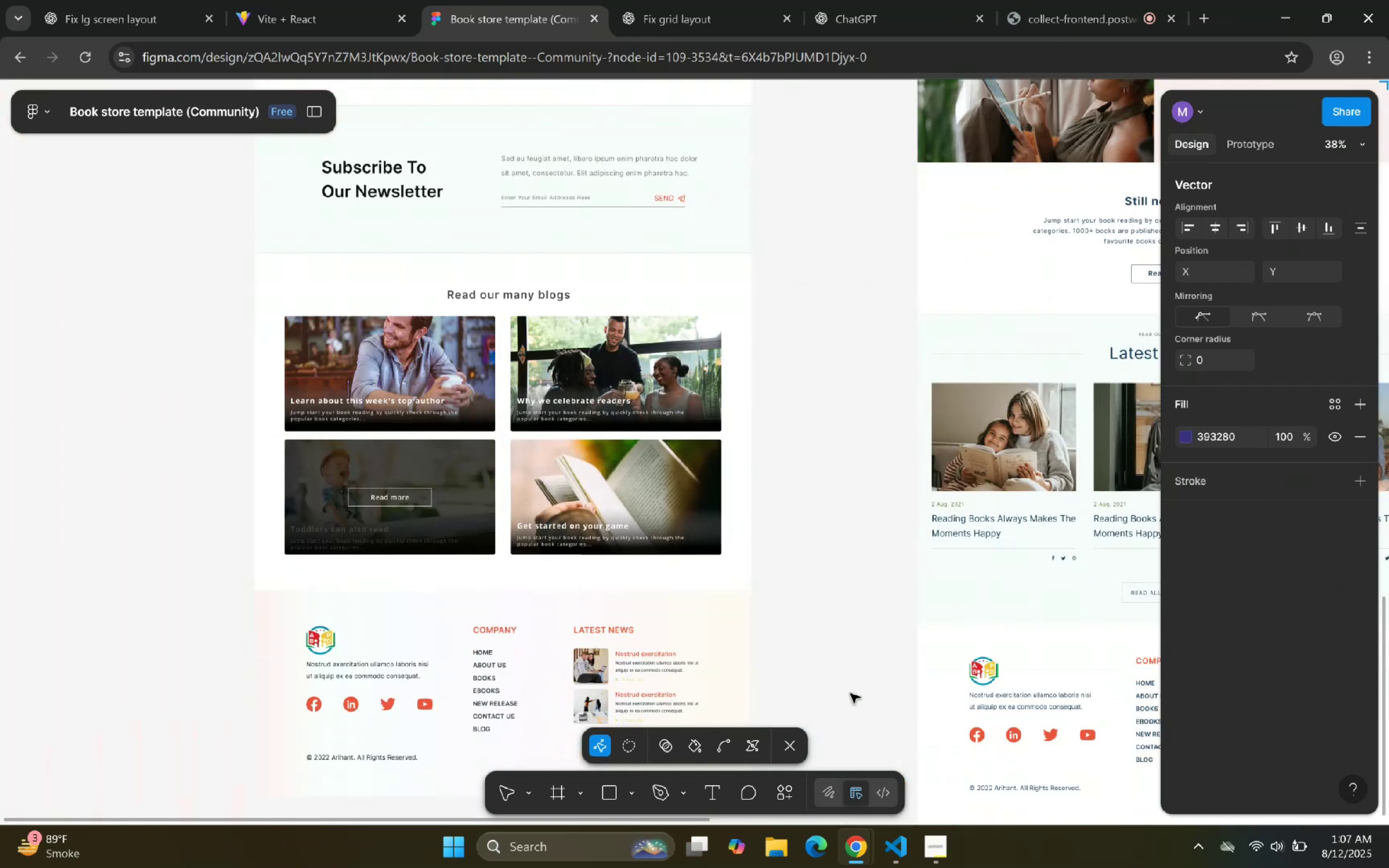 
left_click([887, 858])
 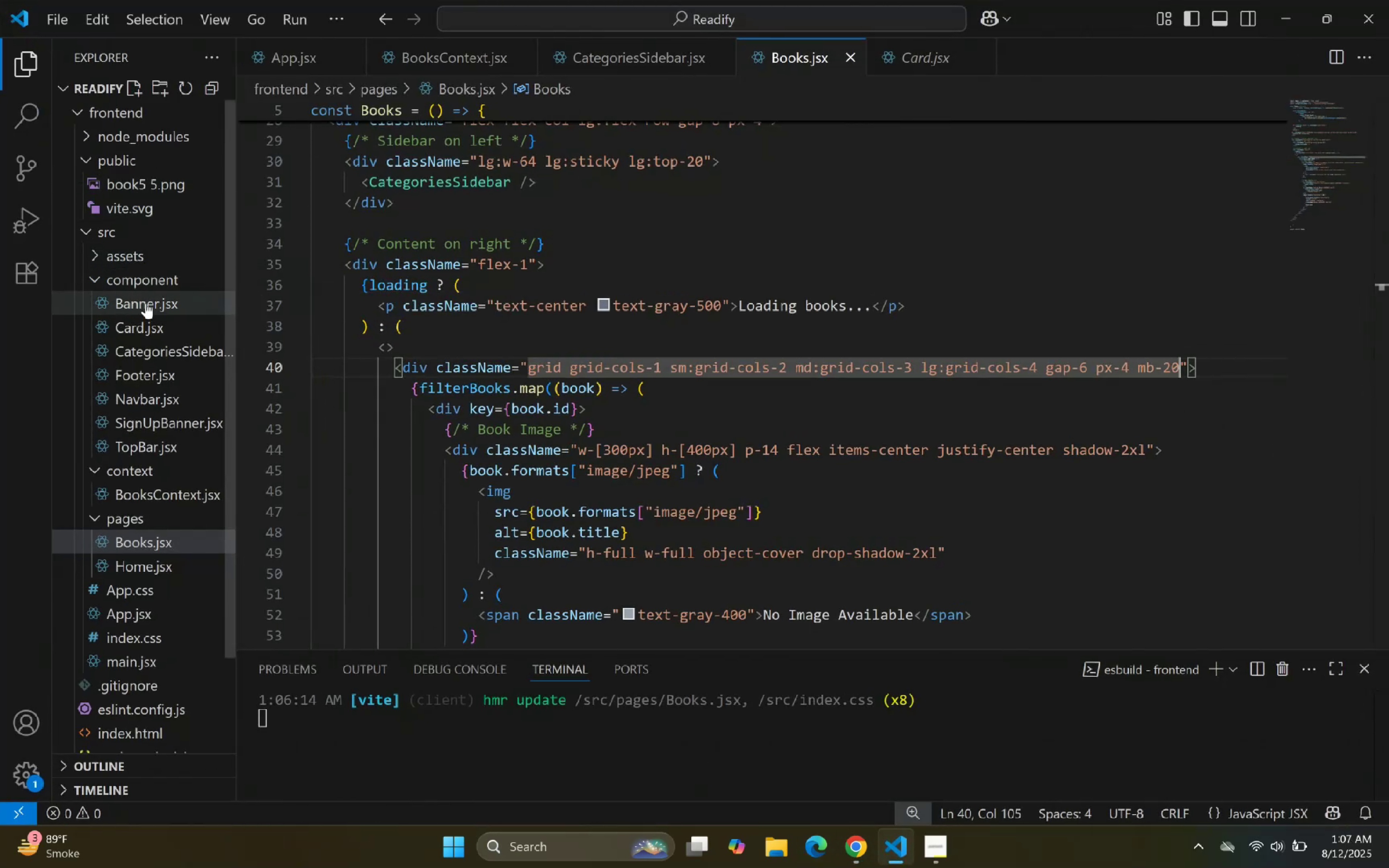 
wait(5.76)
 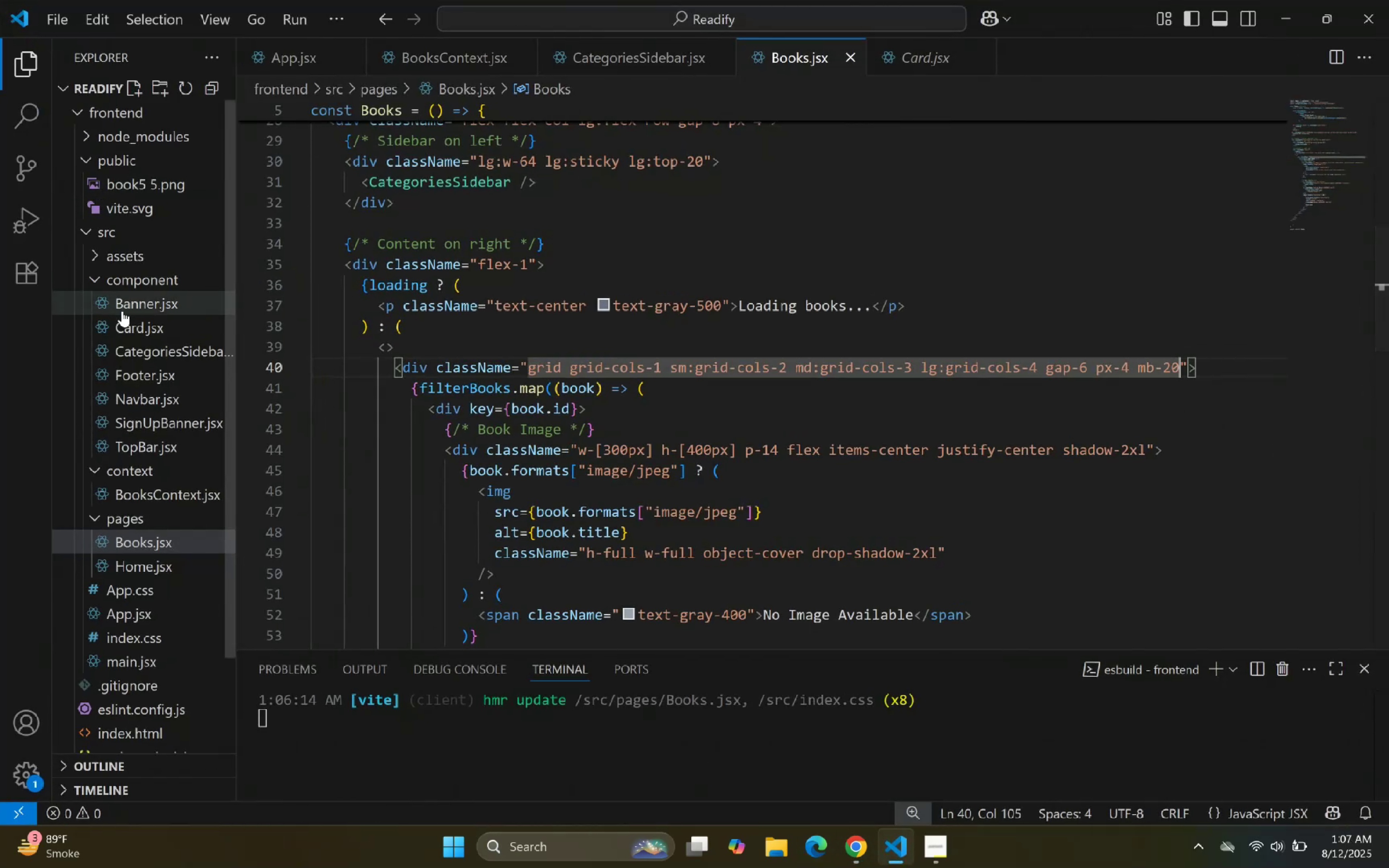 
right_click([145, 285])
 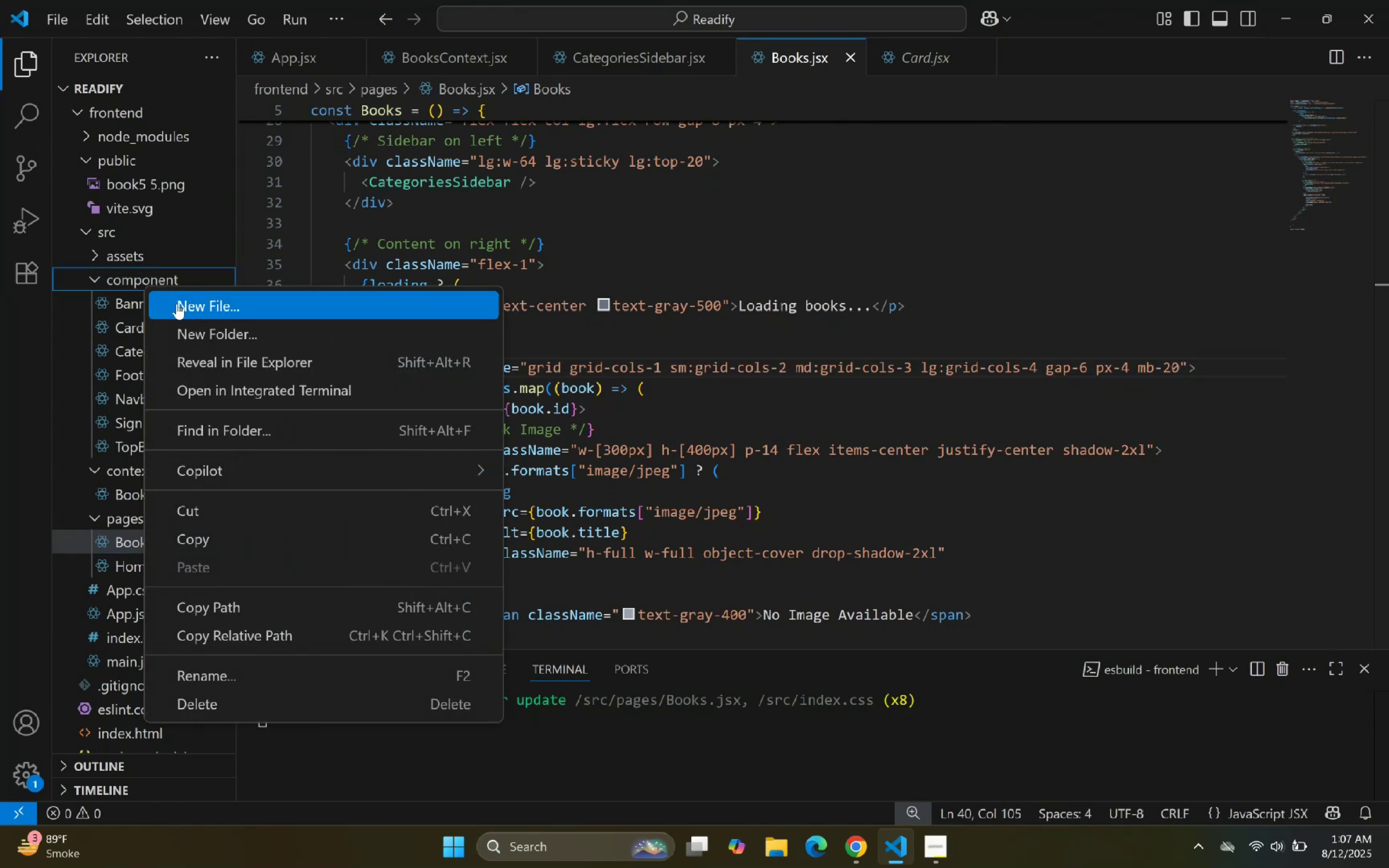 
left_click([177, 303])
 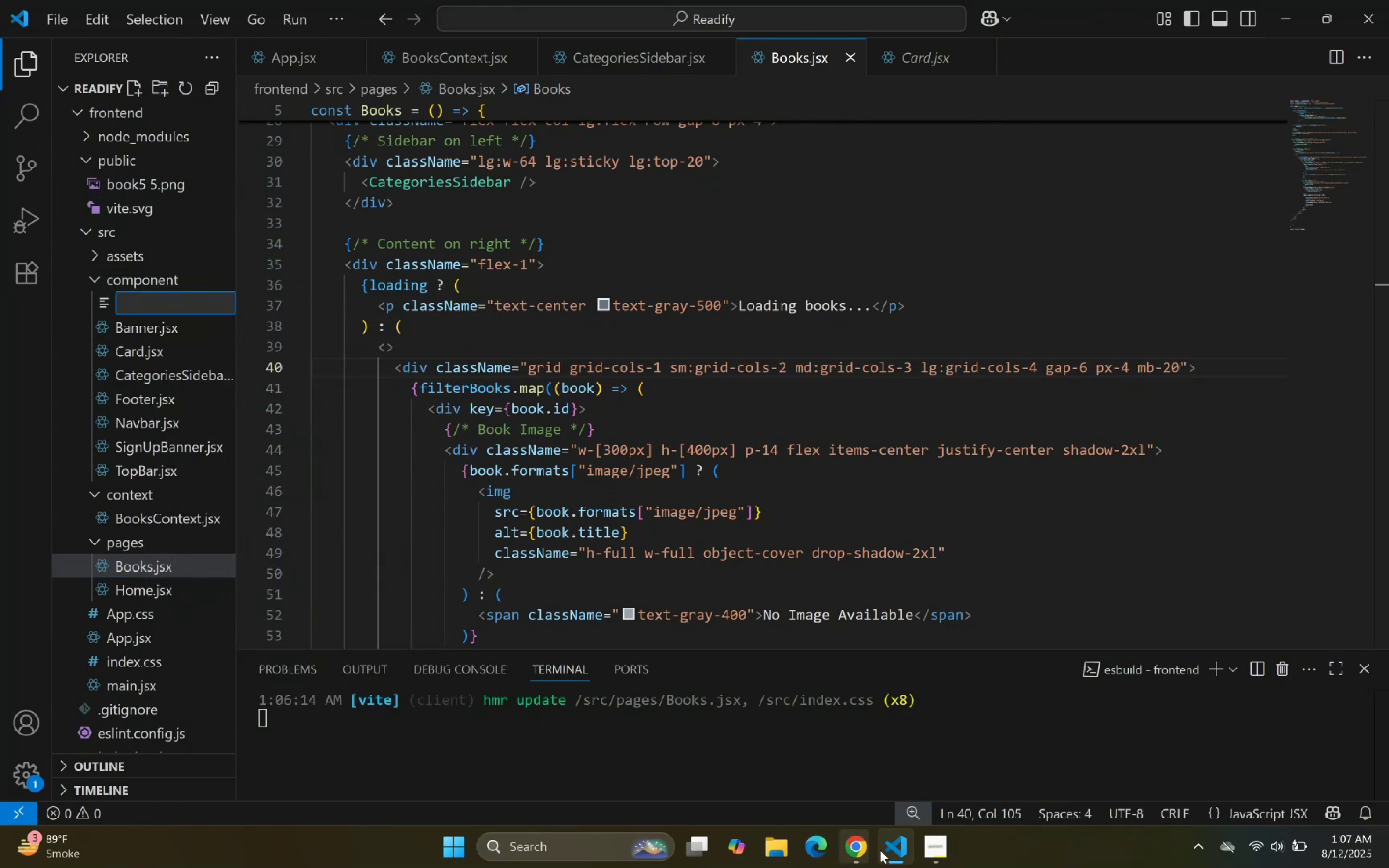 
left_click([879, 849])
 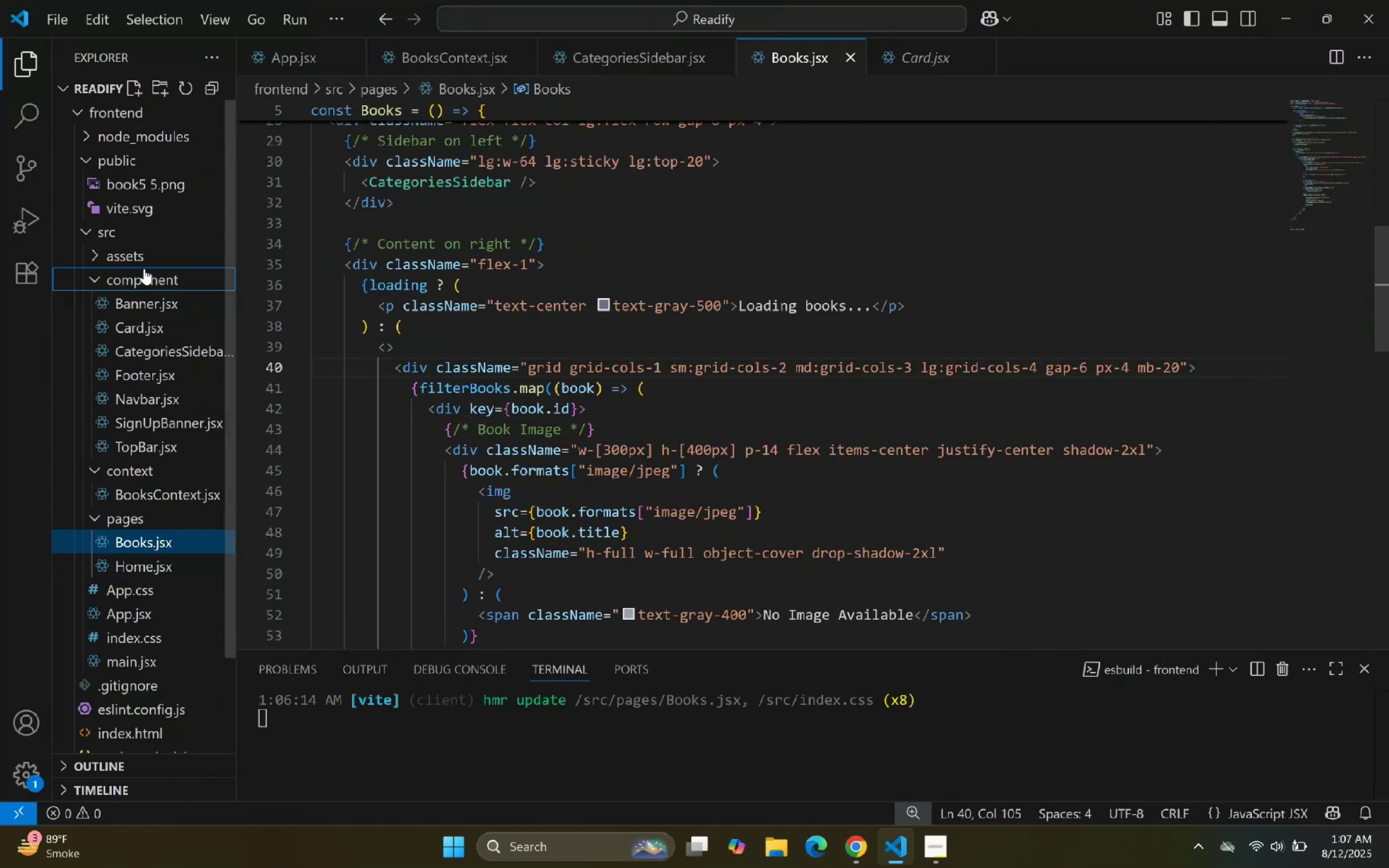 
right_click([145, 277])
 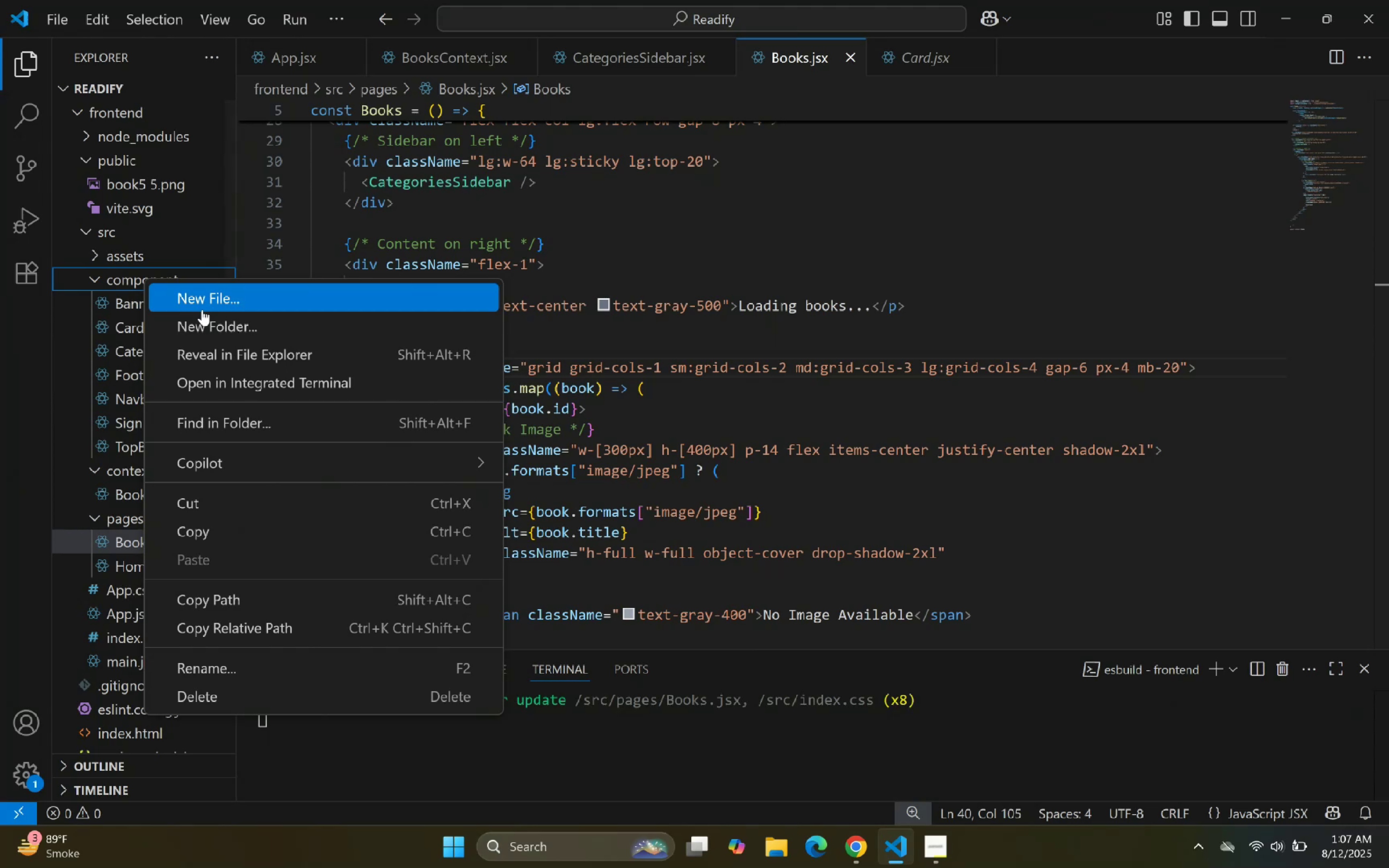 
left_click([203, 310])
 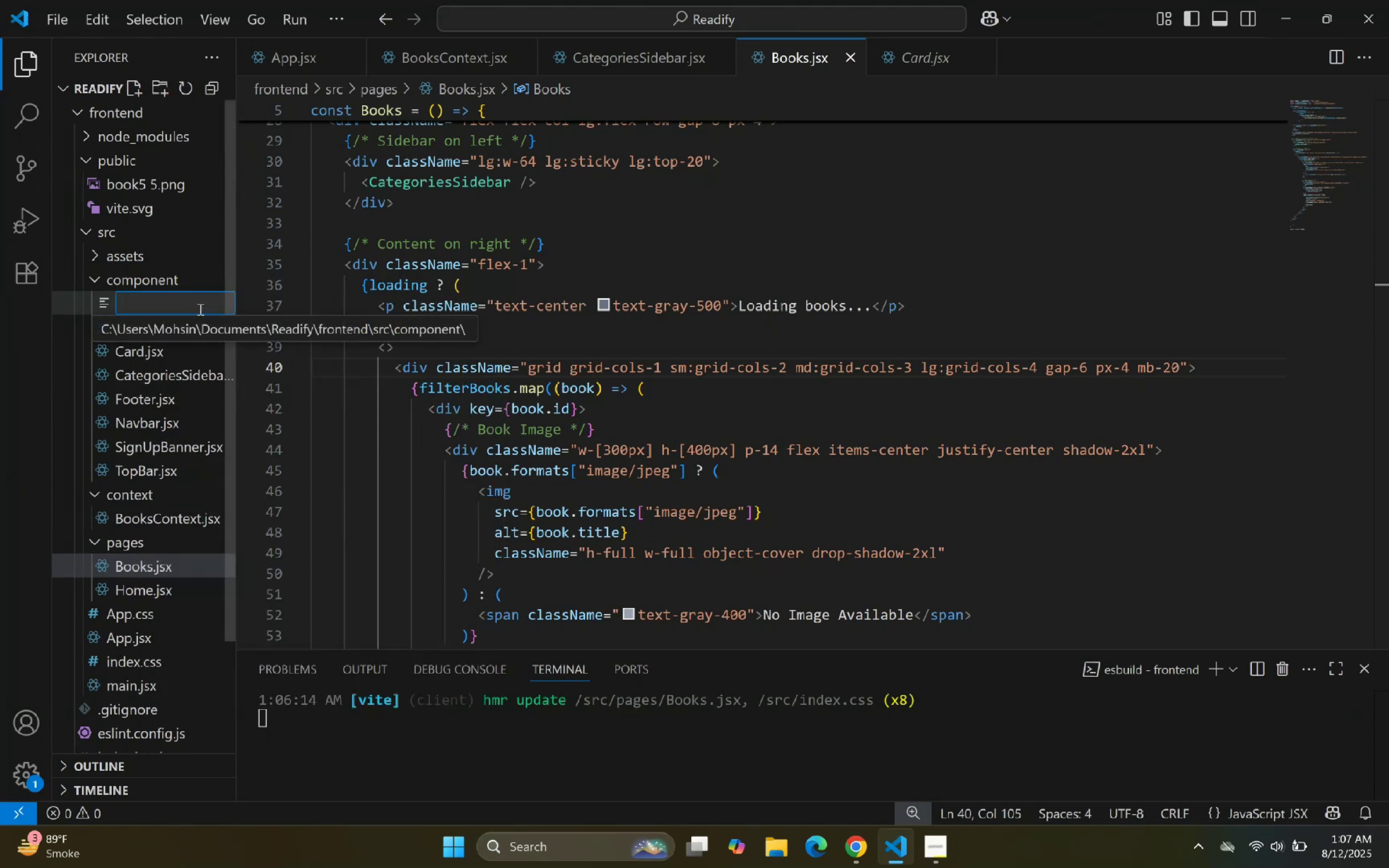 
type(Blogs.jsx')
key(Backspace)
 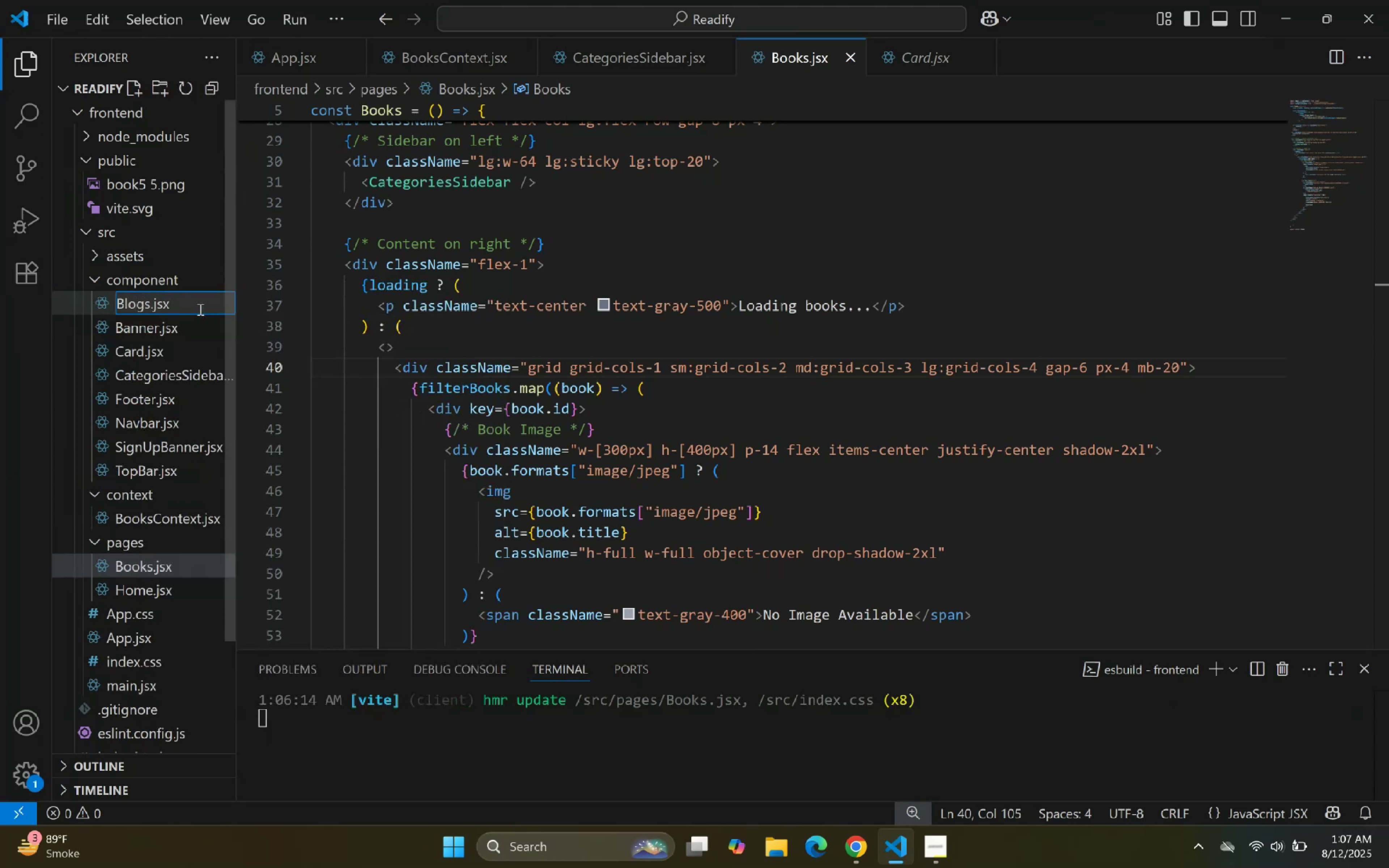 
key(Enter)
 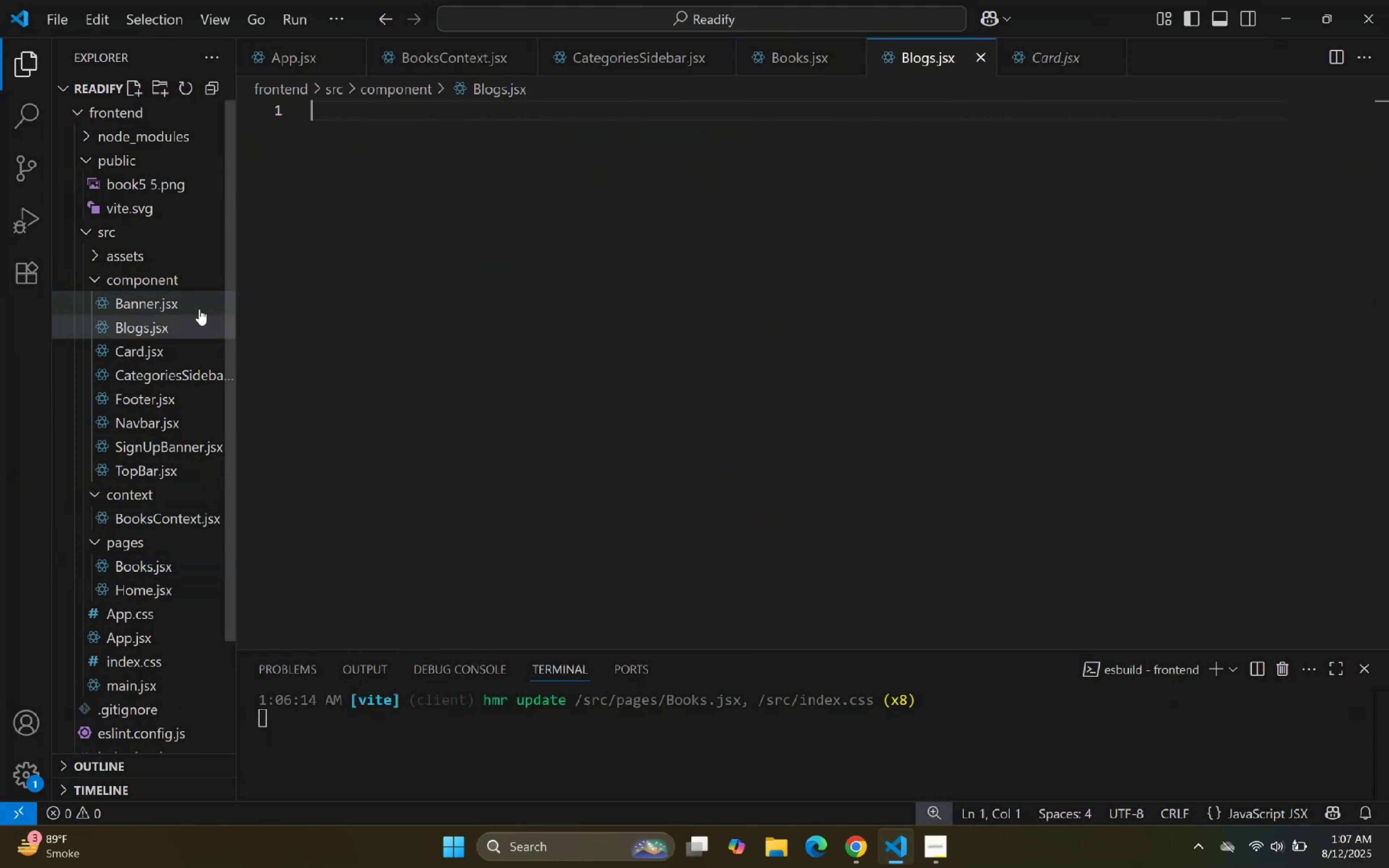 
type(rafce)
 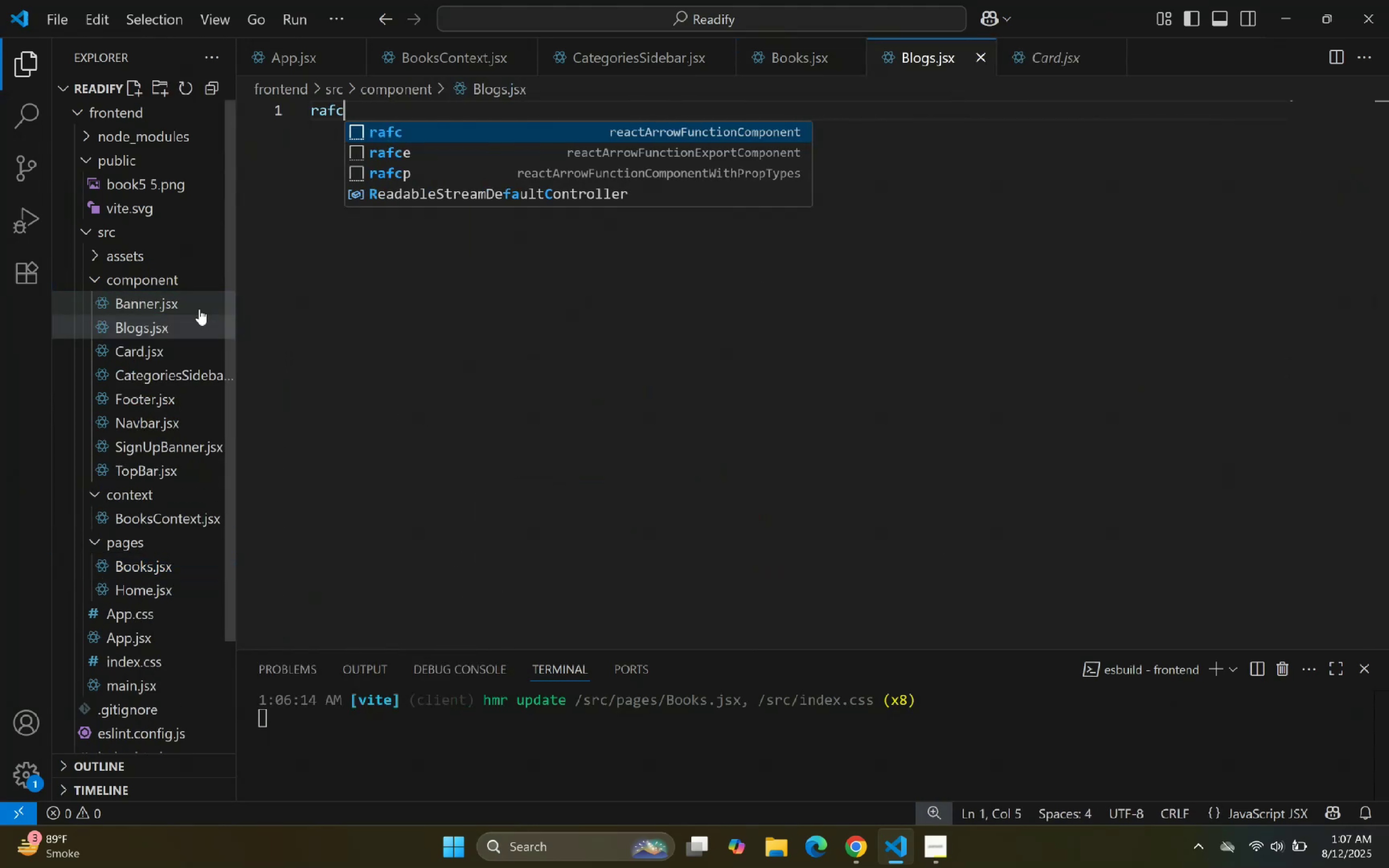 
key(Enter)
 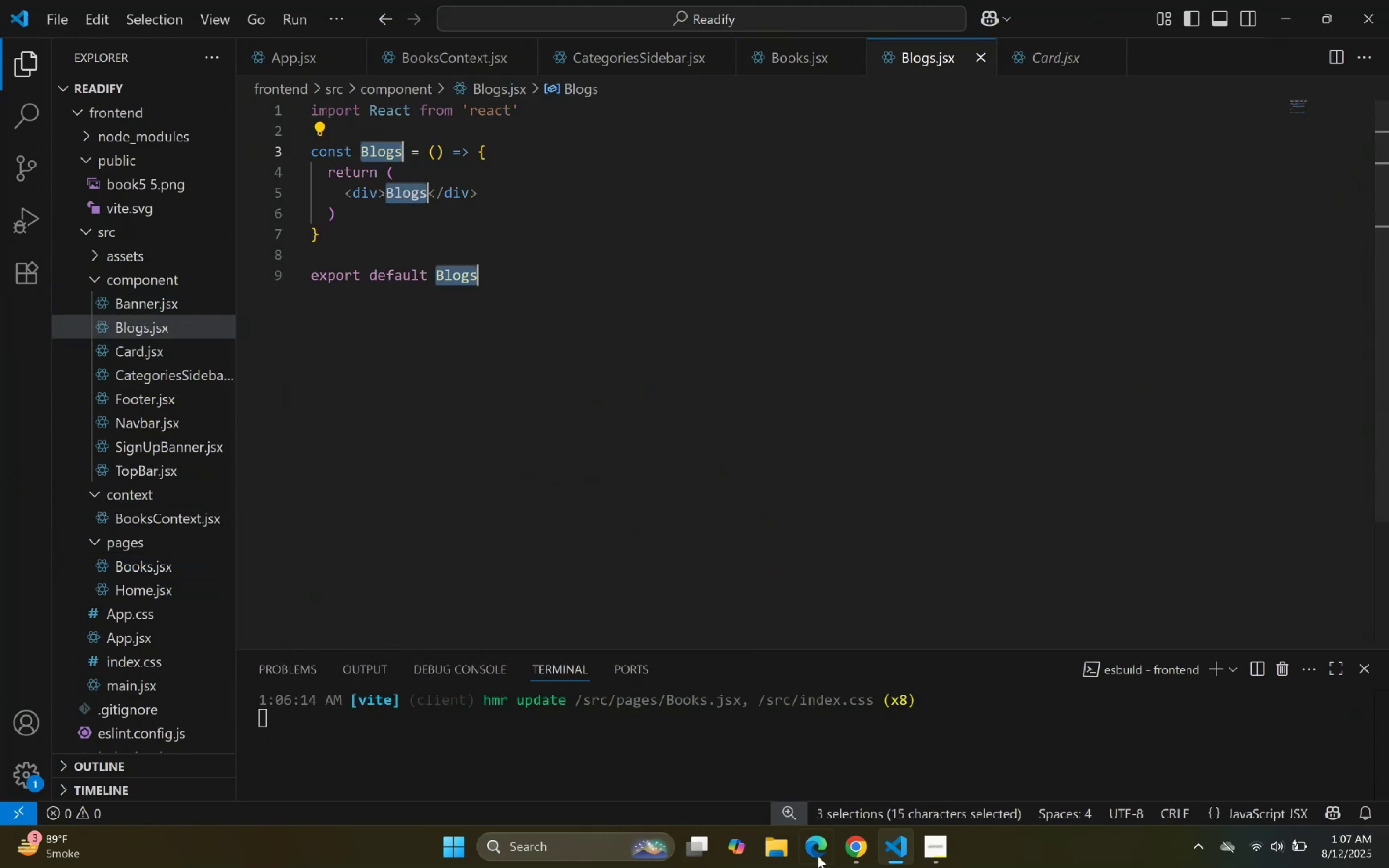 
left_click([902, 860])
 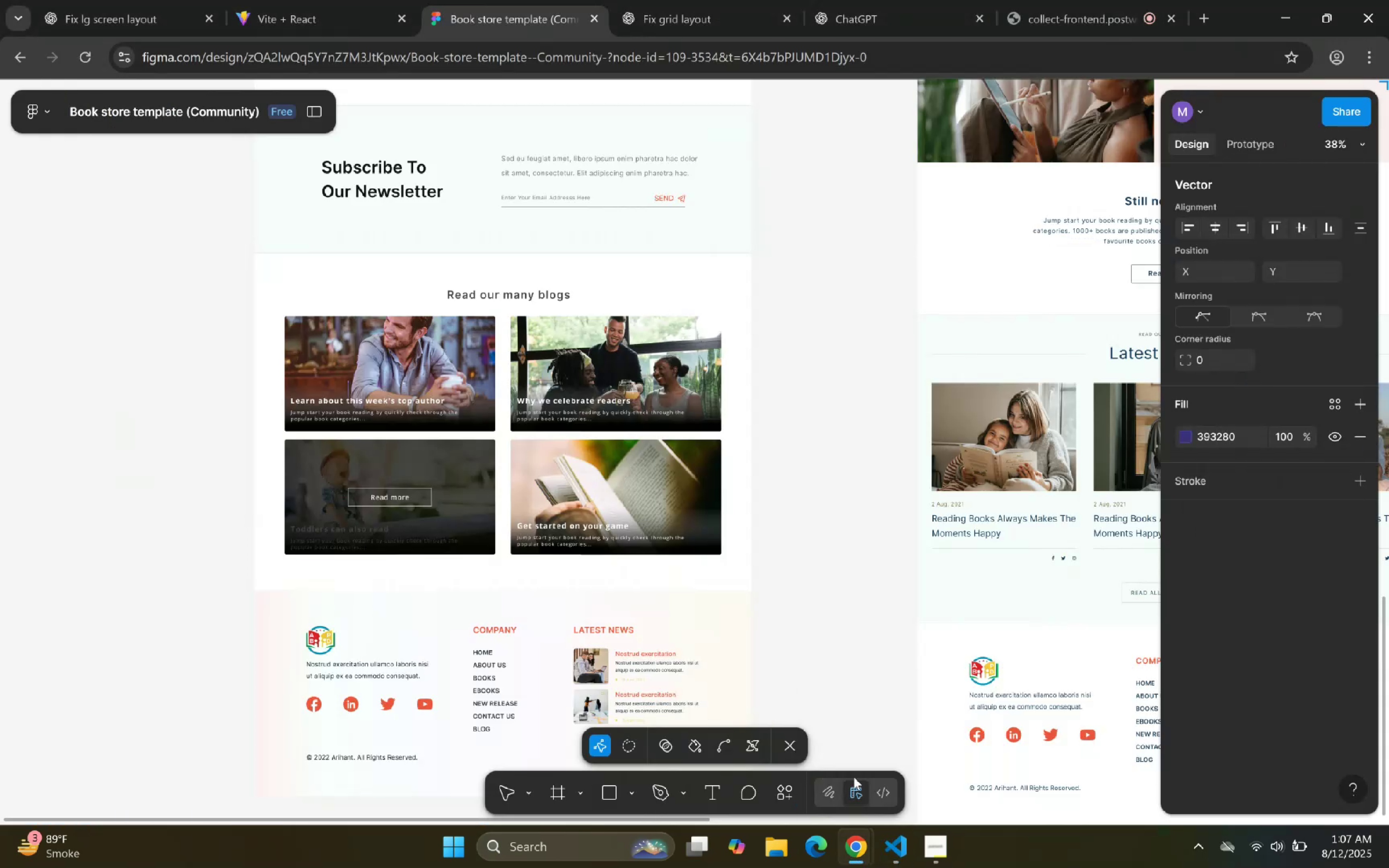 
scroll: coordinate [646, 405], scroll_direction: down, amount: 1.0
 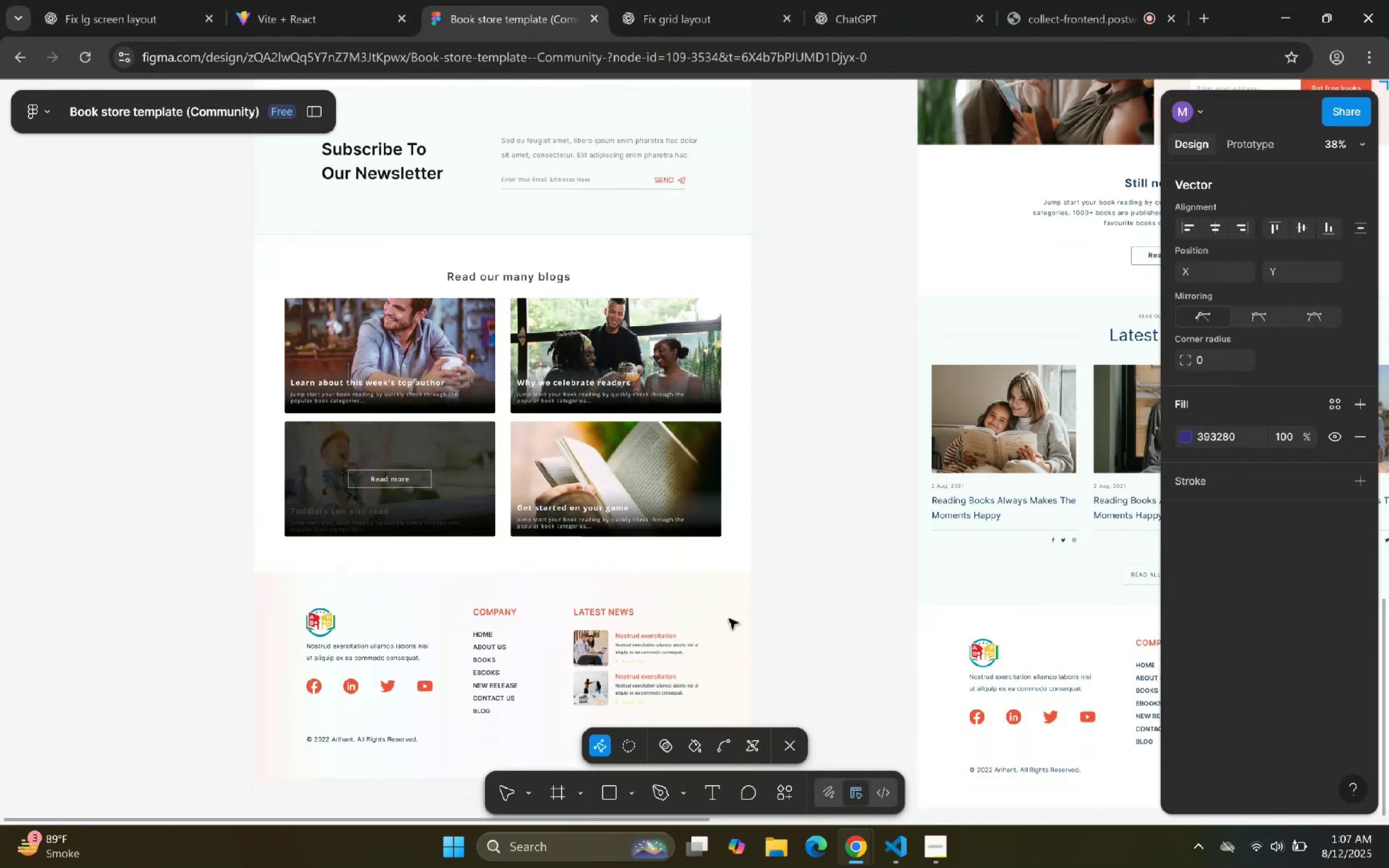 
scroll: coordinate [528, 553], scroll_direction: up, amount: 5.0
 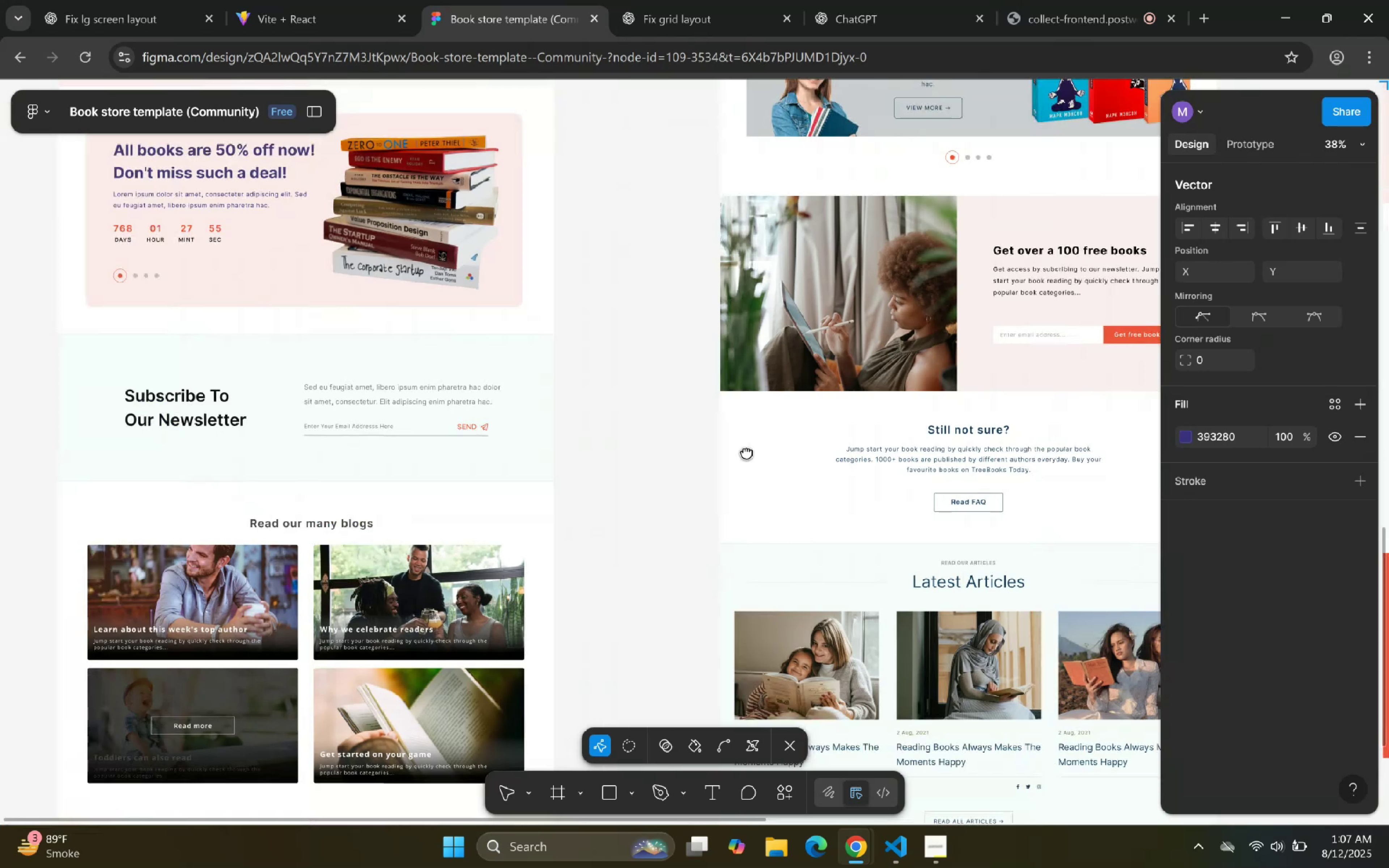 
scroll: coordinate [539, 519], scroll_direction: down, amount: 2.0
 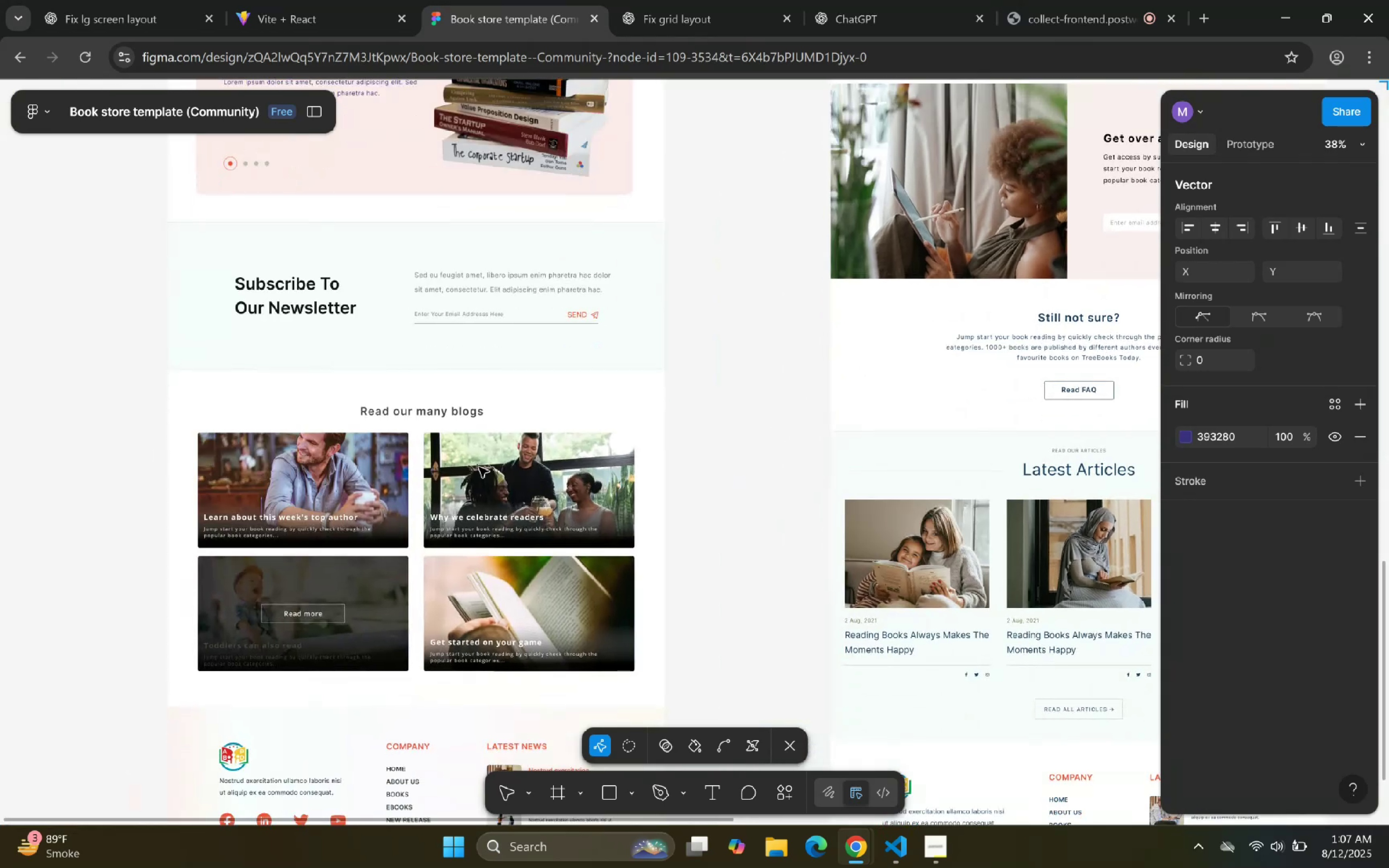 
left_click([426, 412])
 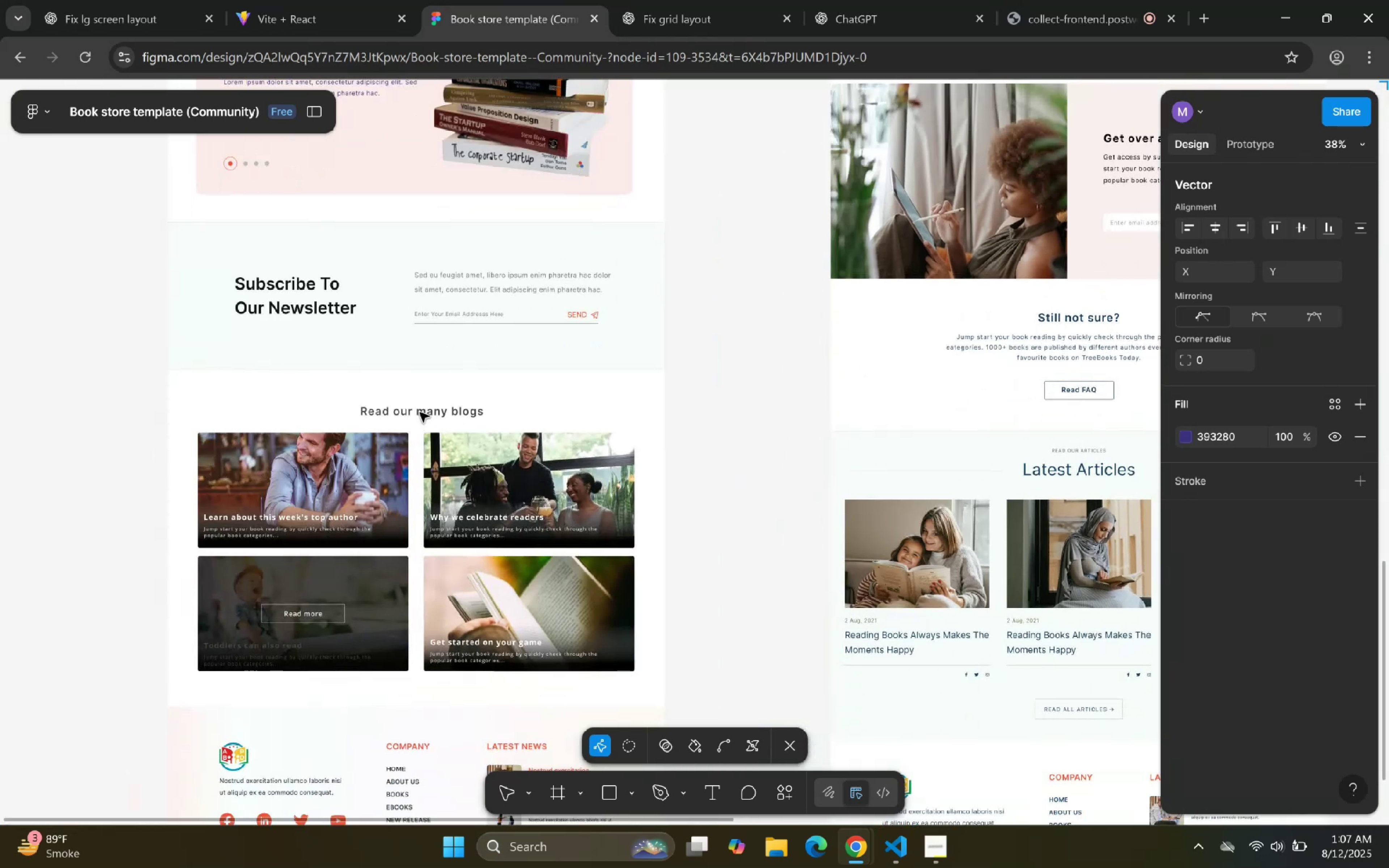 
left_click_drag(start_coordinate=[422, 416], to_coordinate=[424, 416])
 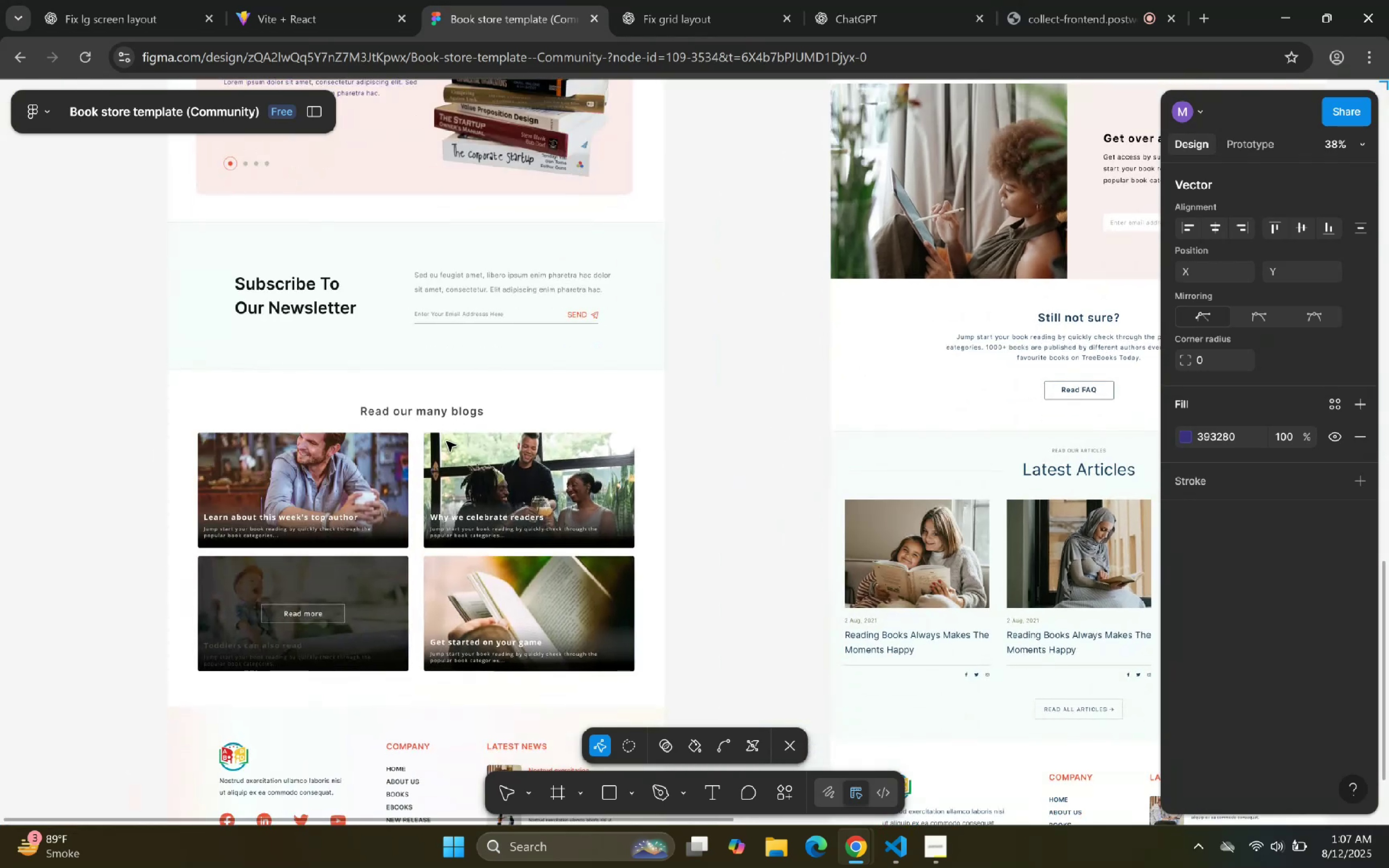 
left_click_drag(start_coordinate=[438, 405], to_coordinate=[437, 412])
 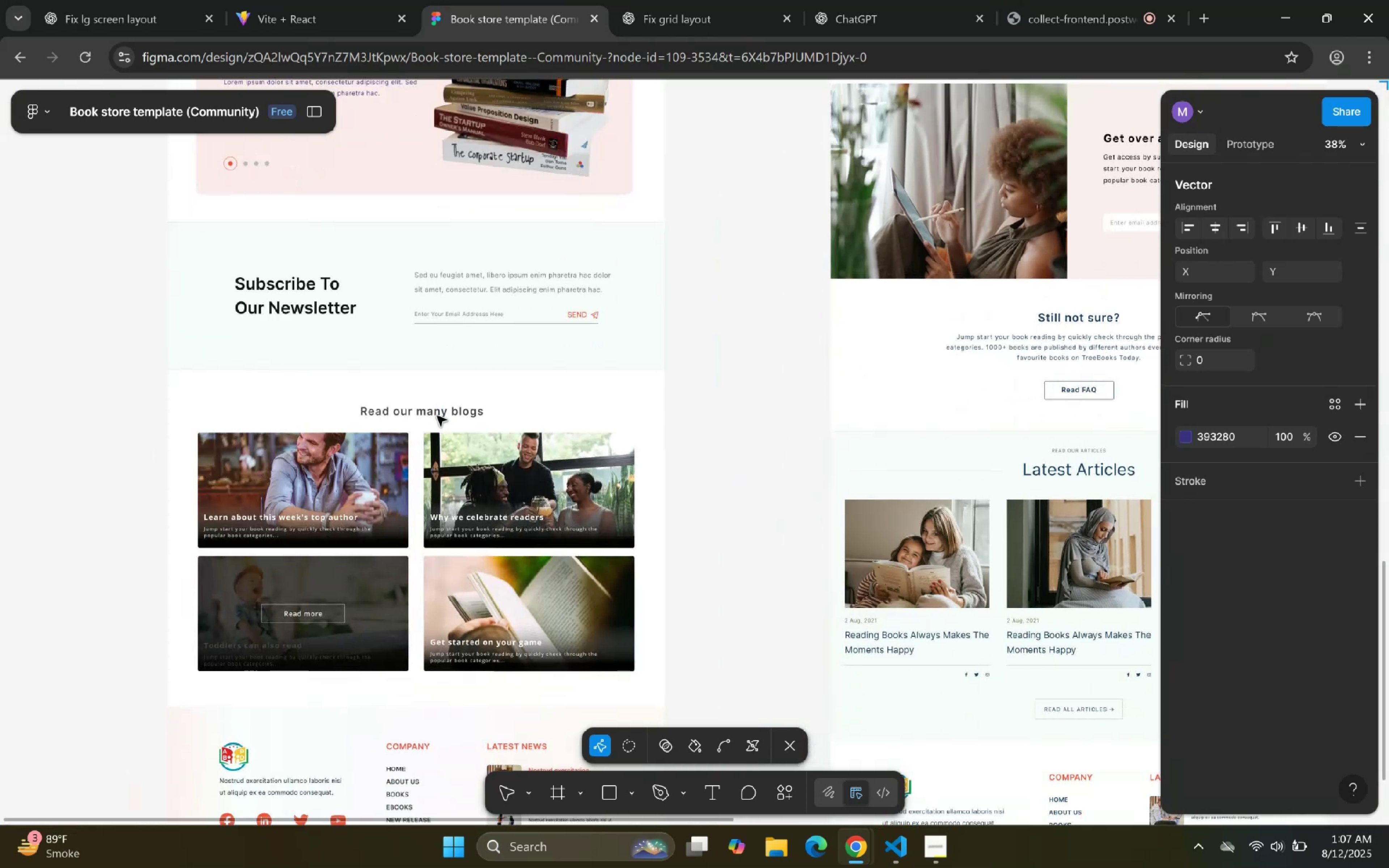 
triple_click([432, 413])
 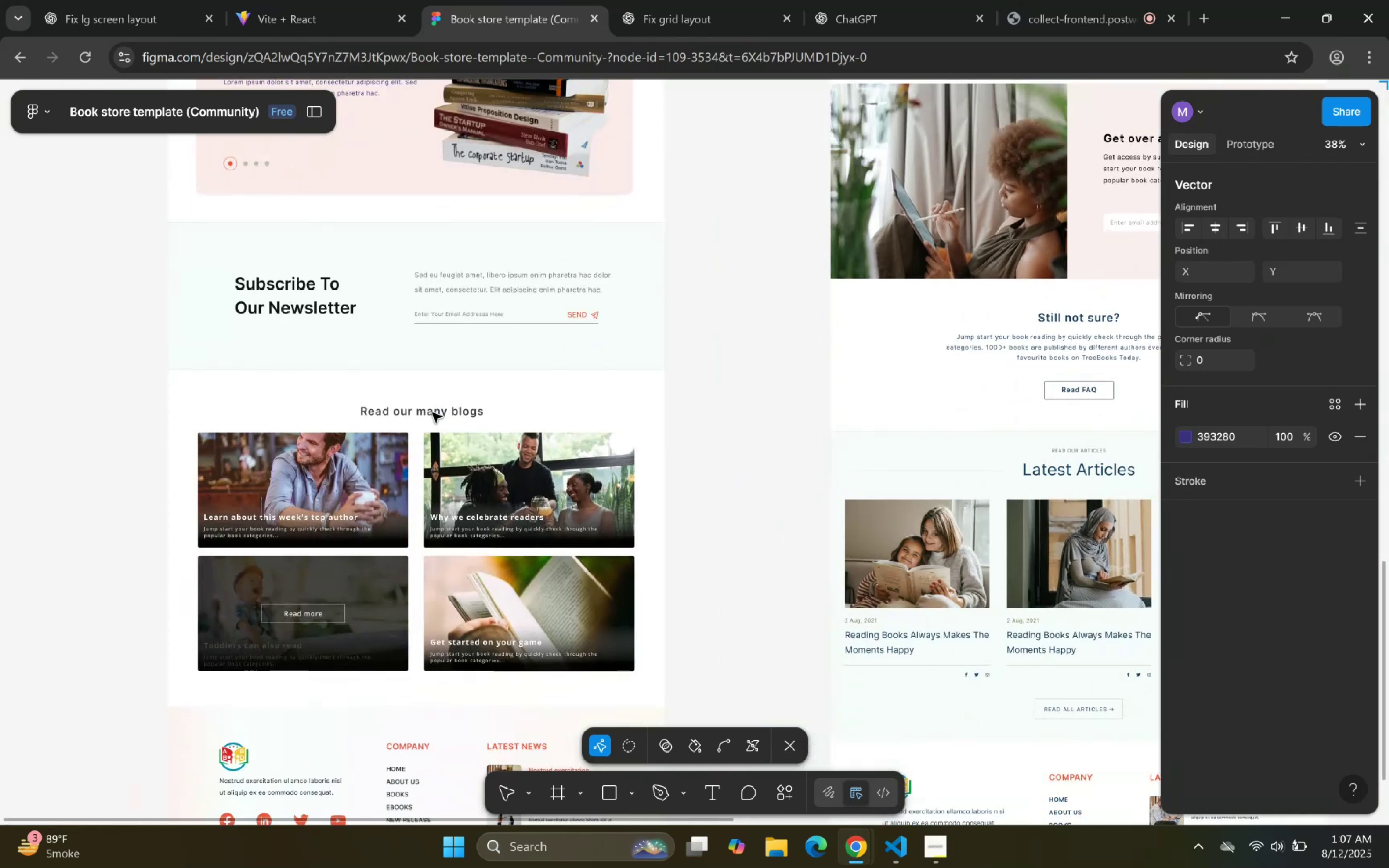 
triple_click([431, 412])
 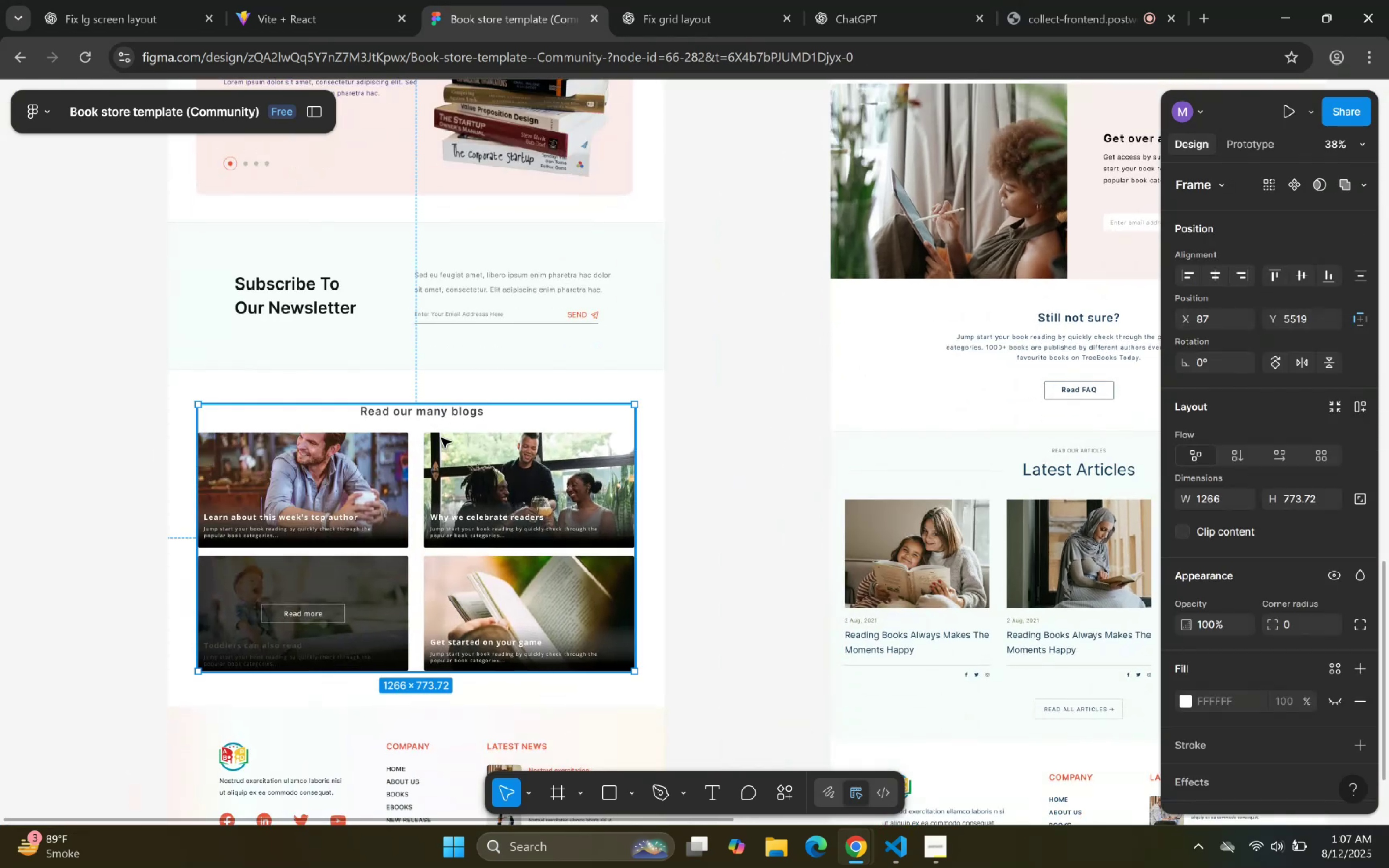 
left_click([413, 415])
 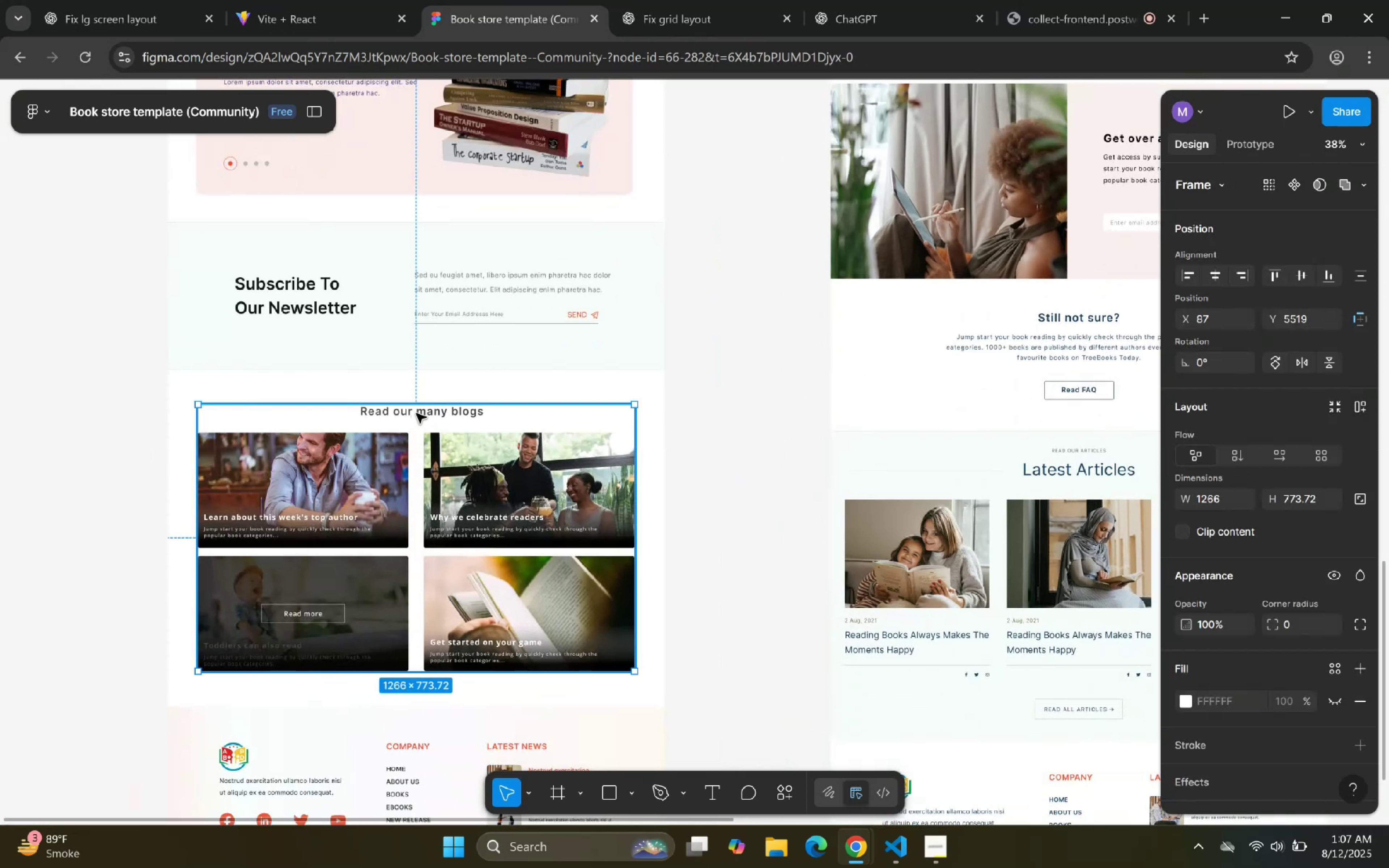 
double_click([407, 408])
 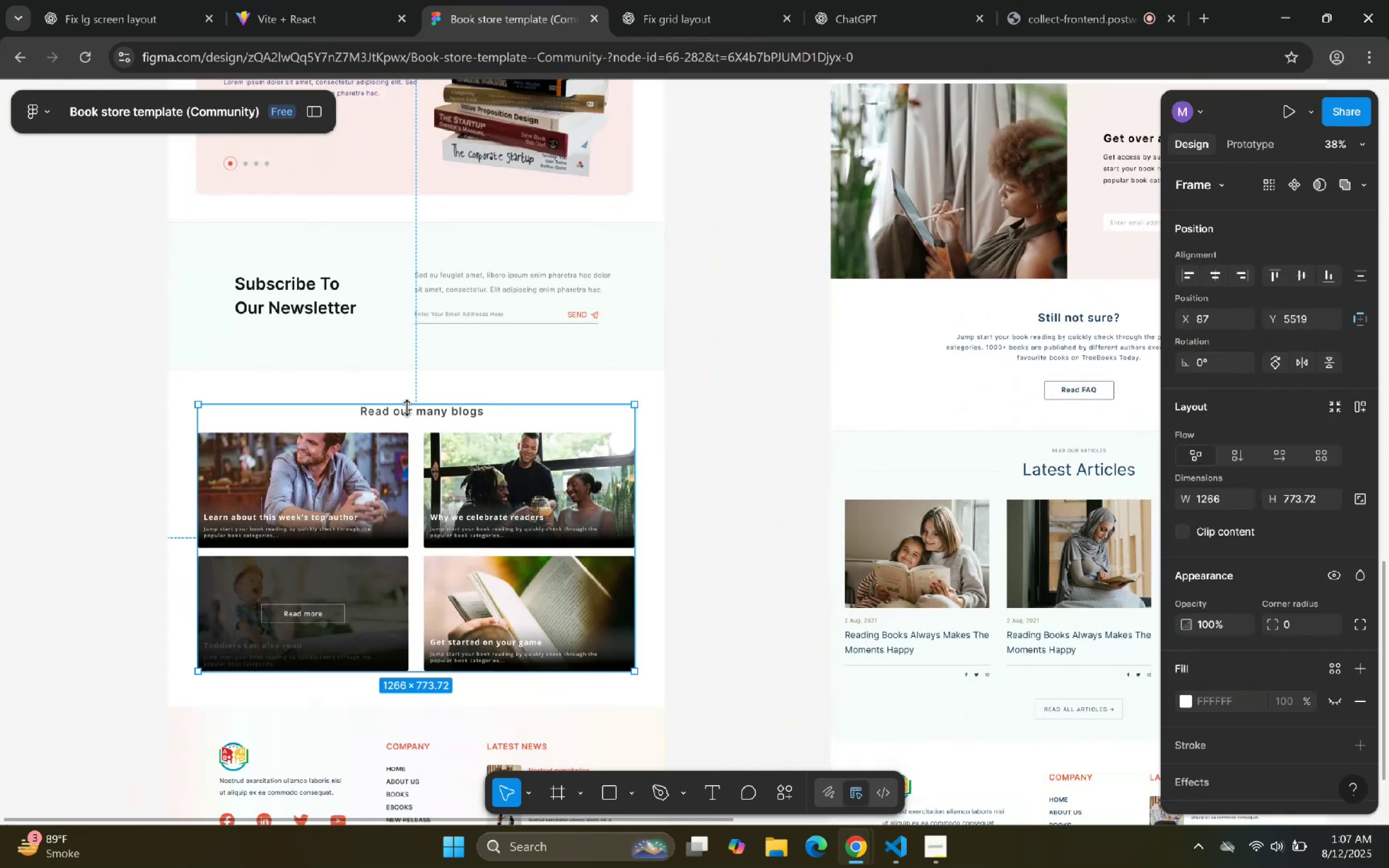 
triple_click([407, 408])
 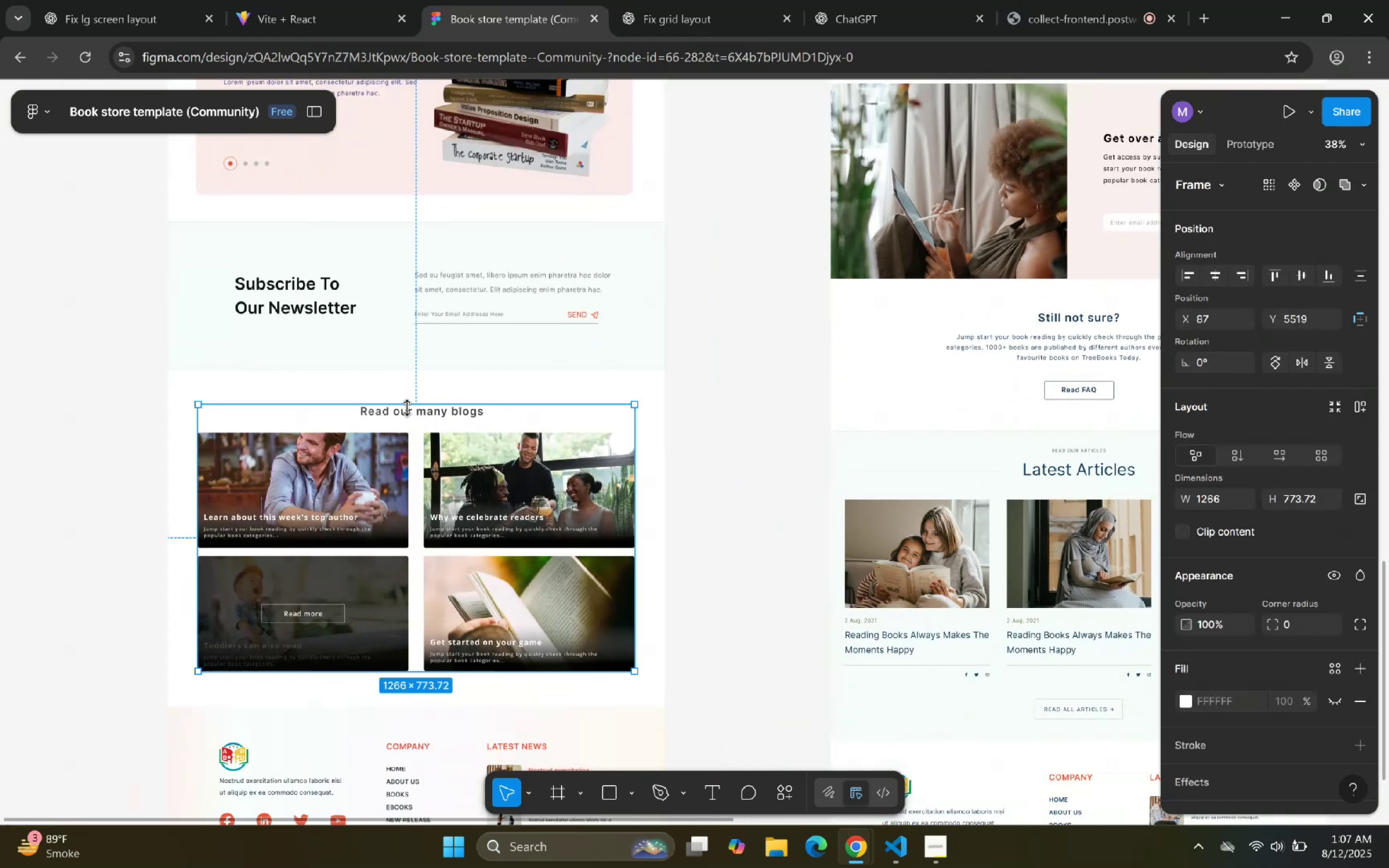 
triple_click([407, 408])
 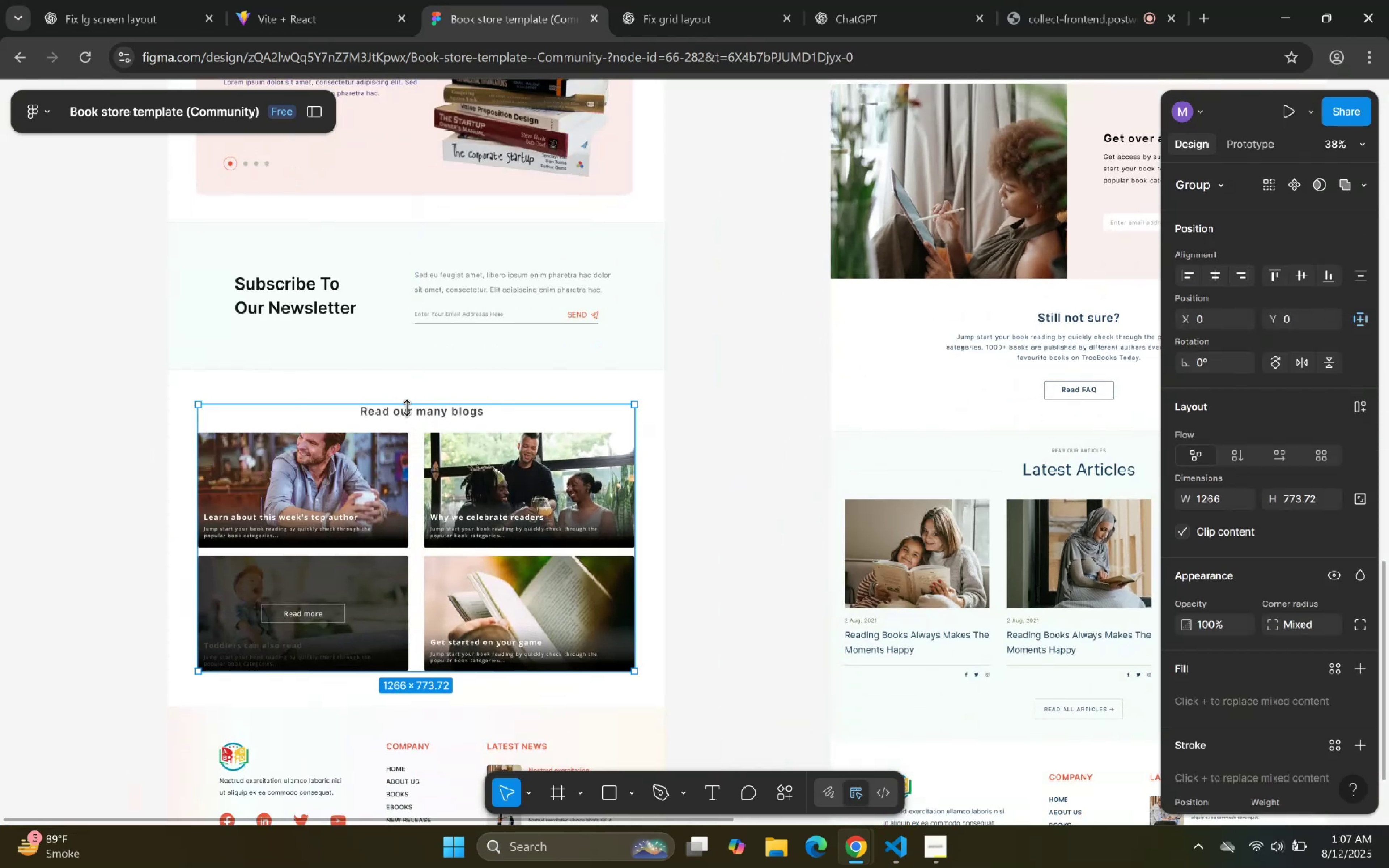 
triple_click([407, 408])
 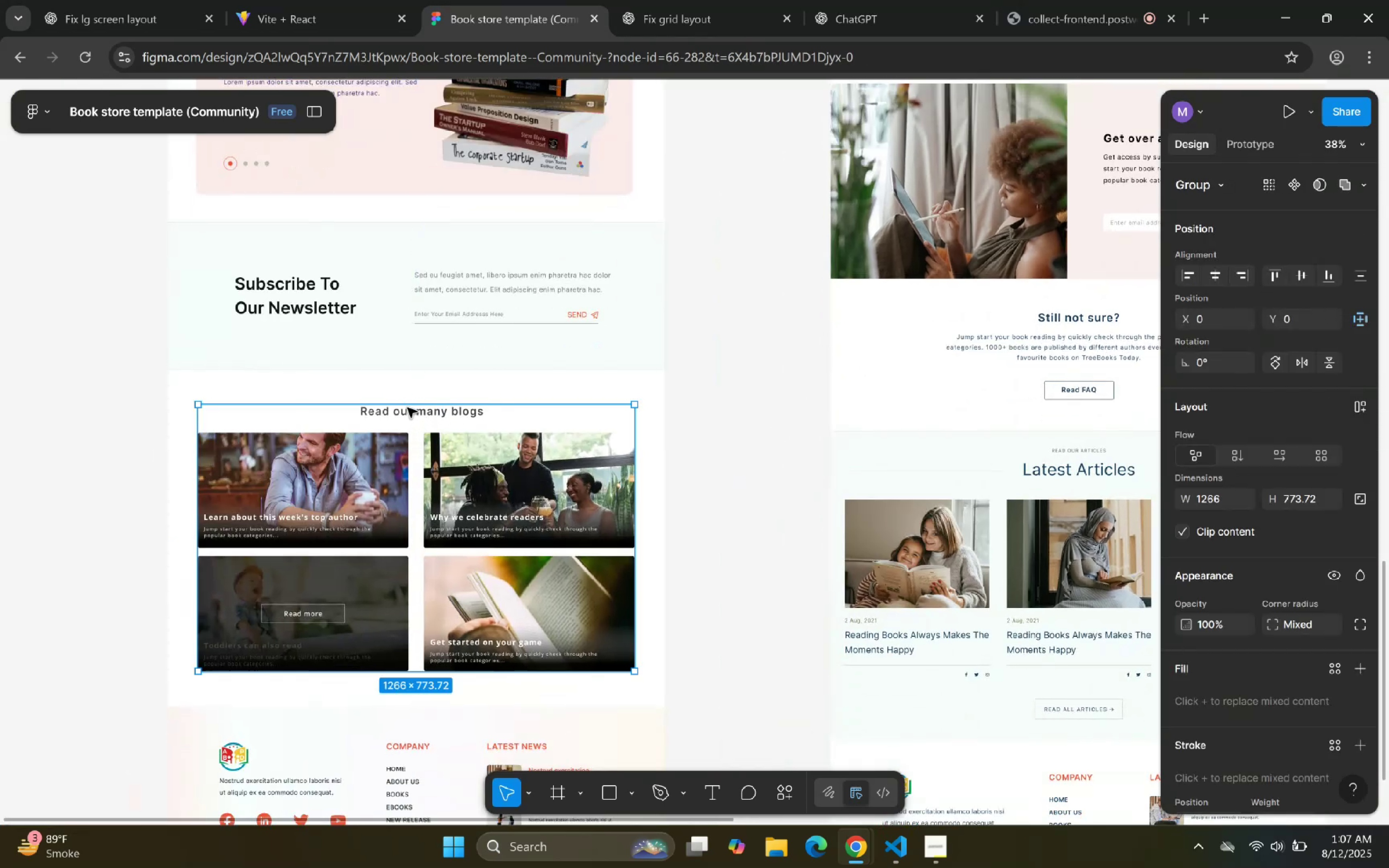 
triple_click([407, 408])
 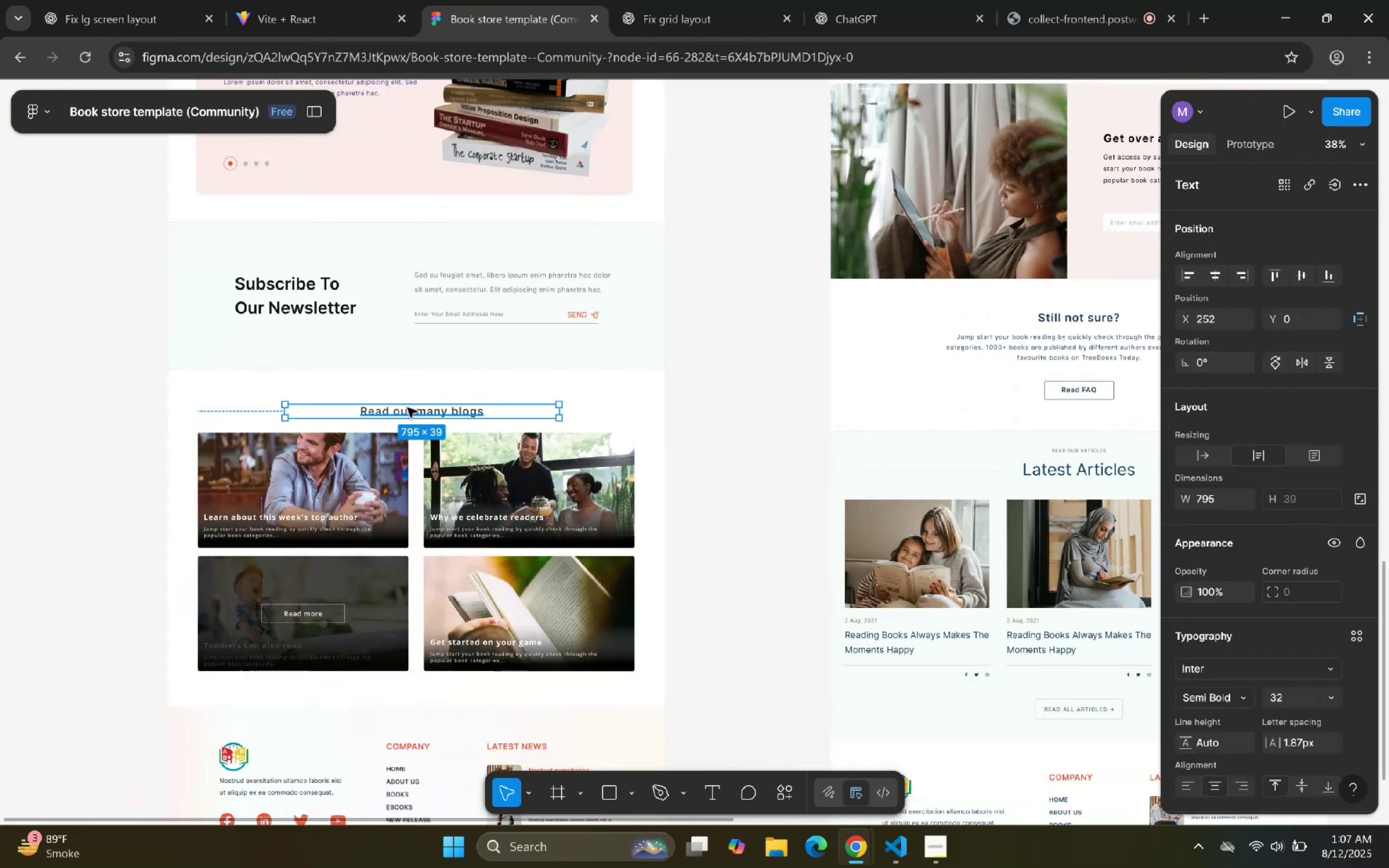 
triple_click([407, 408])
 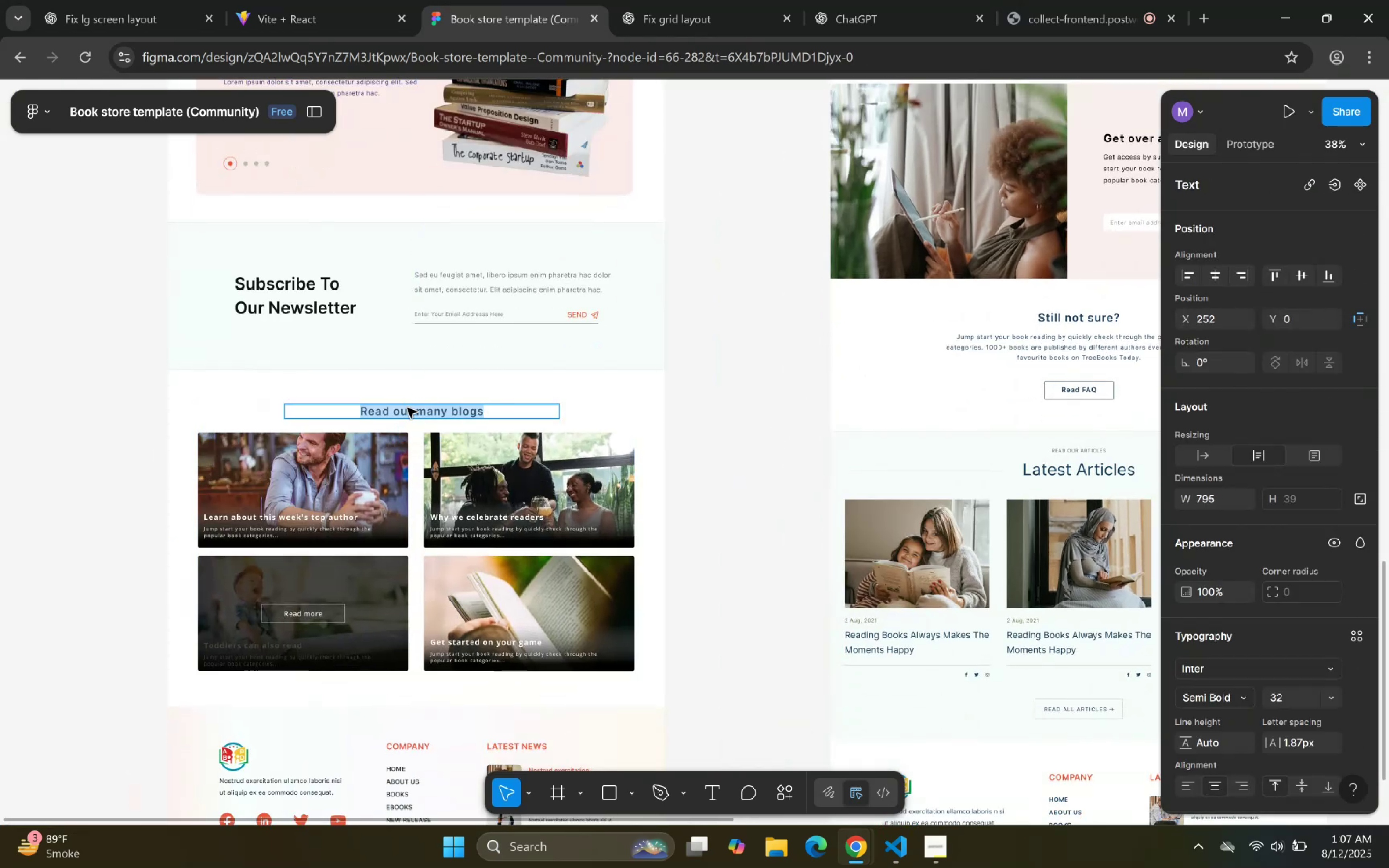 
triple_click([407, 408])
 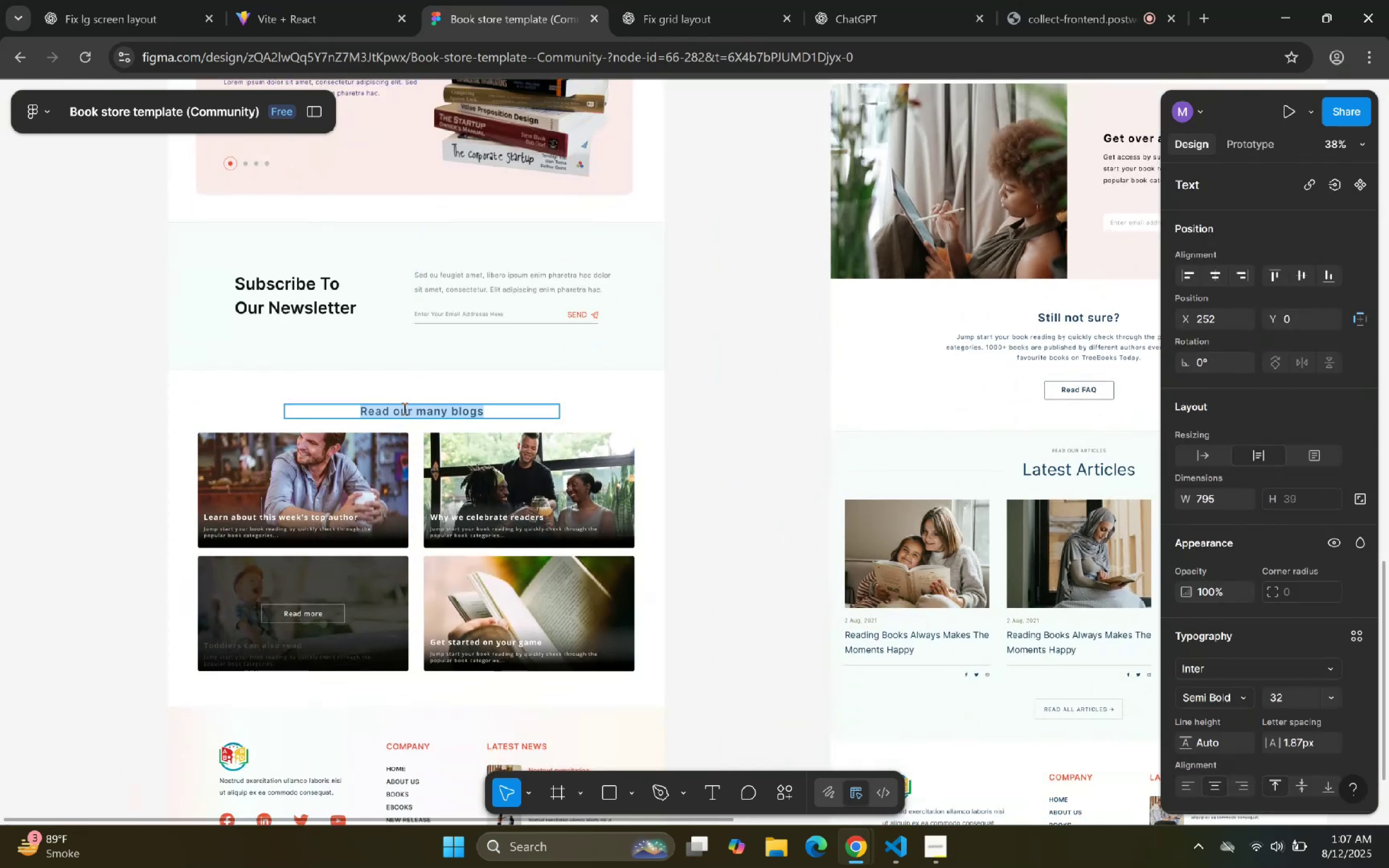 
key(Control+C)
 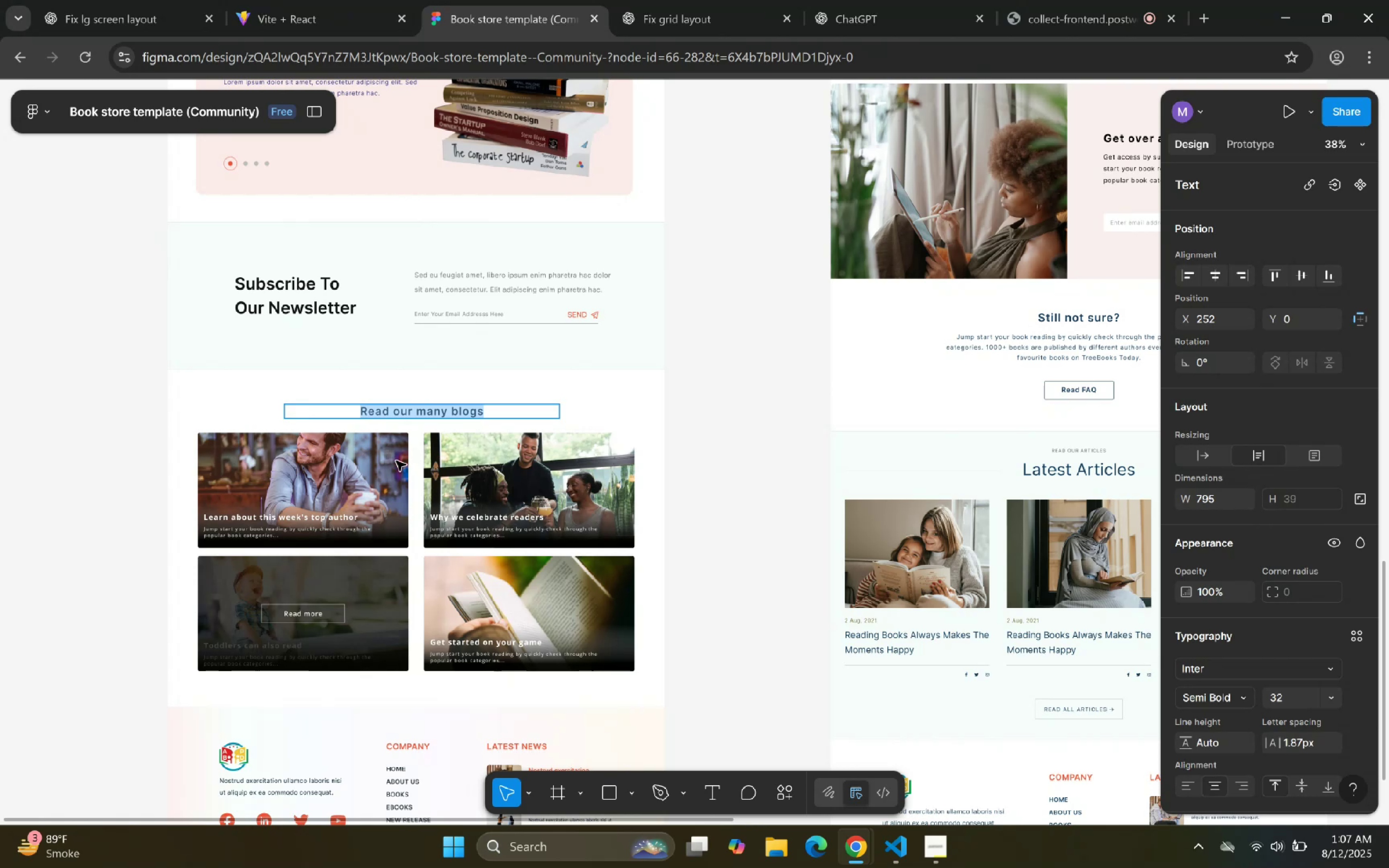 
key(Control+C)
 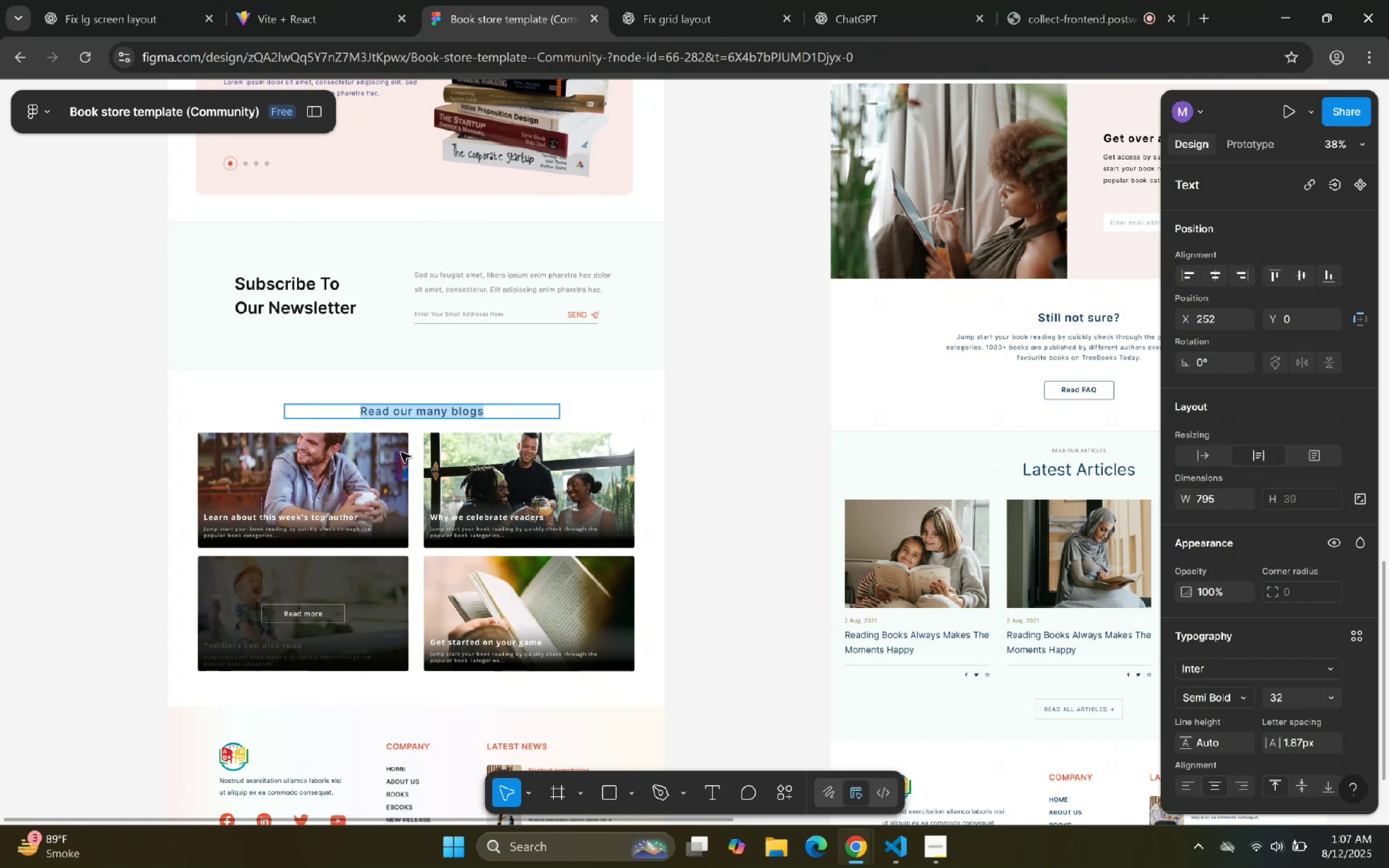 
key(Control+C)
 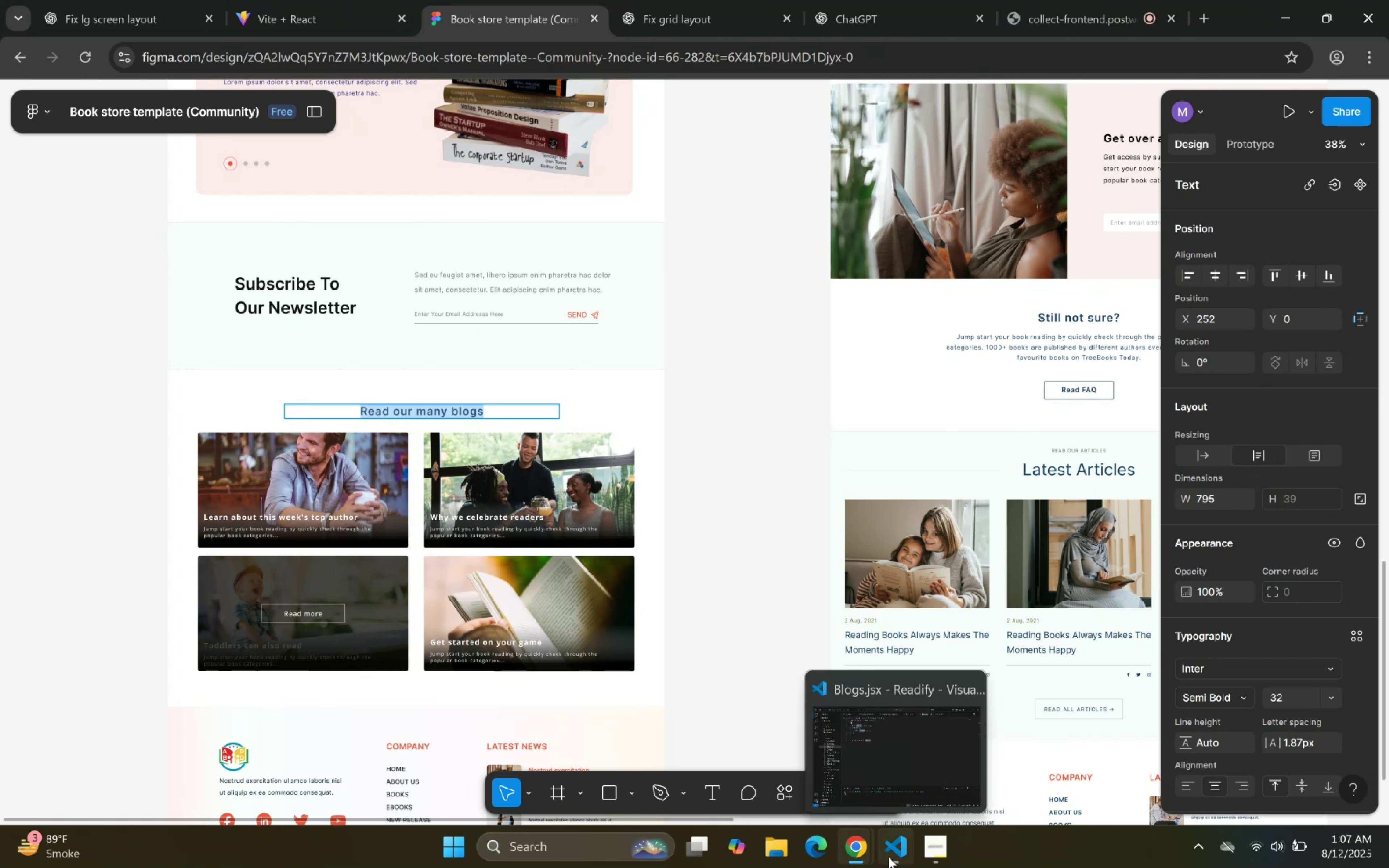 
left_click([888, 857])
 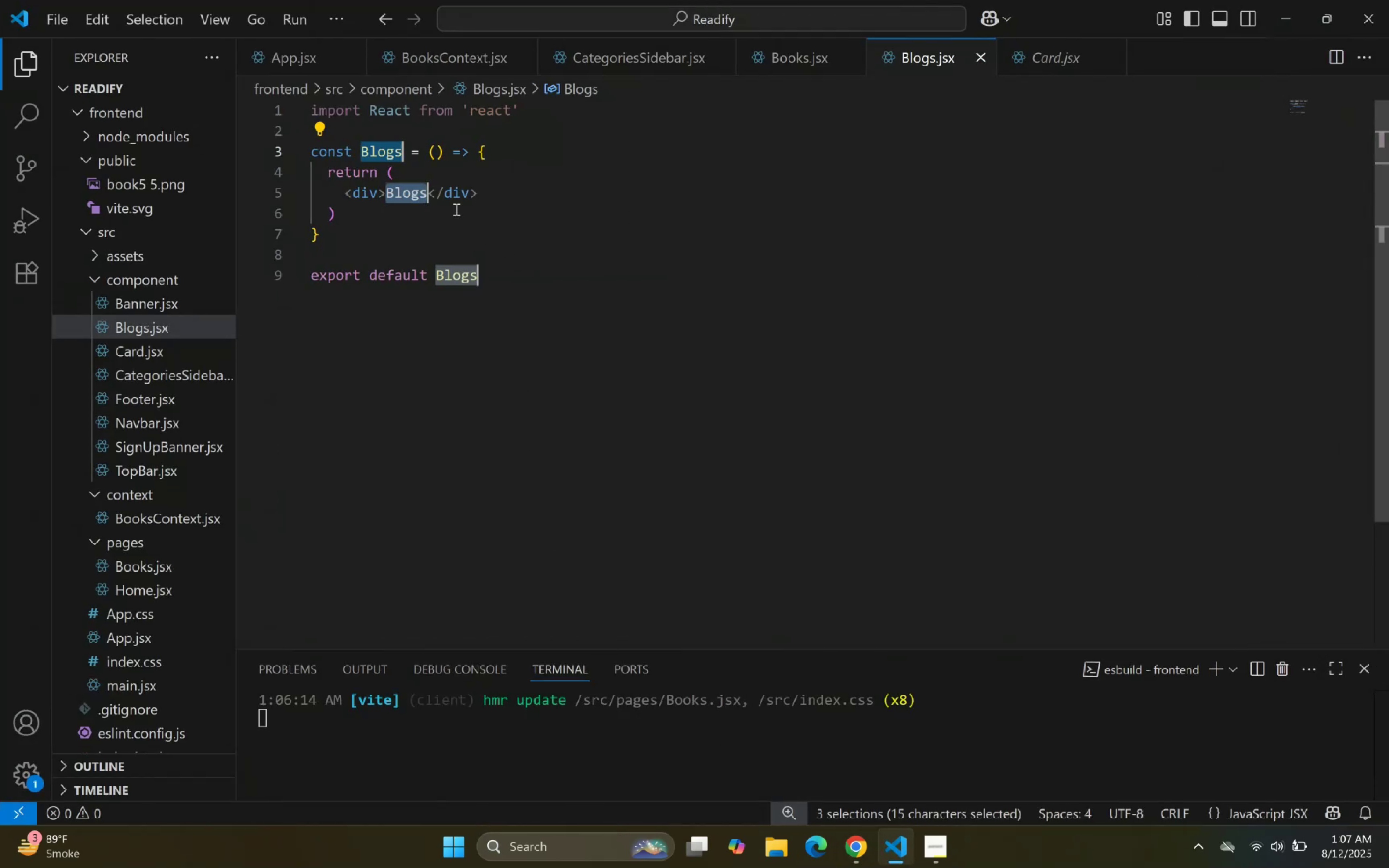 
double_click([411, 191])
 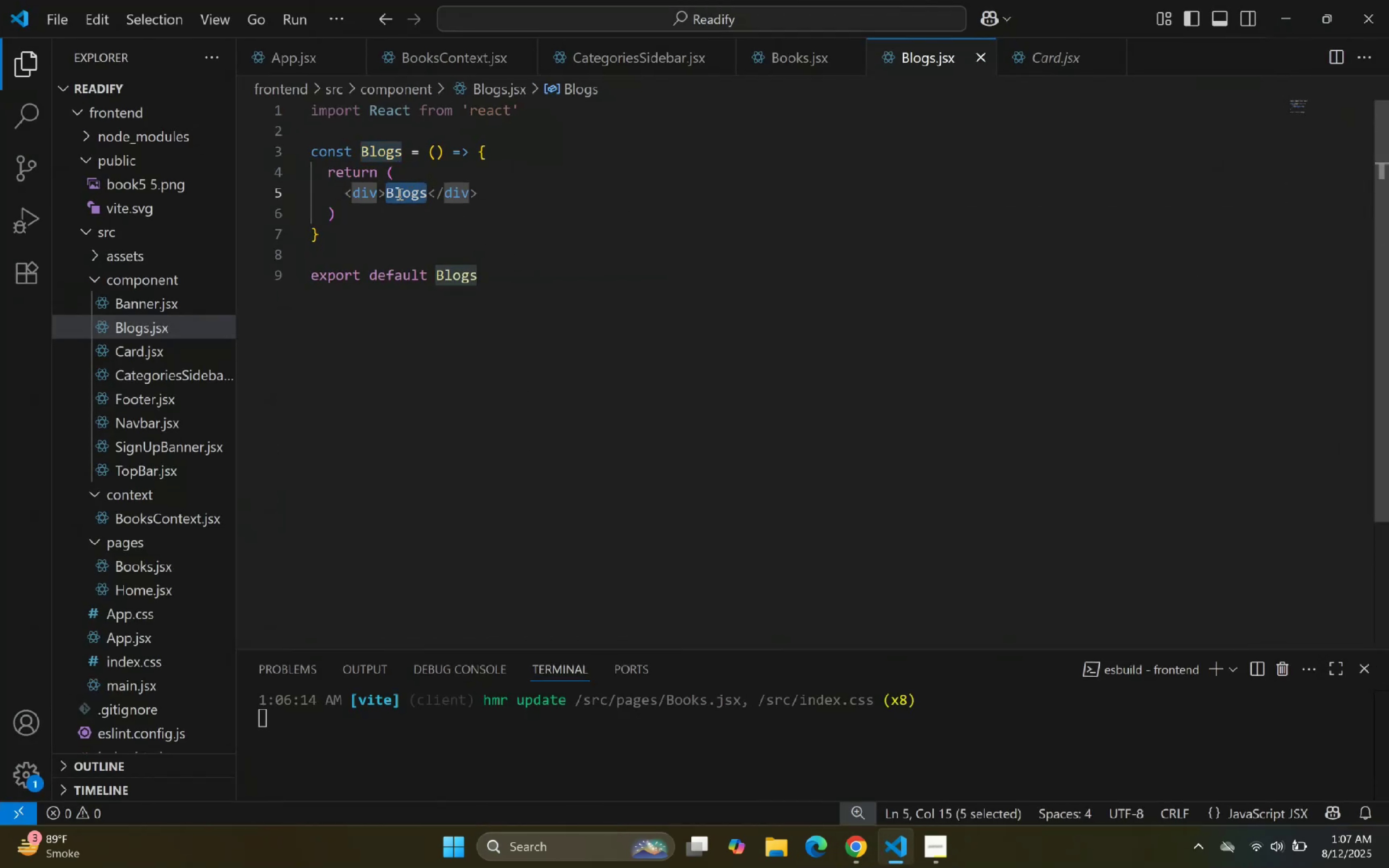 
key(Enter)
 